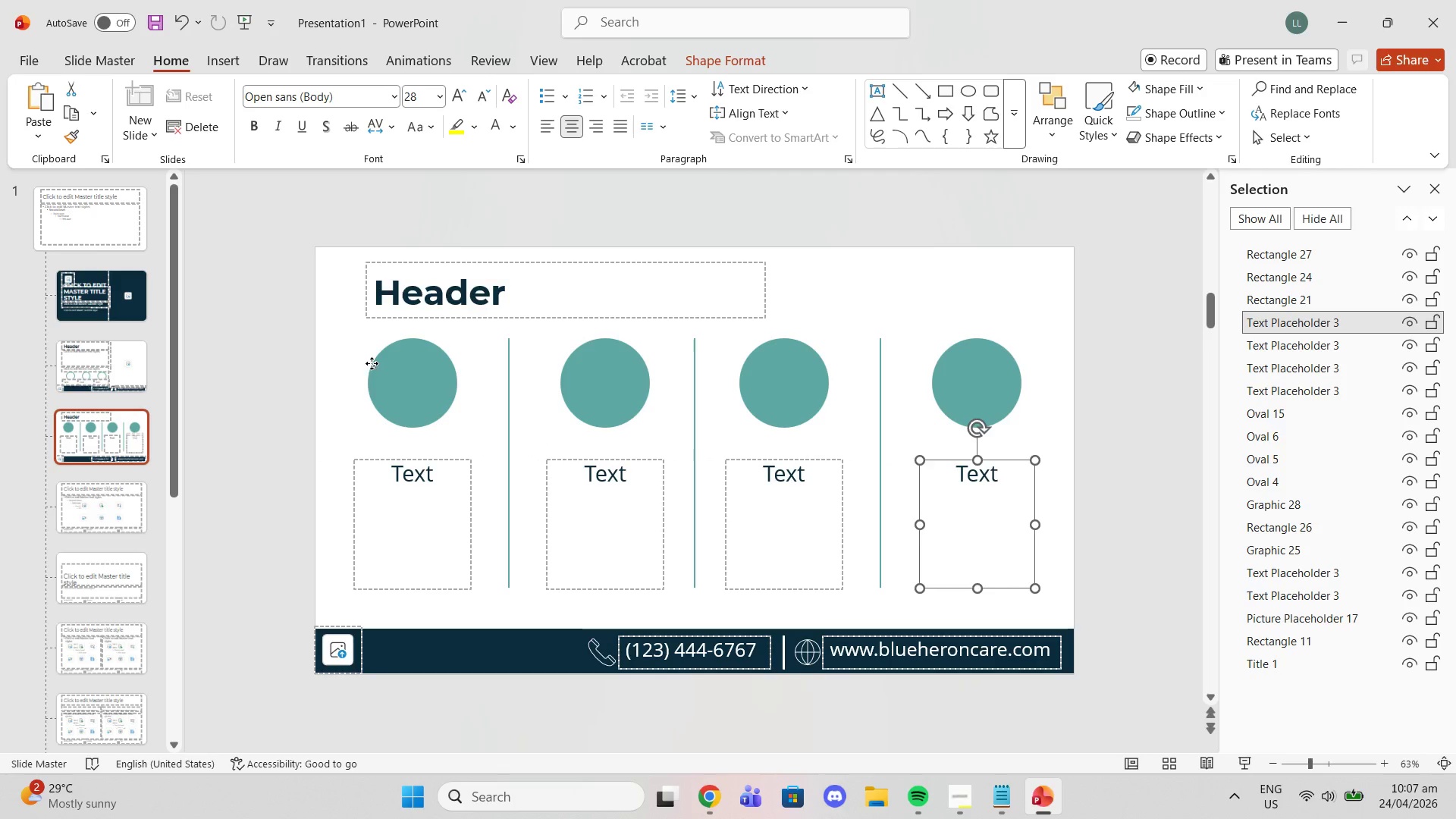 
left_click([372, 363])
 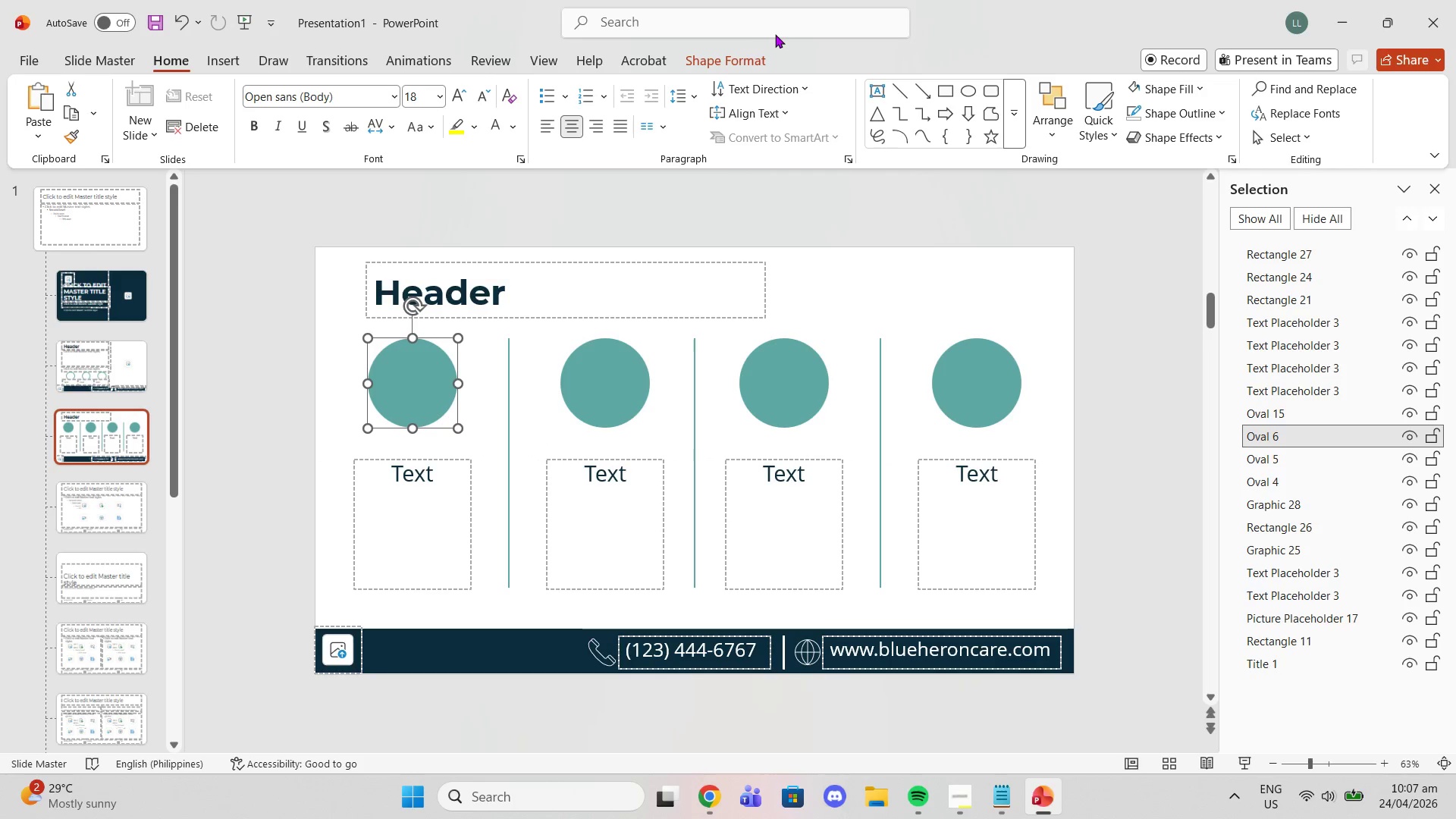 
left_click([729, 55])
 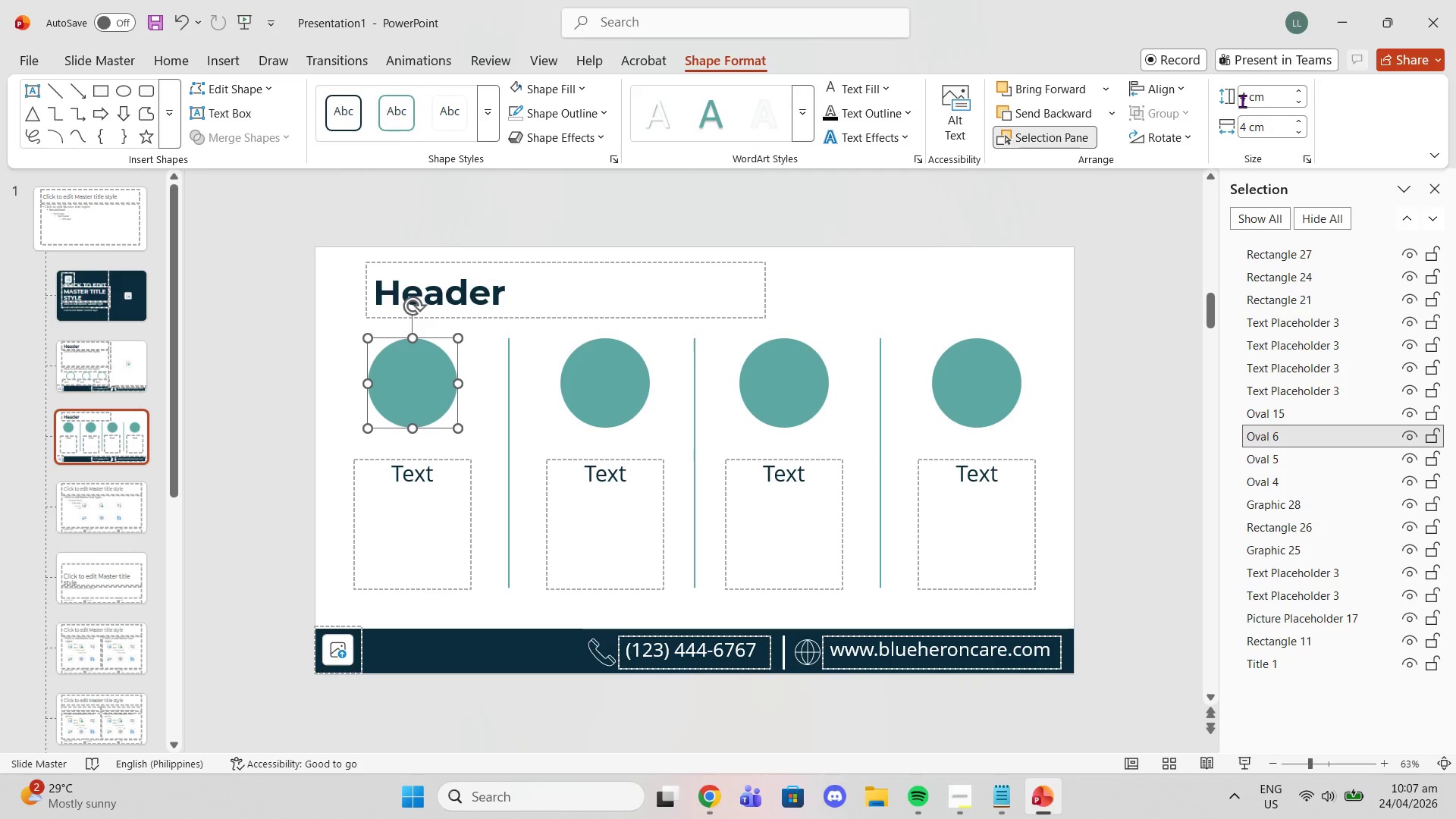 
left_click([1242, 101])
 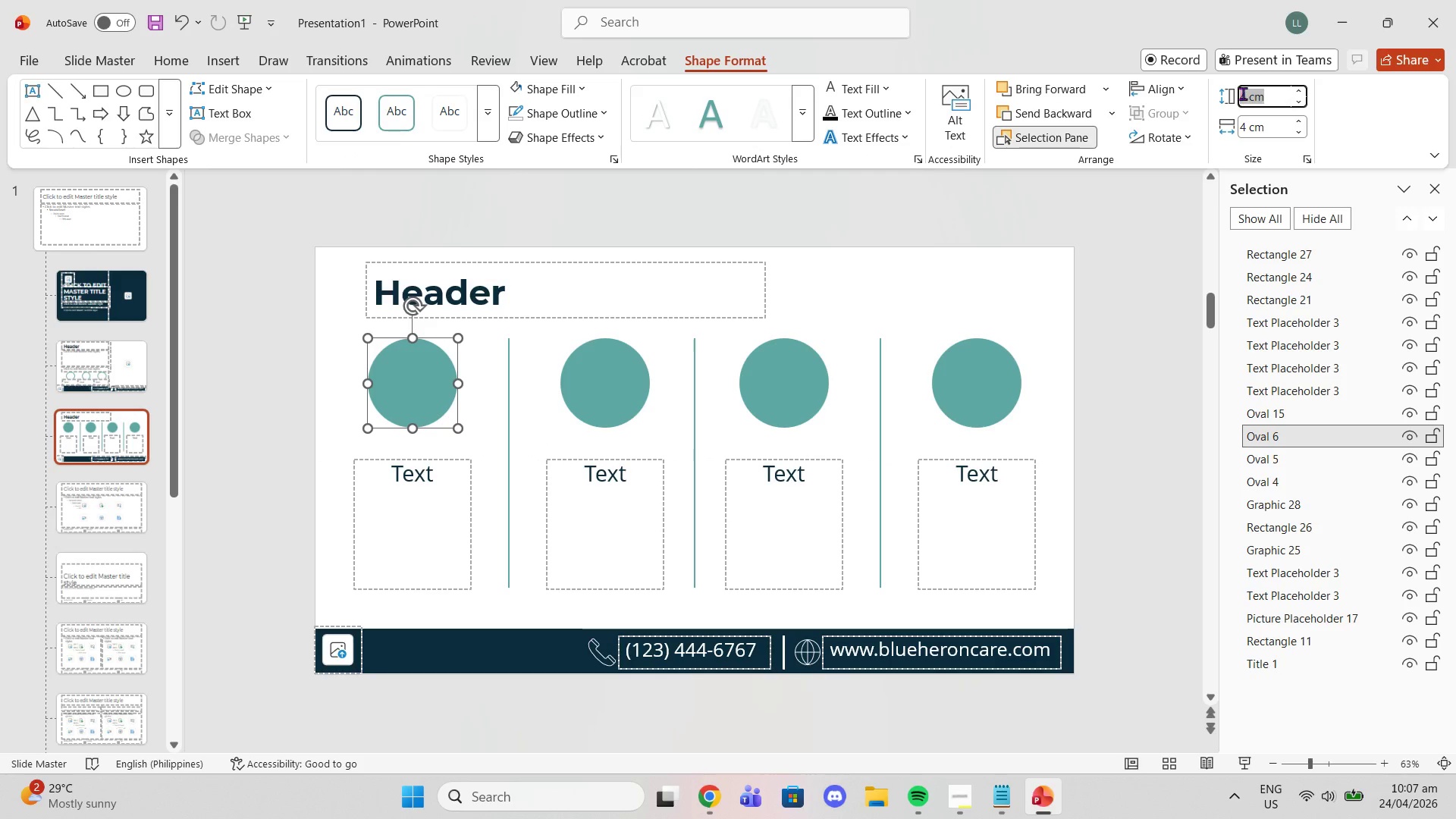 
key(5)
 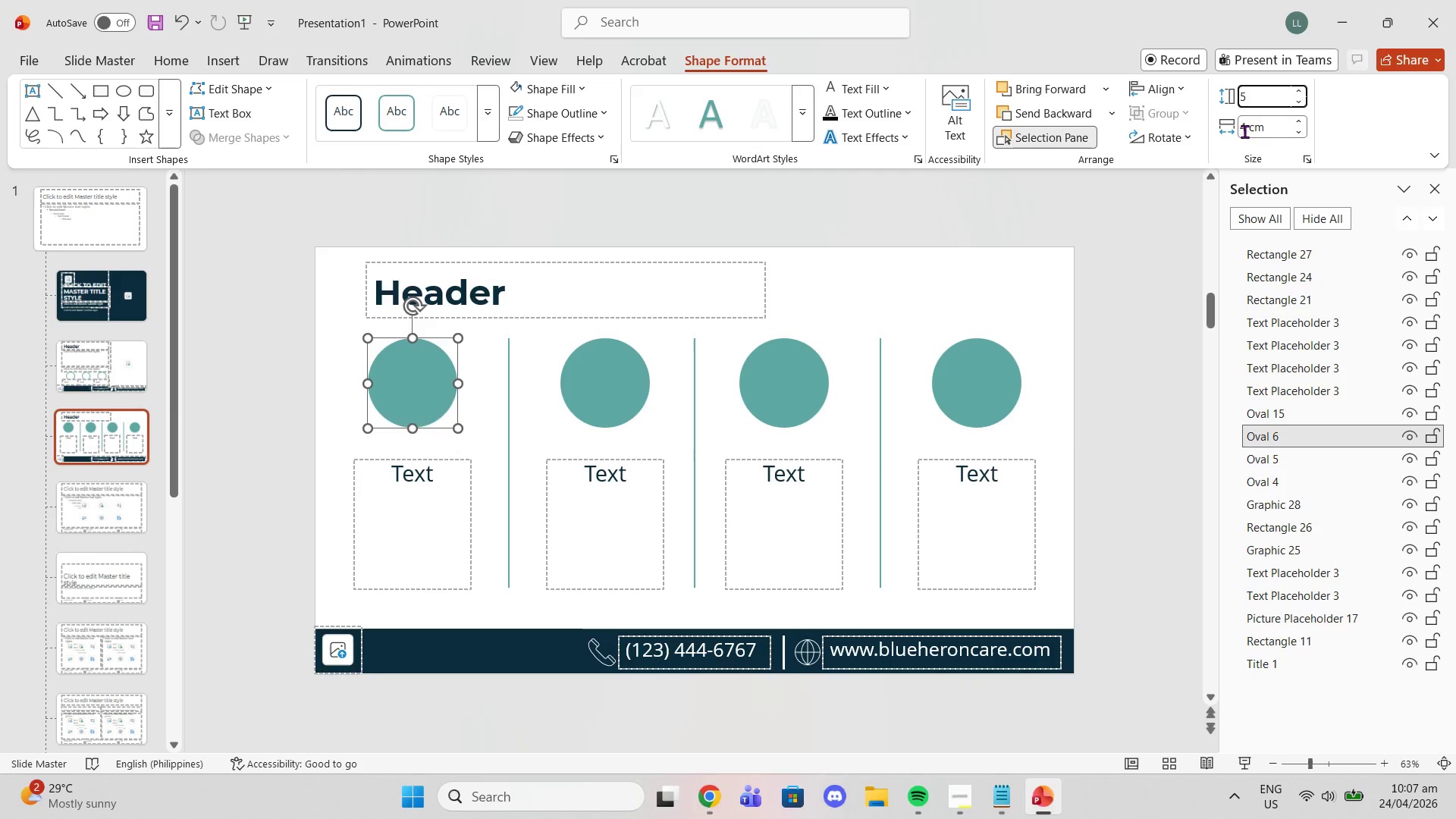 
left_click([1244, 131])
 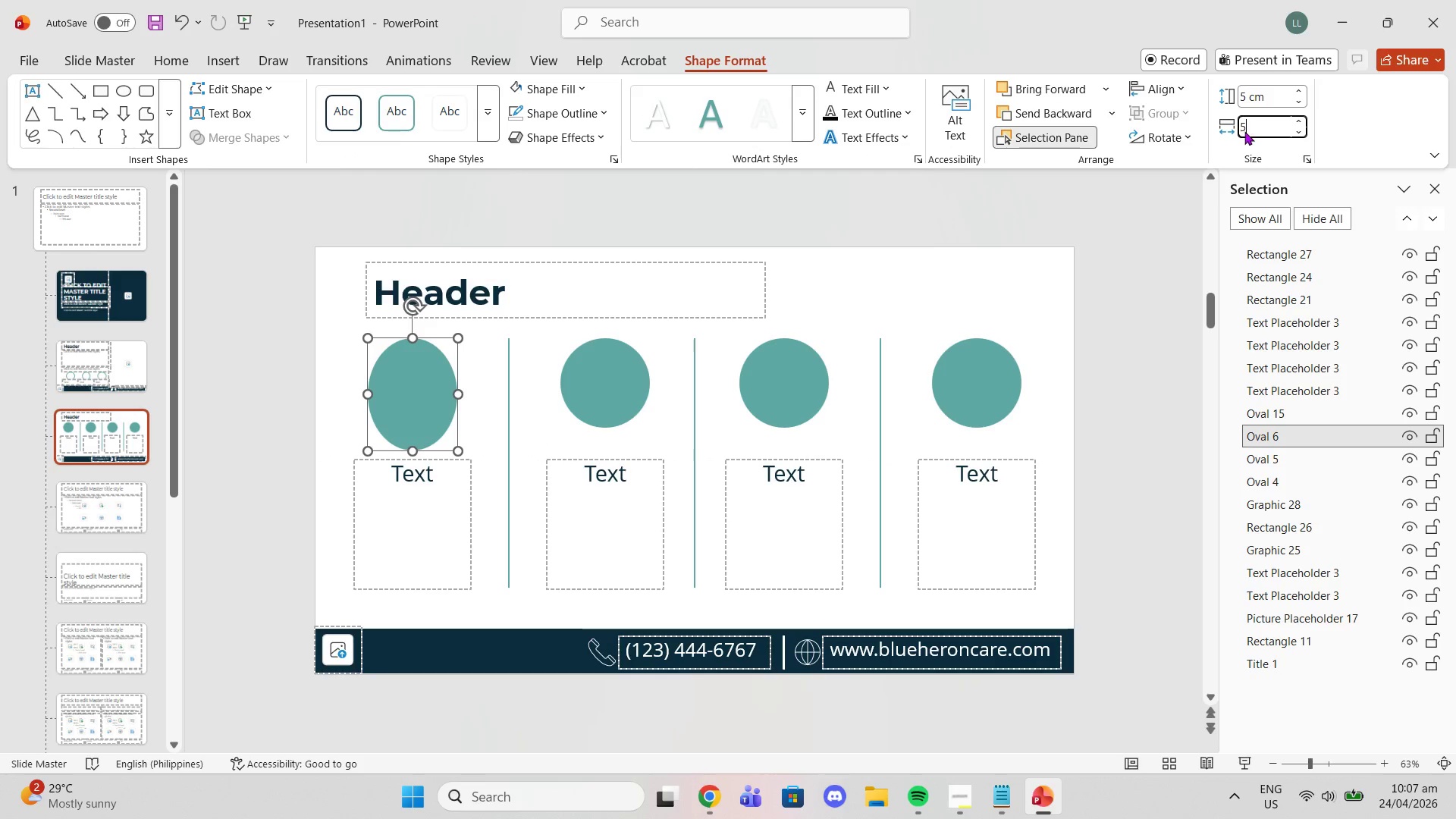 
key(5)
 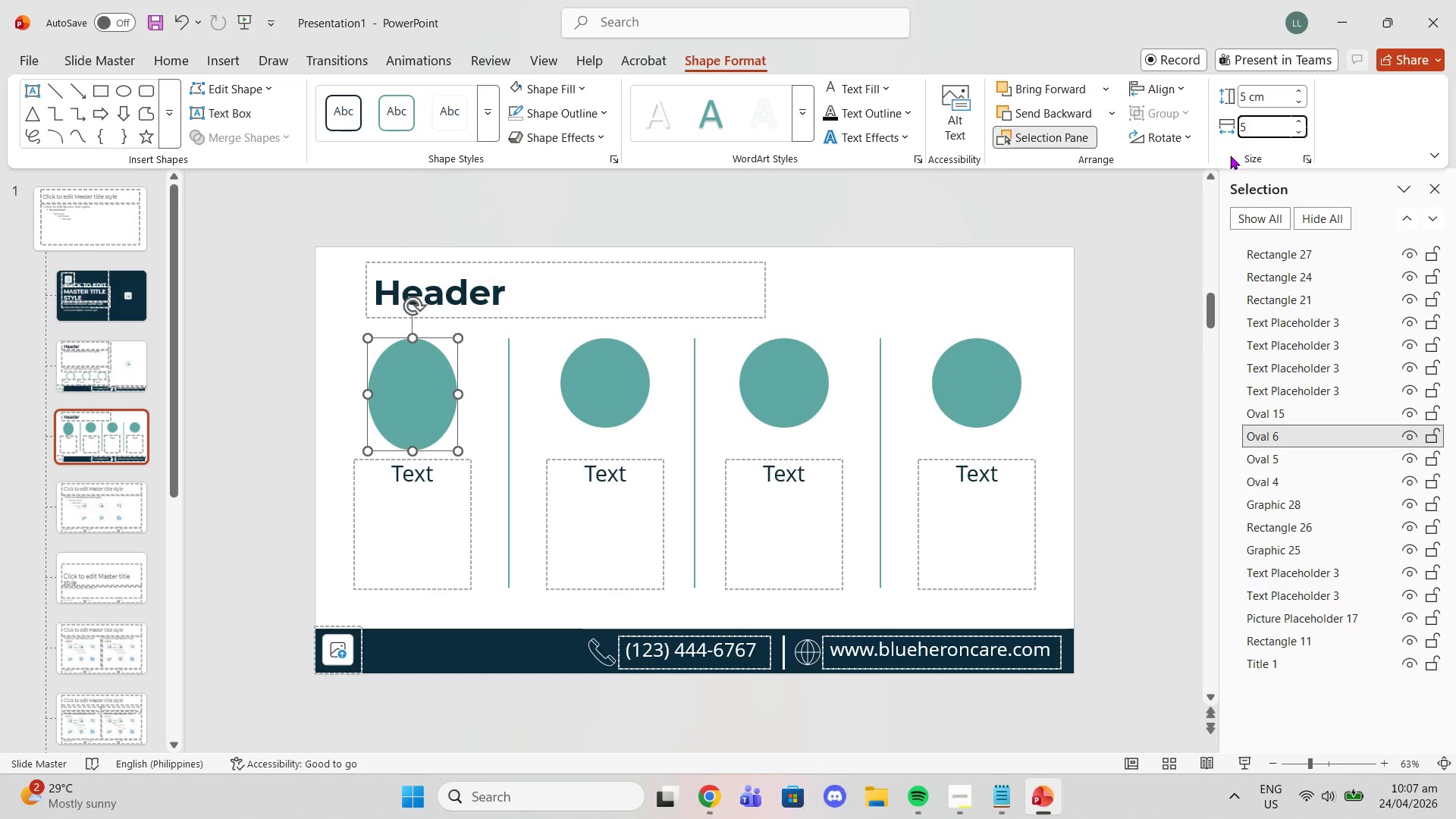 
key(Enter)
 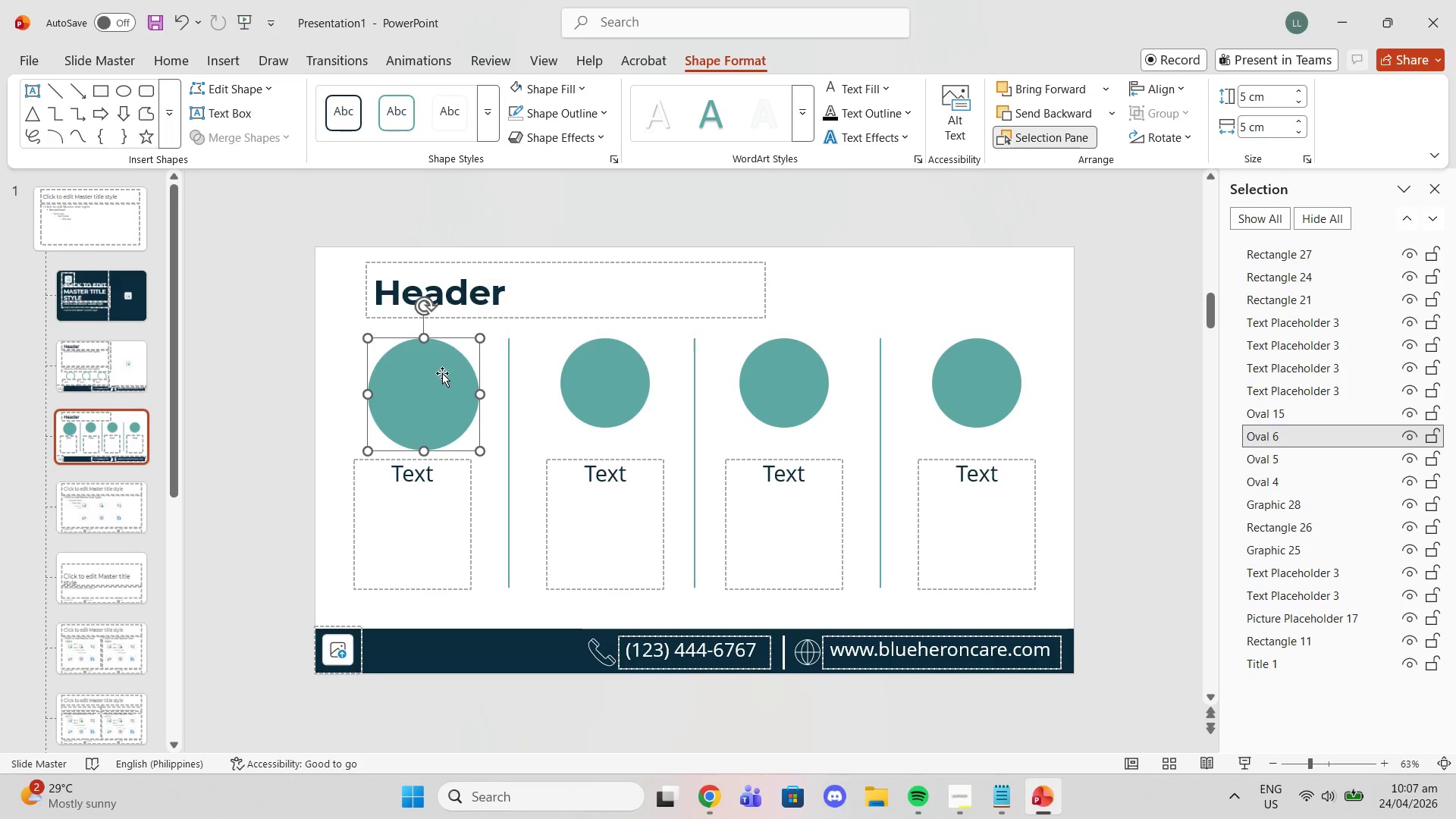 
left_click_drag(start_coordinate=[443, 373], to_coordinate=[431, 372])
 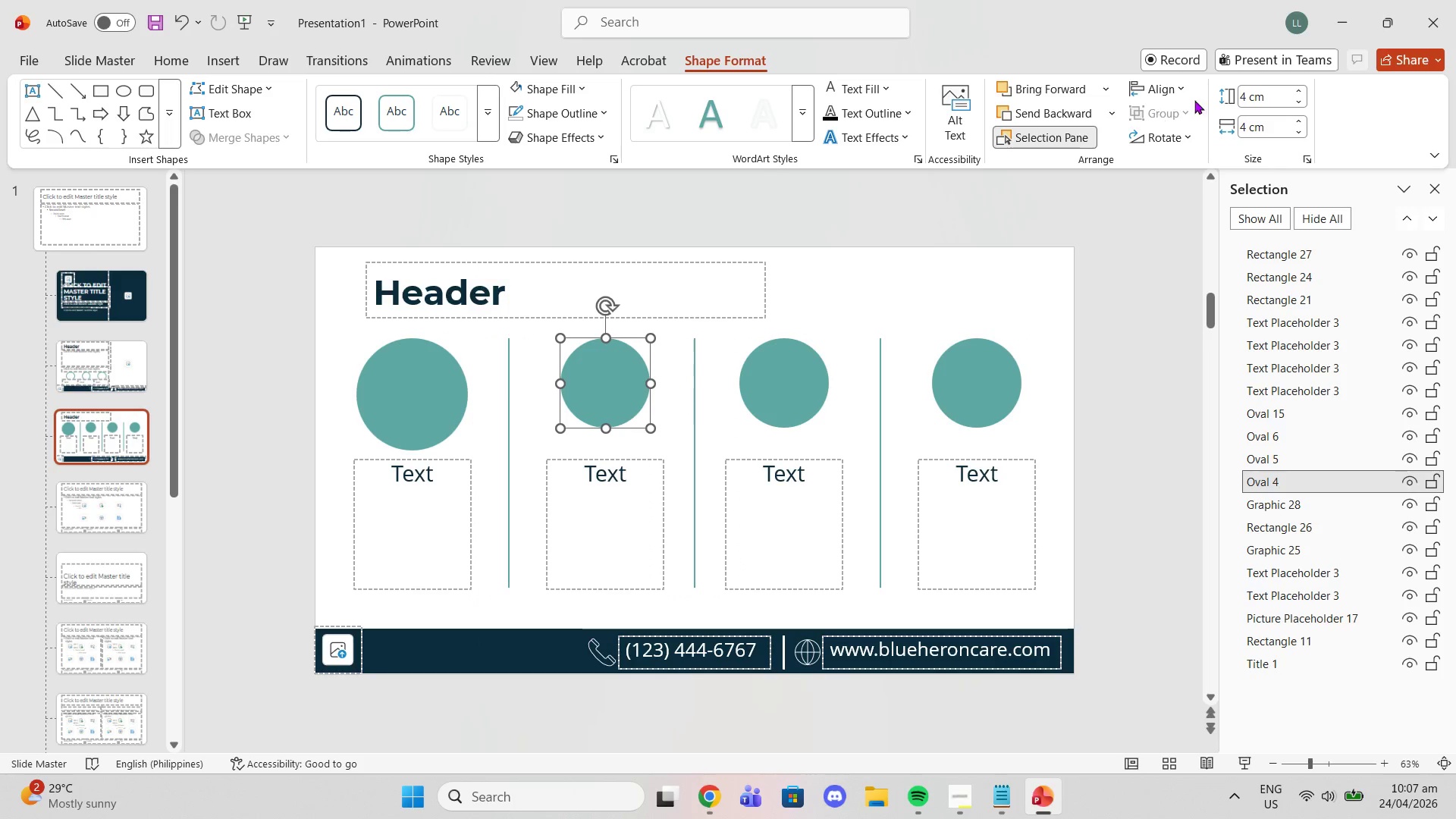 
left_click([1253, 89])
 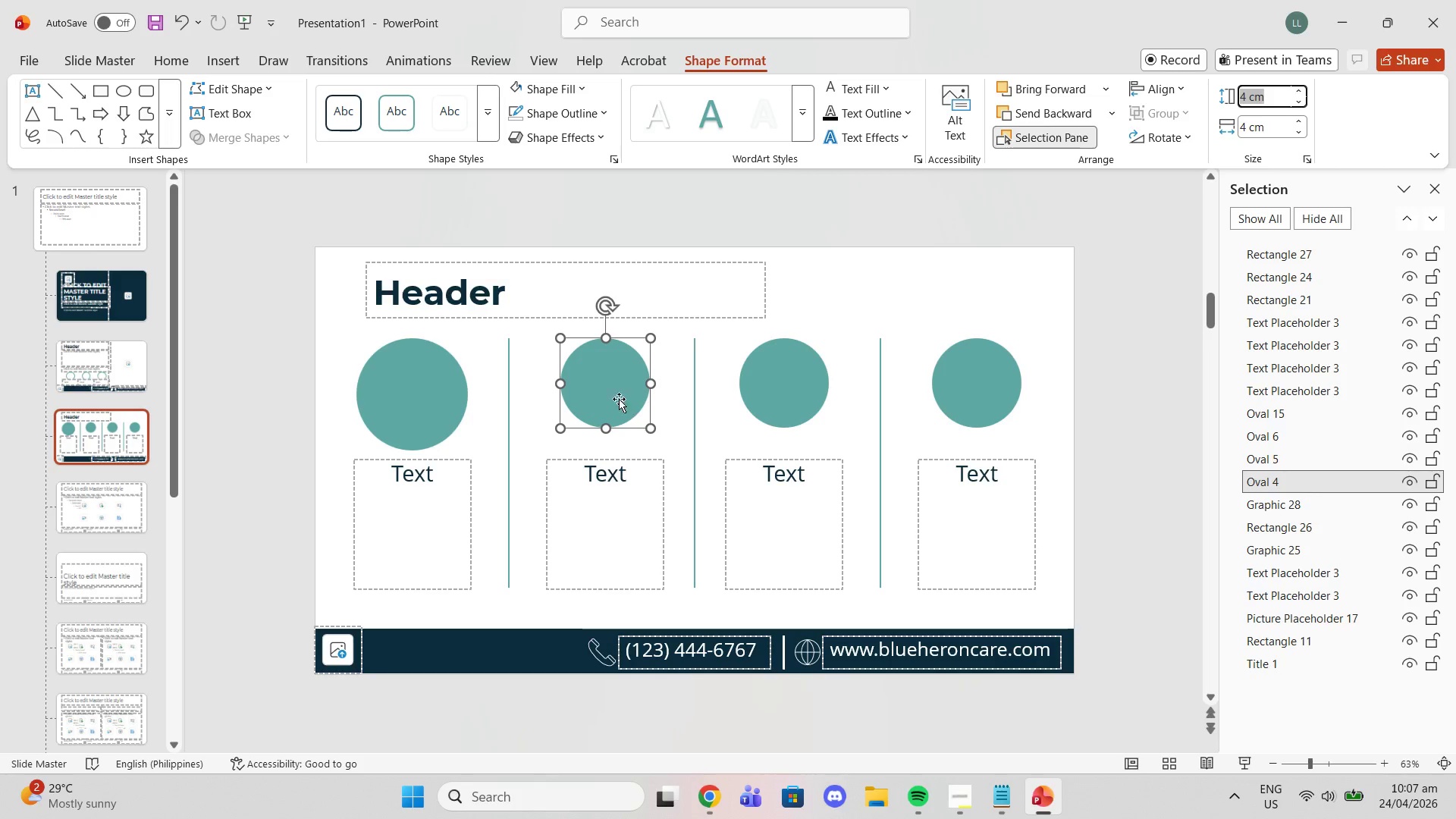 
key(Delete)
 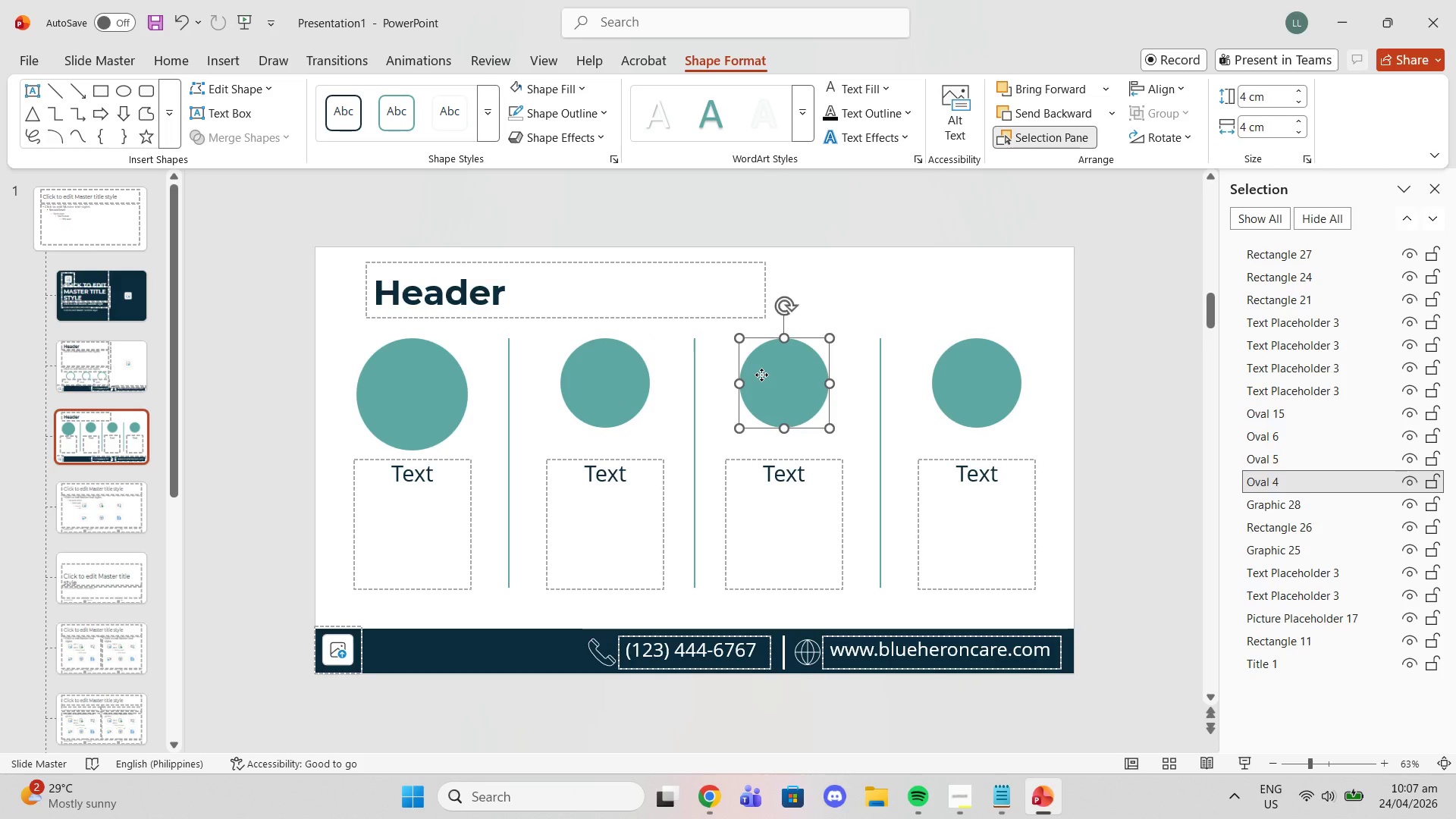 
left_click([761, 375])
 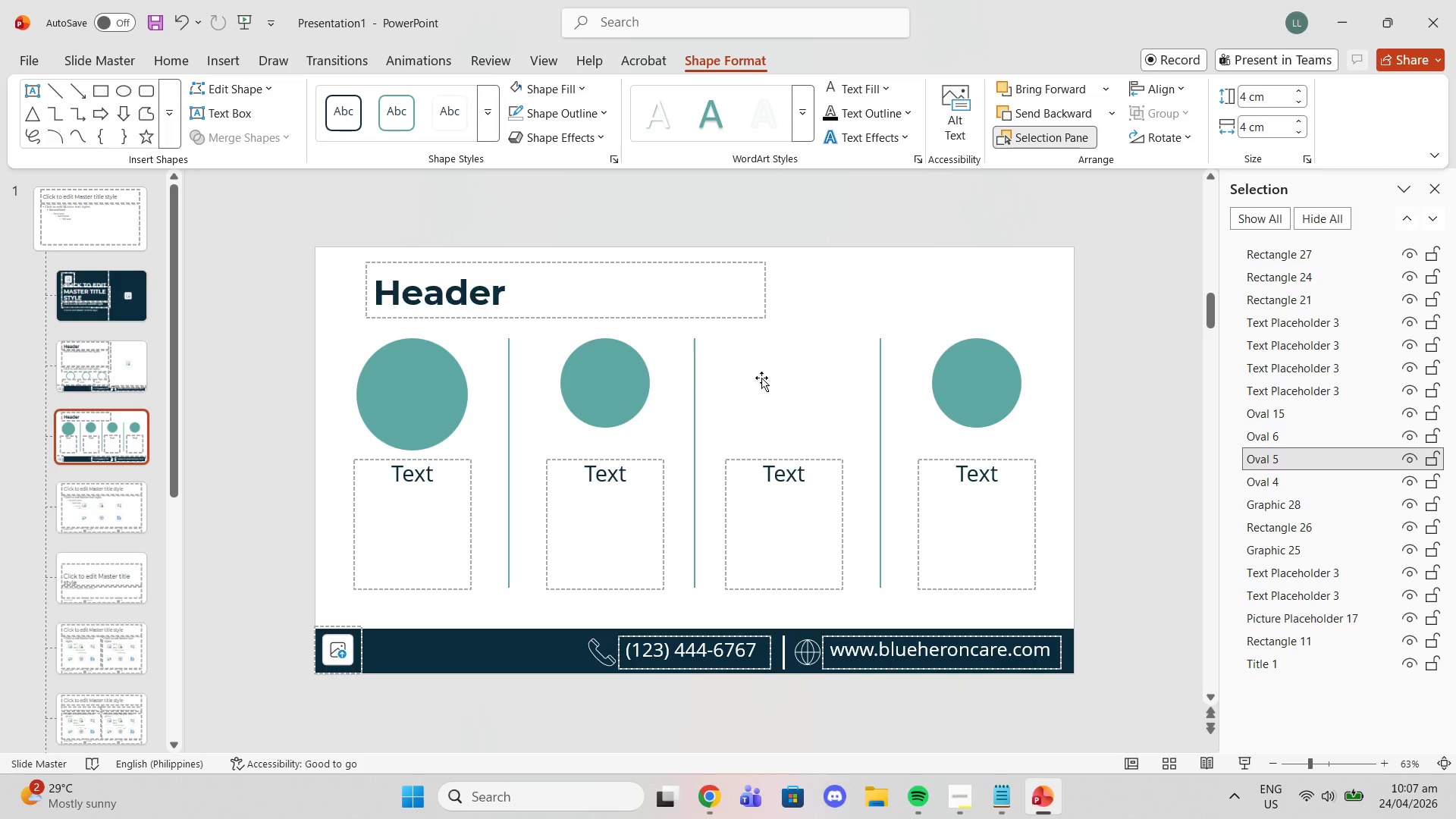 
key(Delete)
 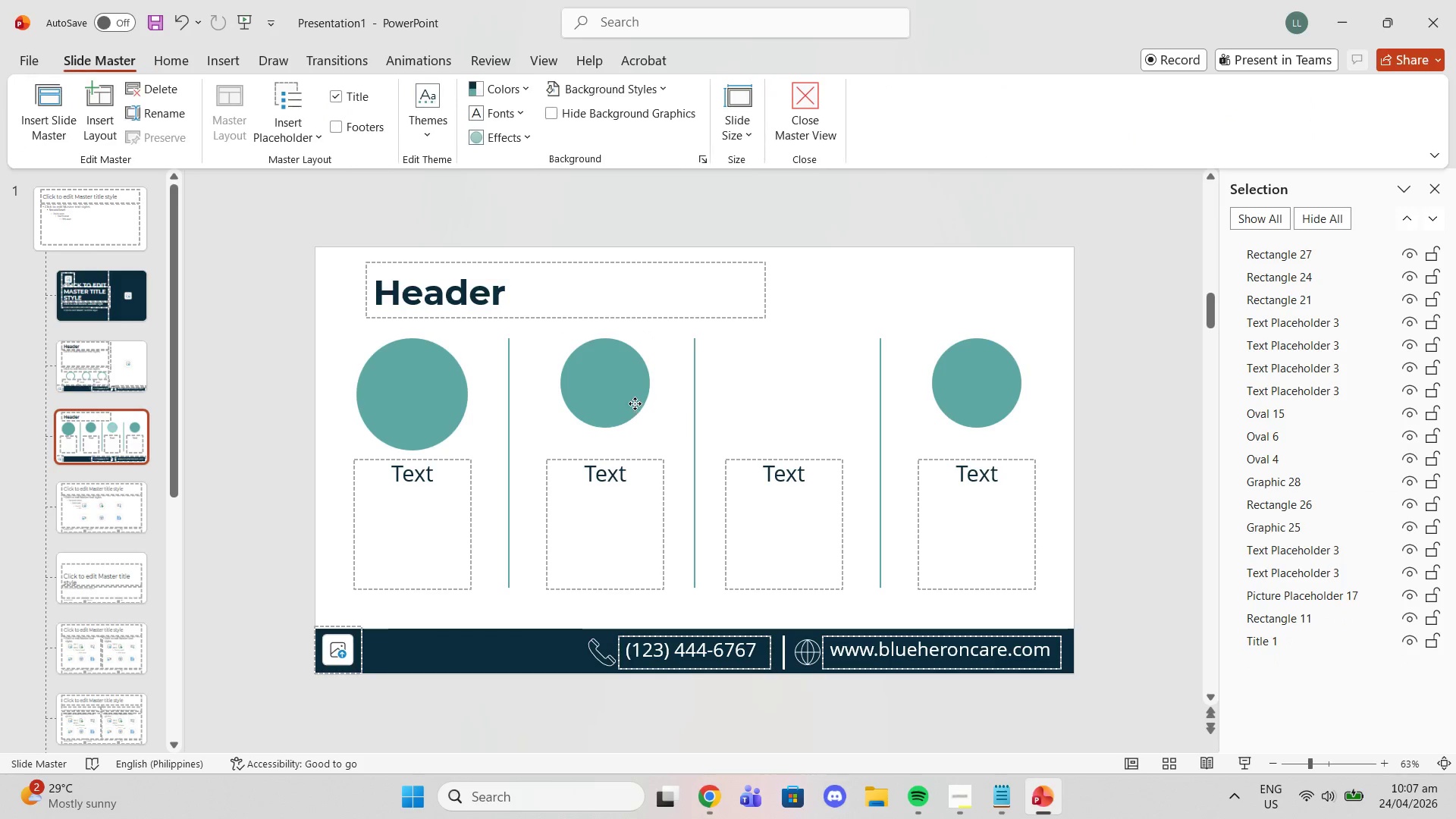 
left_click([635, 403])
 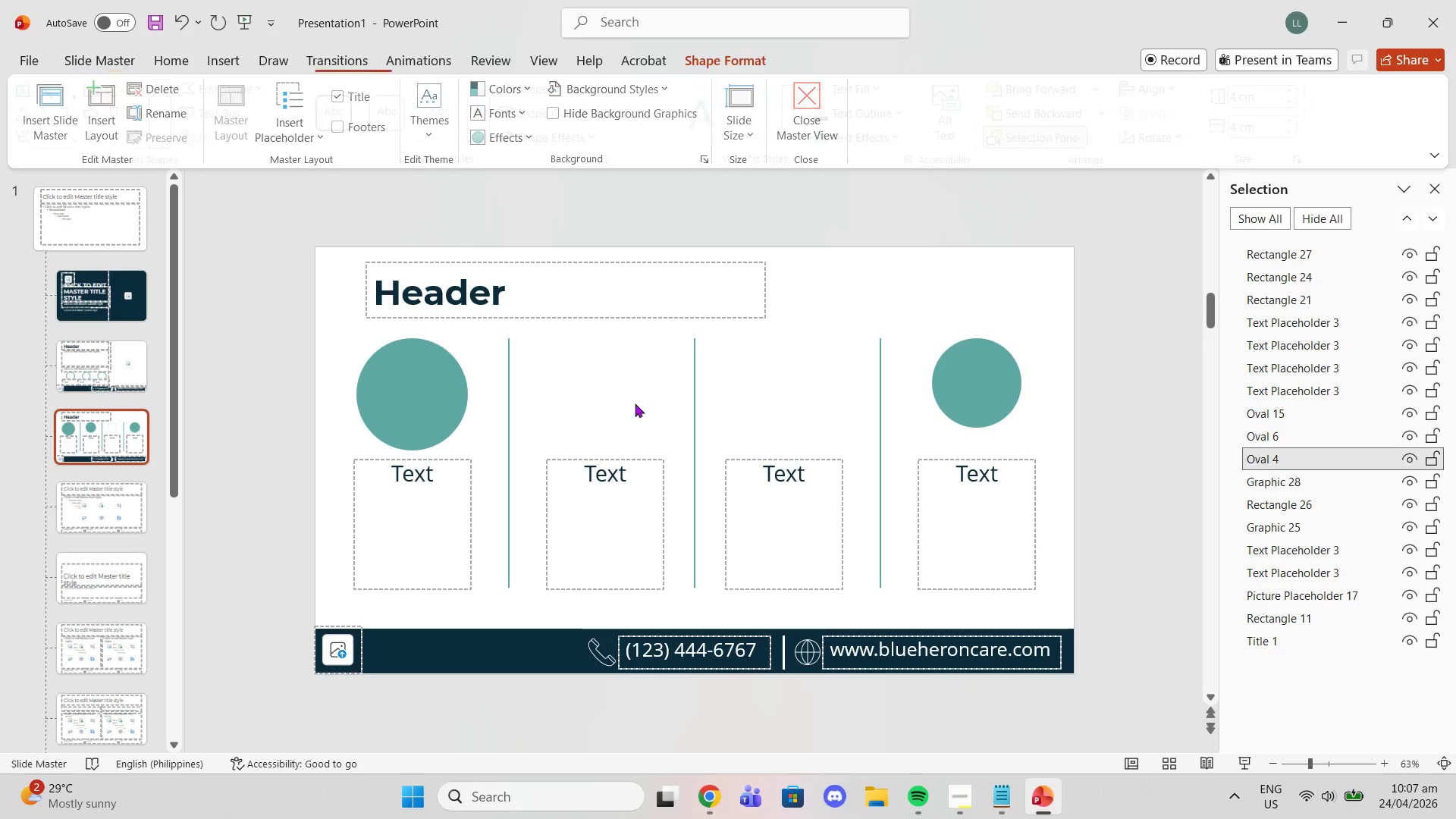 
key(Delete)
 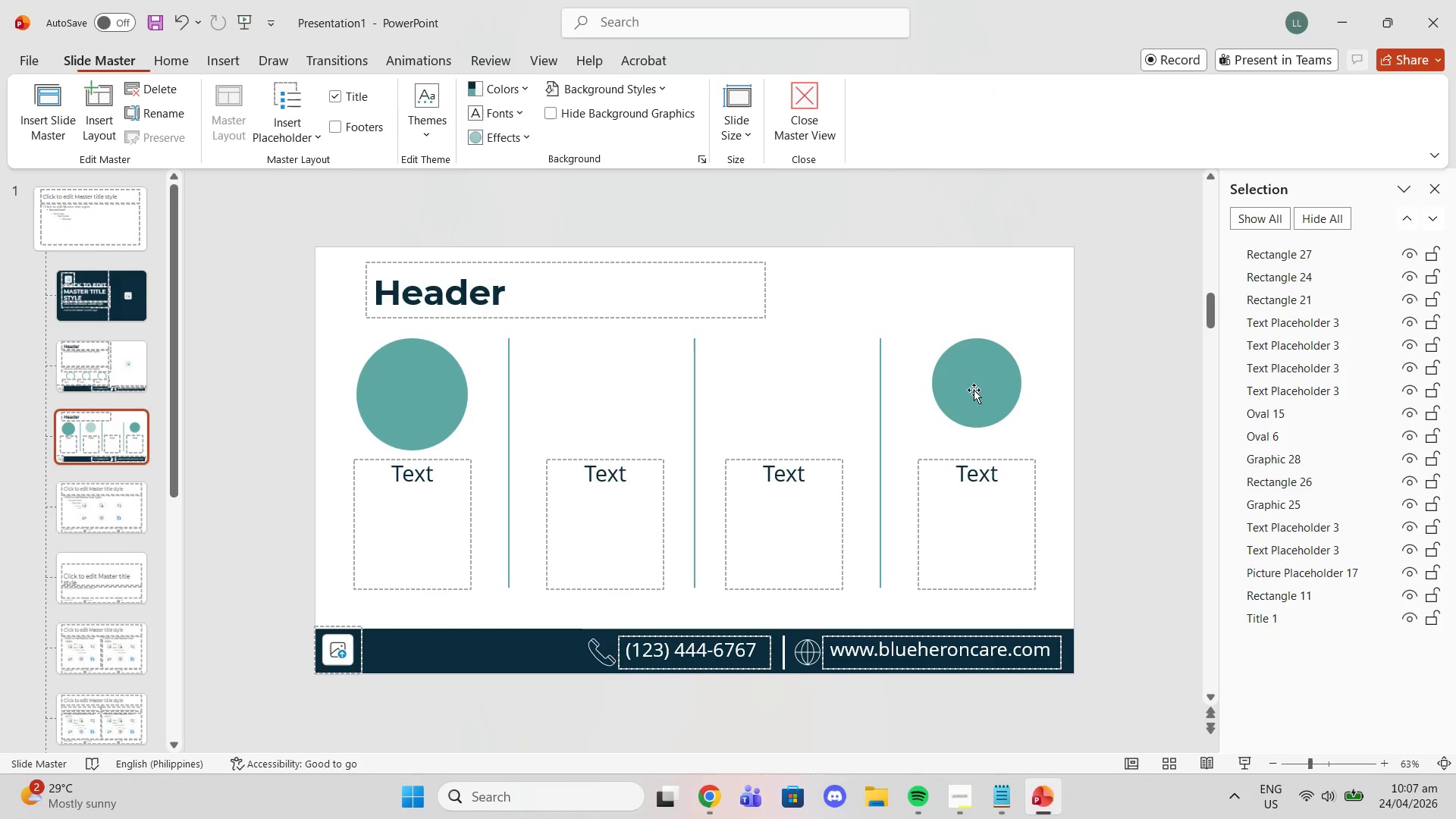 
left_click([974, 390])
 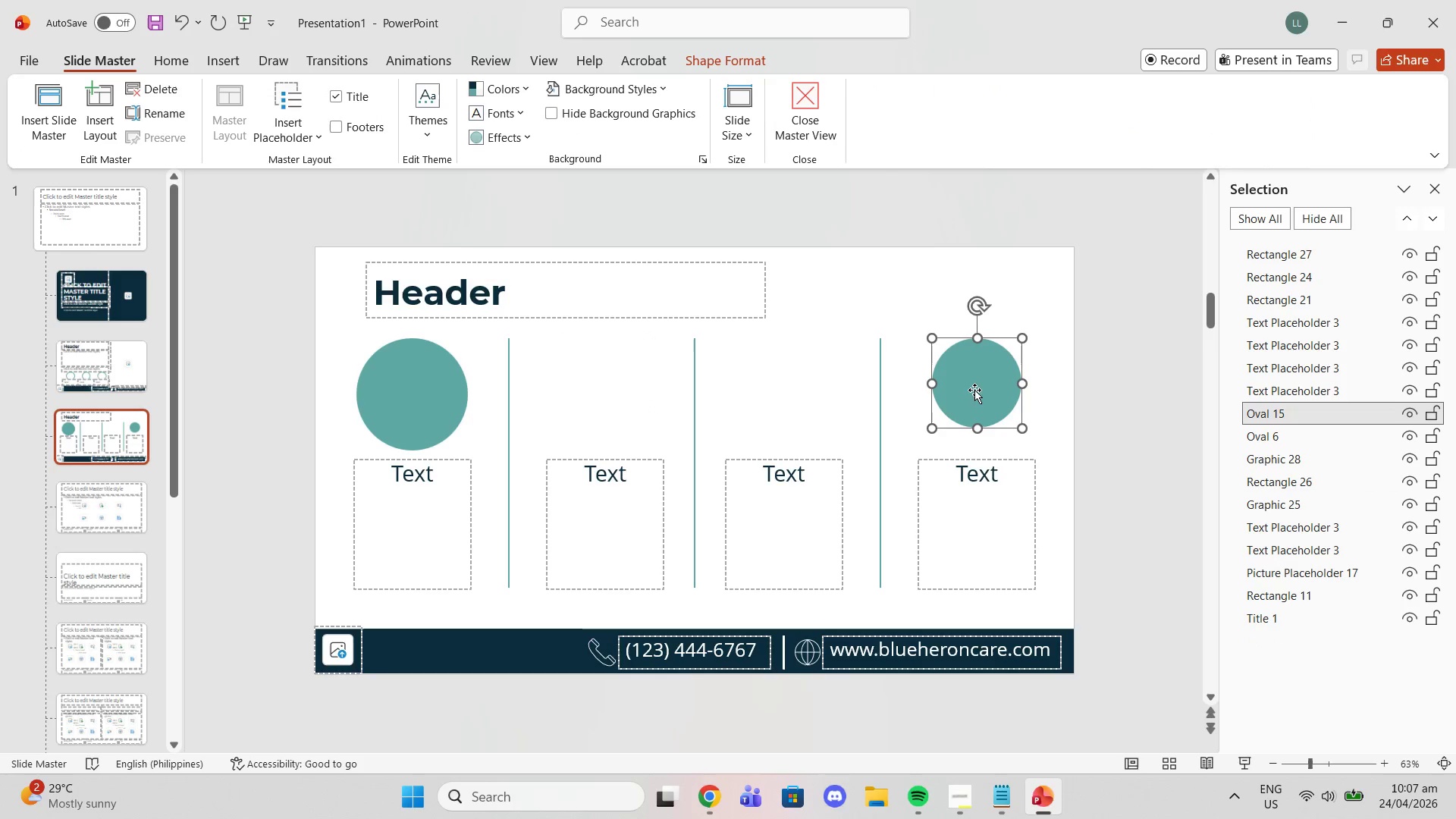 
key(Delete)
 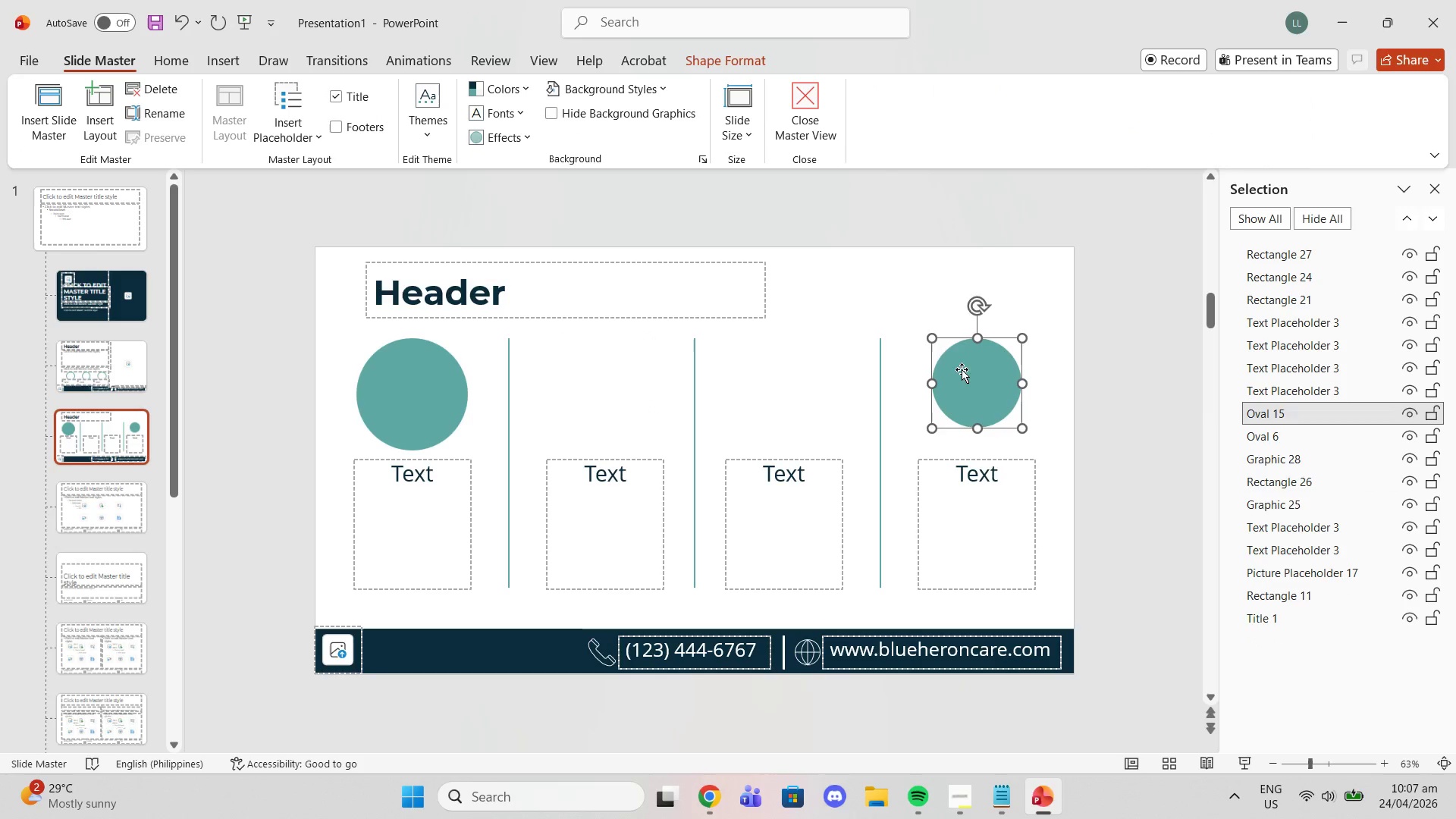 
key(Delete)
 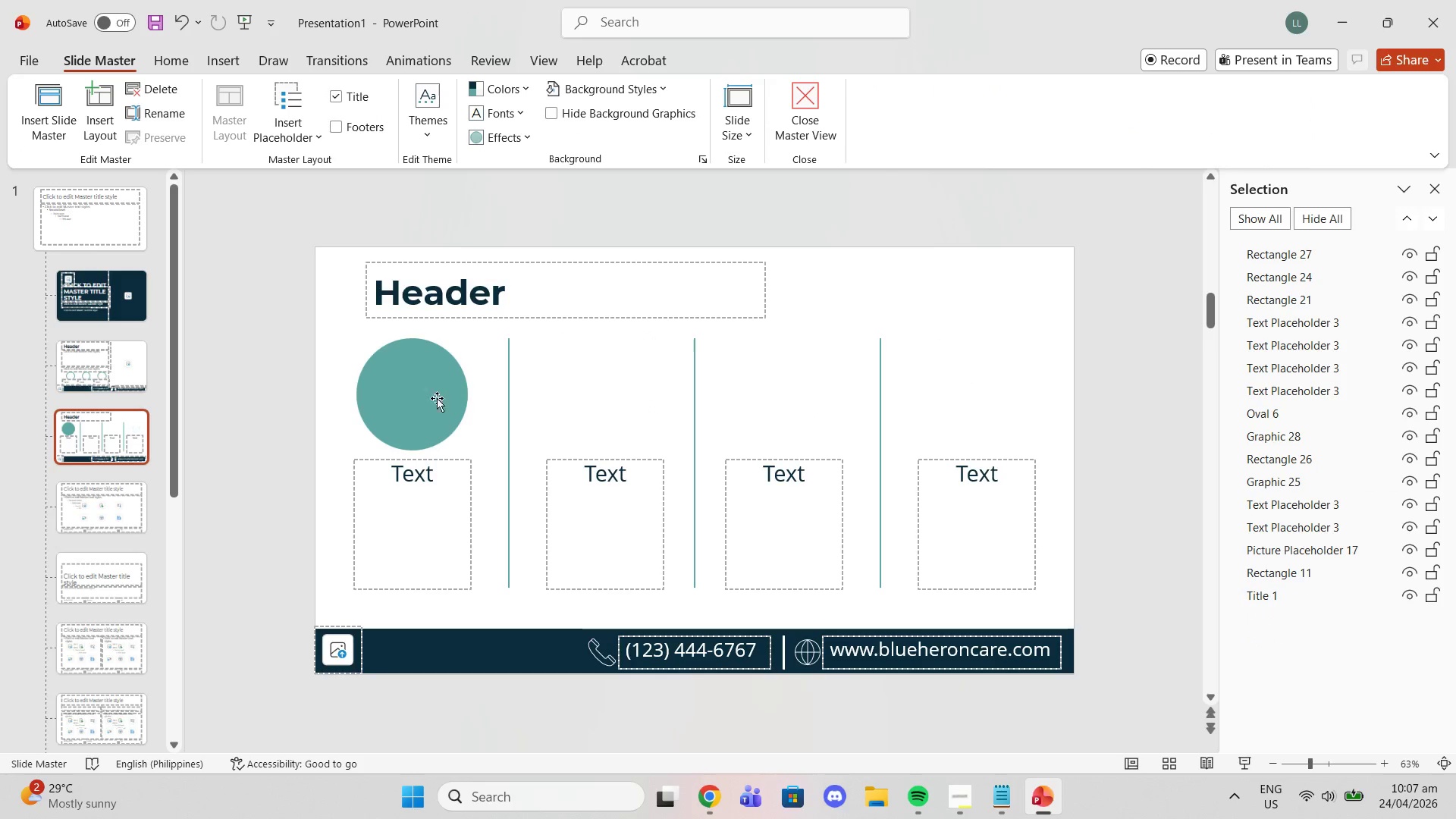 
left_click([435, 400])
 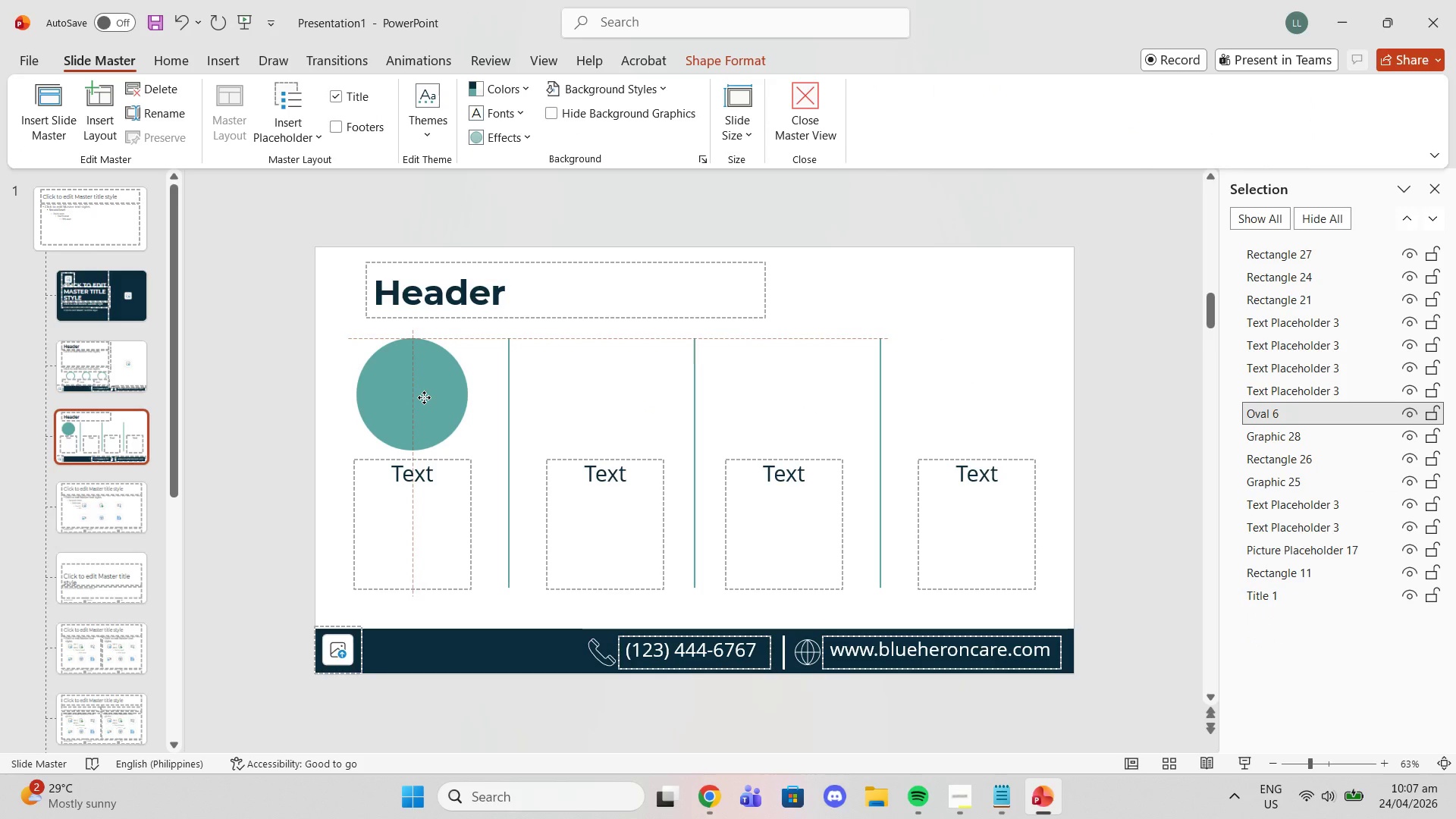 
left_click([424, 397])
 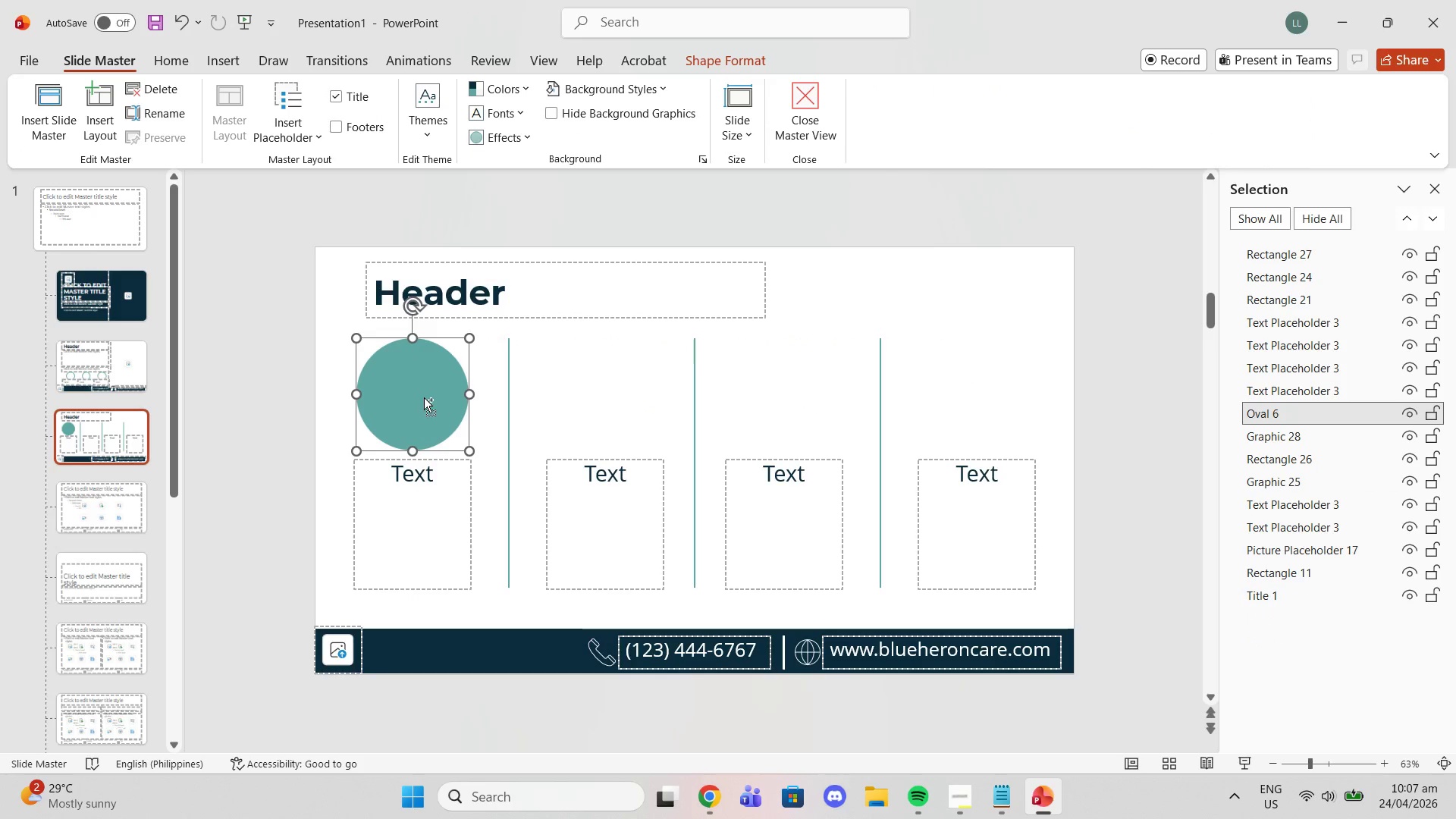 
key(Control+C)
 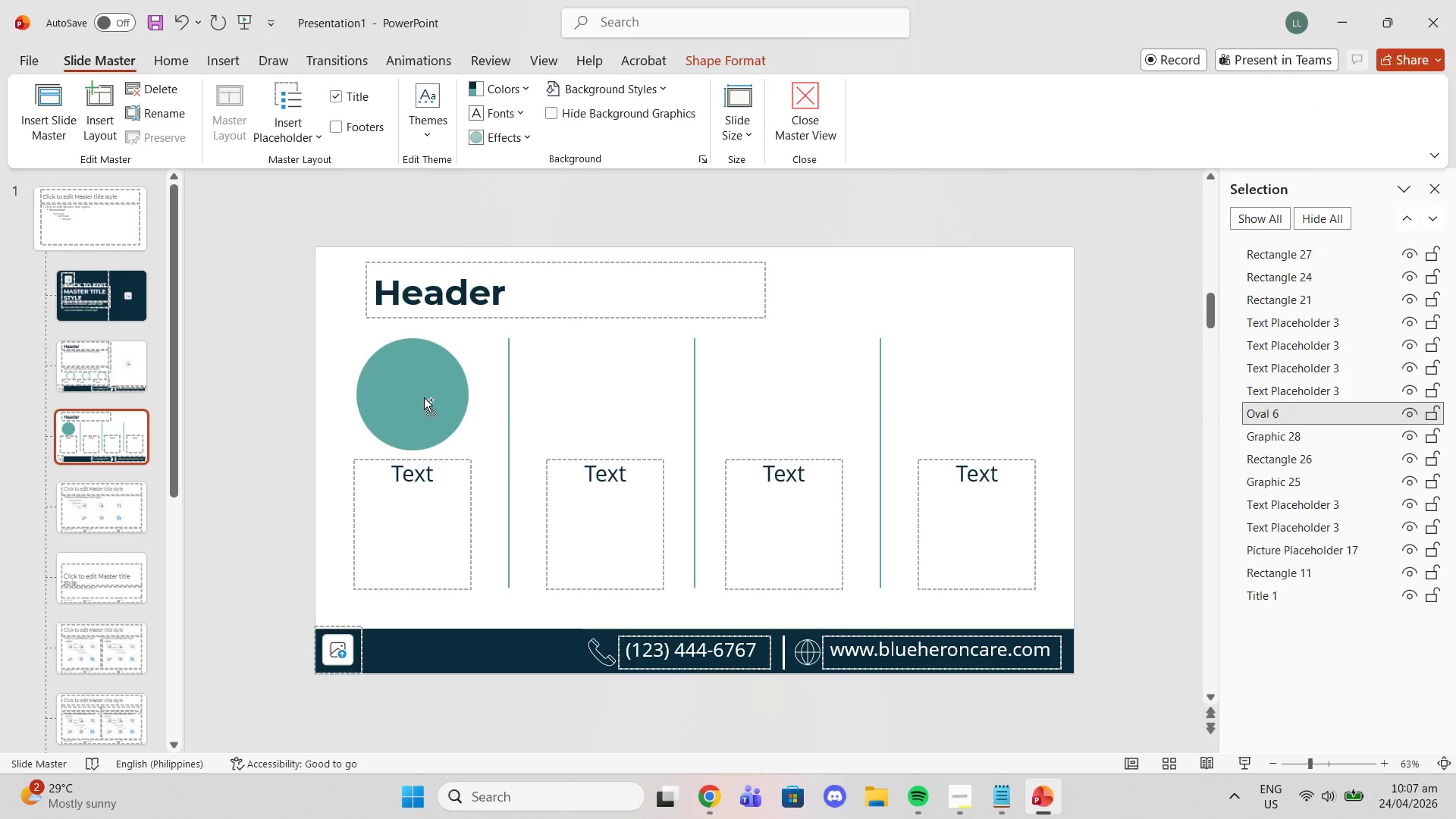 
key(Control+ControlLeft)
 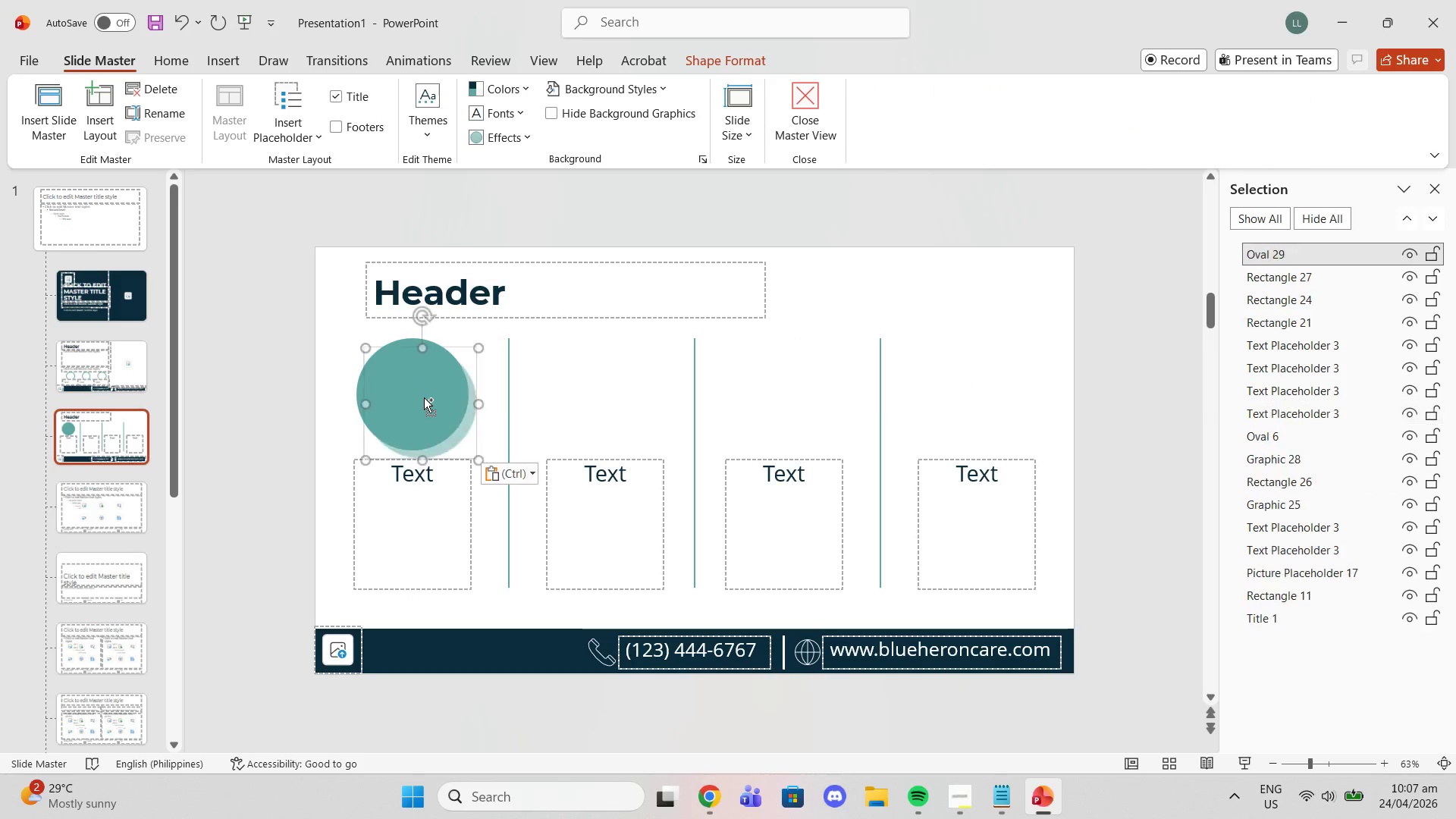 
key(Control+V)
 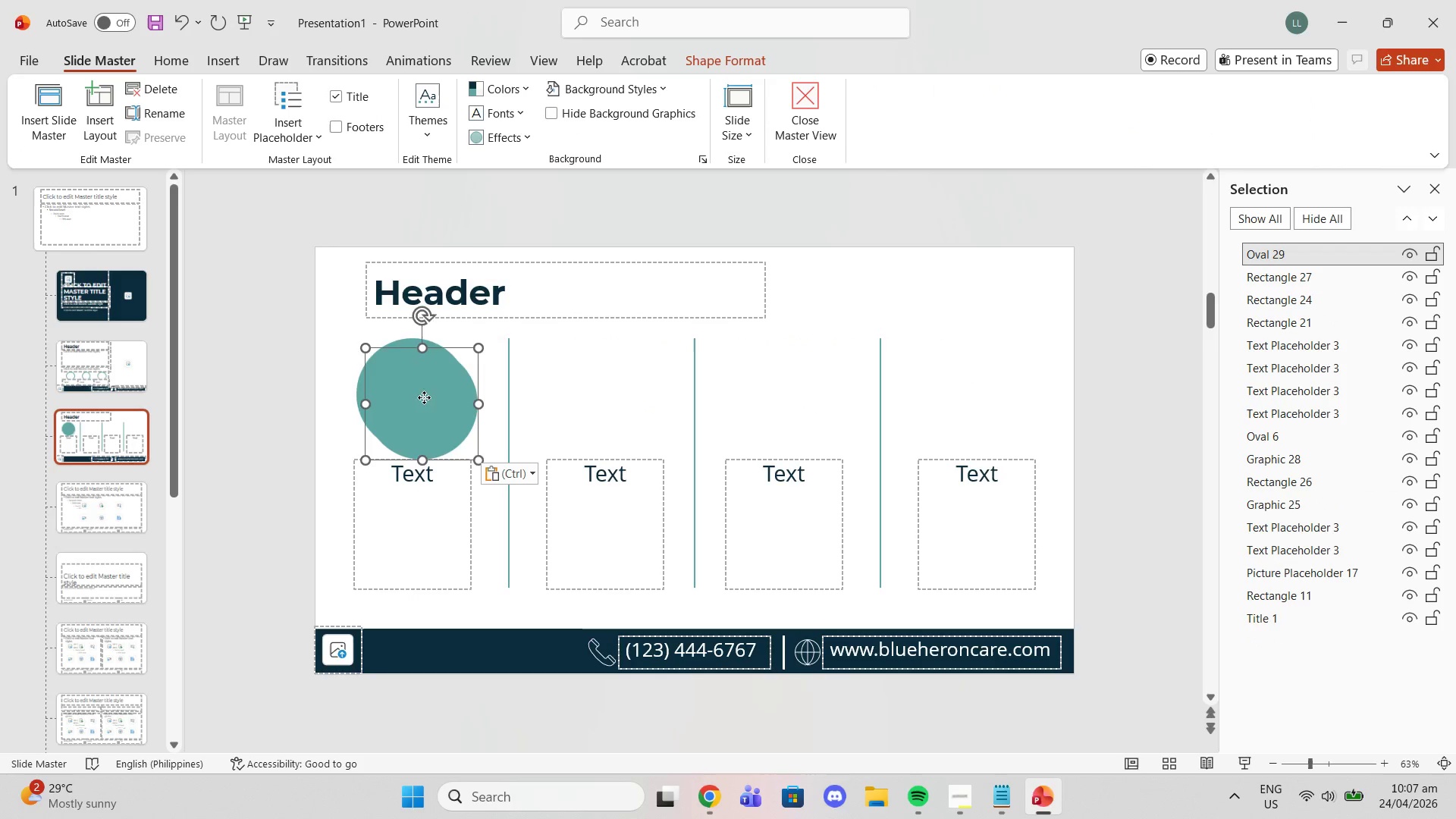 
left_click_drag(start_coordinate=[424, 397], to_coordinate=[607, 388])
 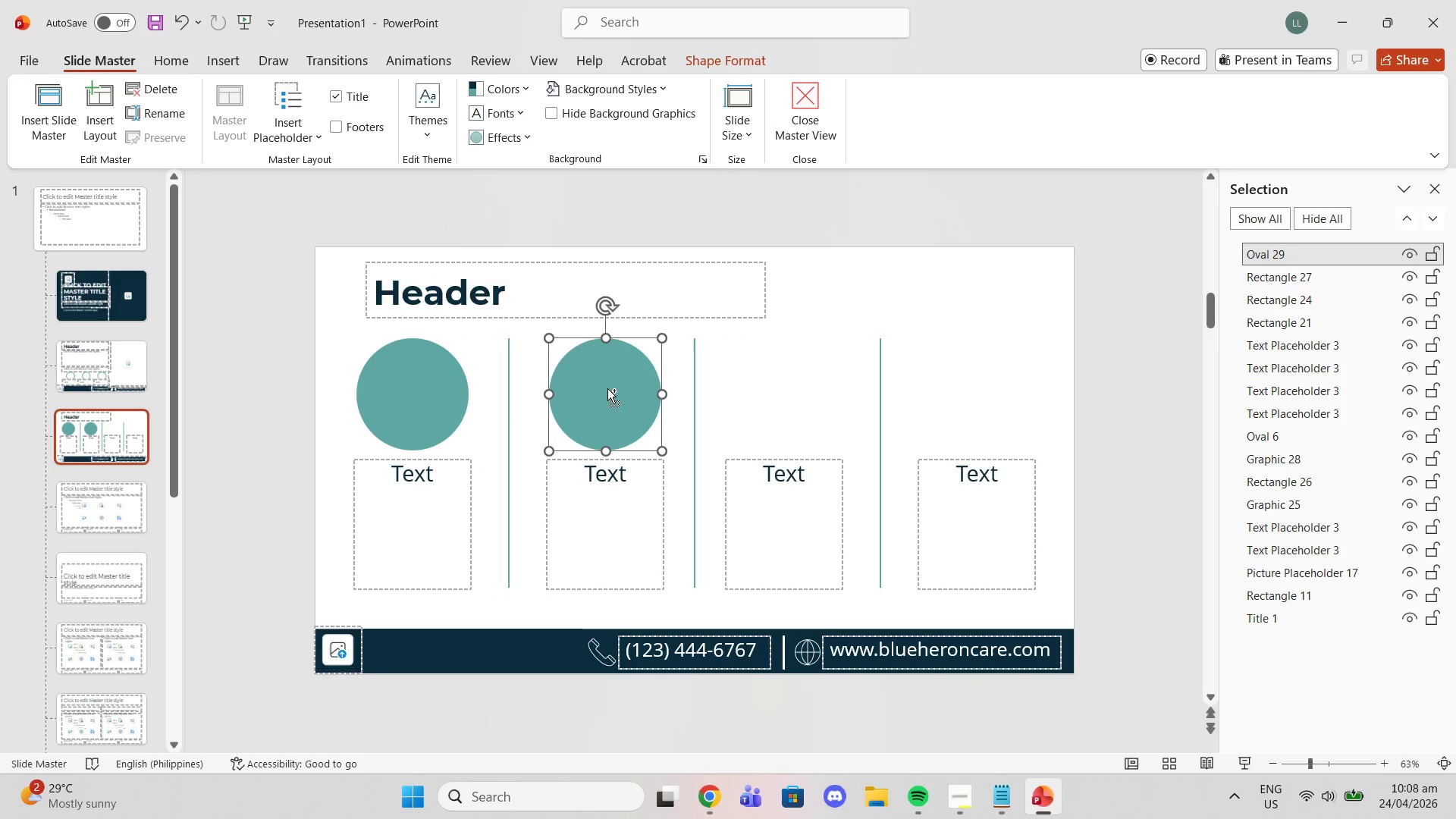 
key(Control+V)
 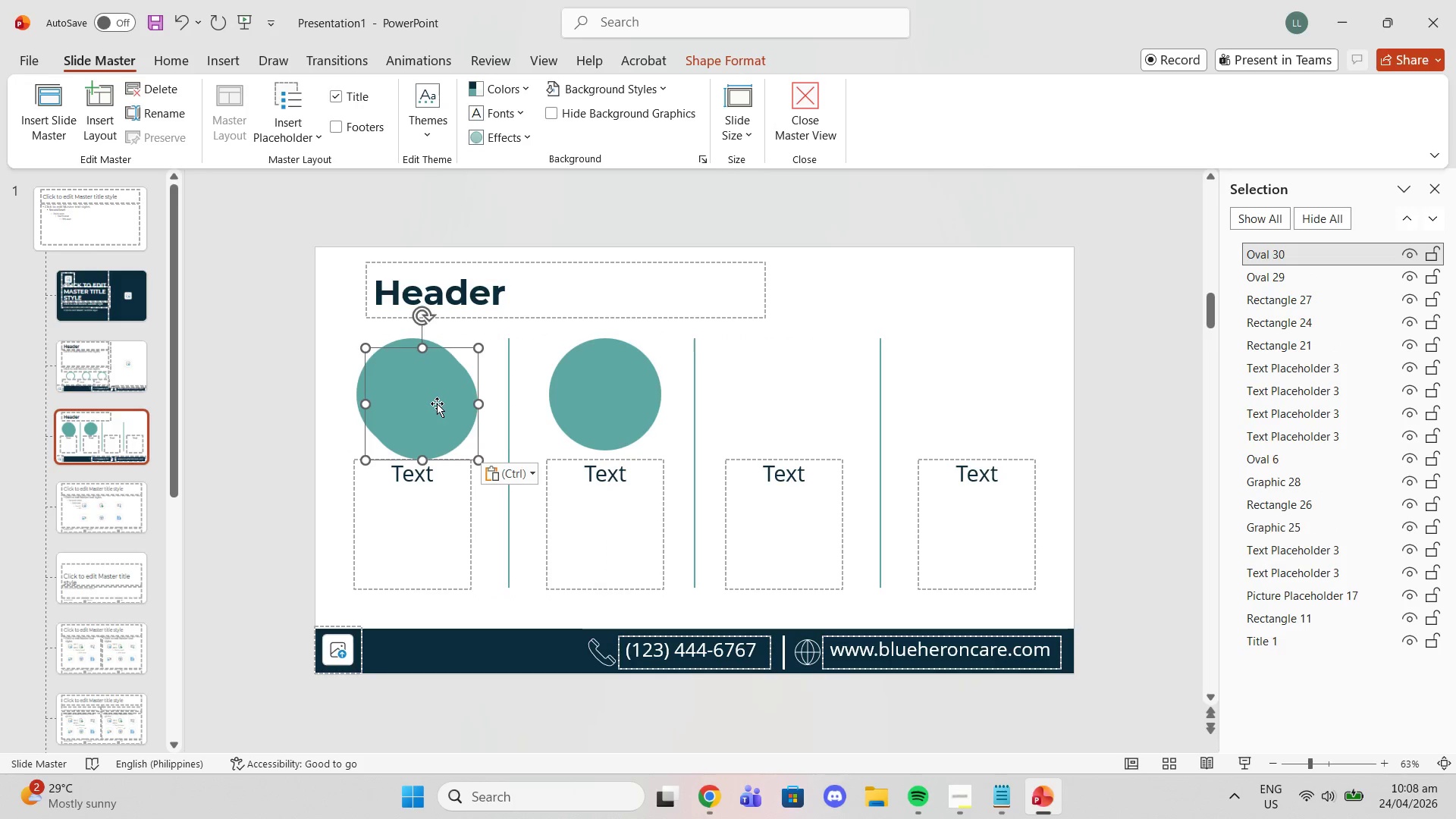 
left_click_drag(start_coordinate=[437, 403], to_coordinate=[799, 393])
 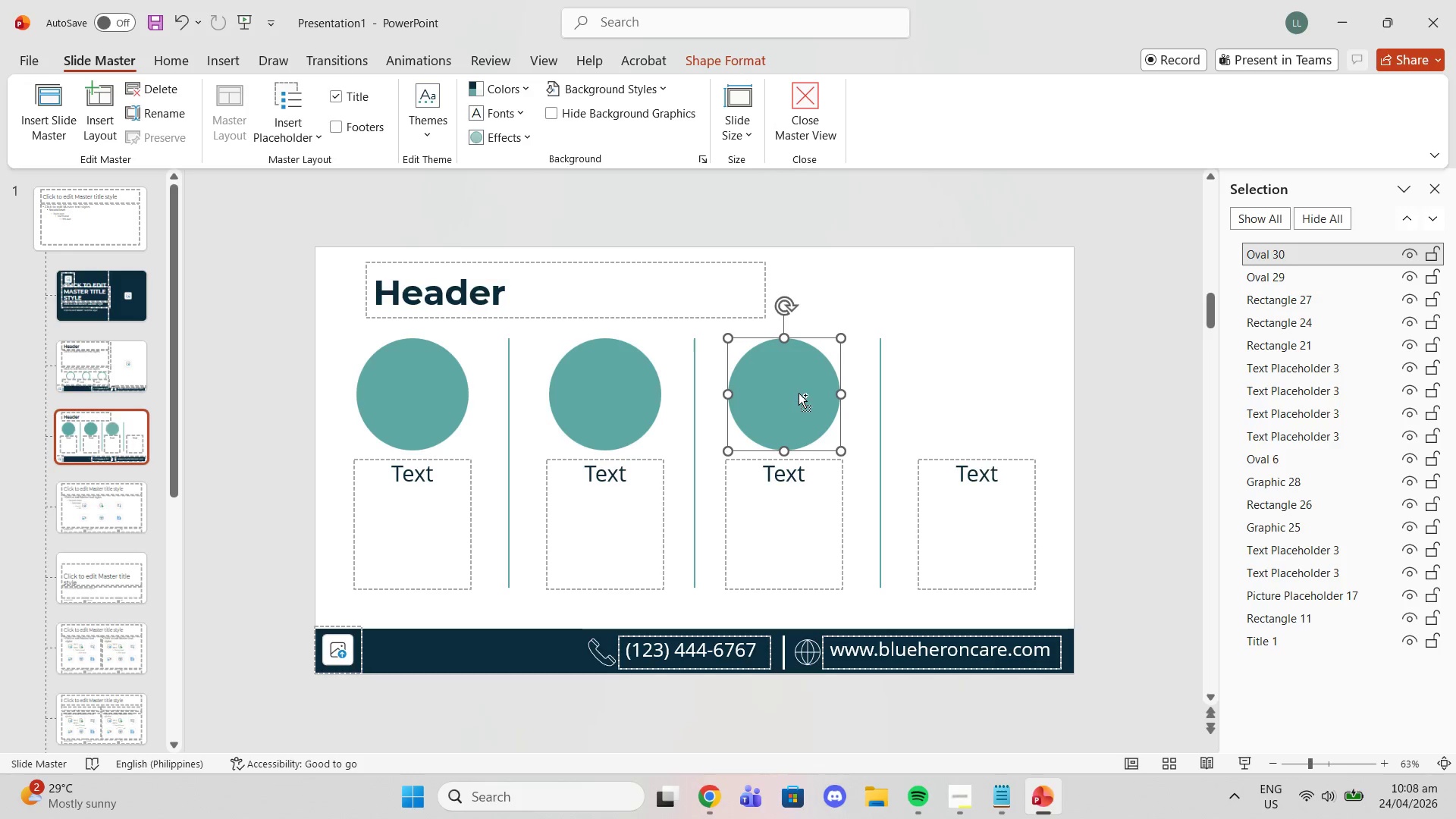 
key(Control+V)
 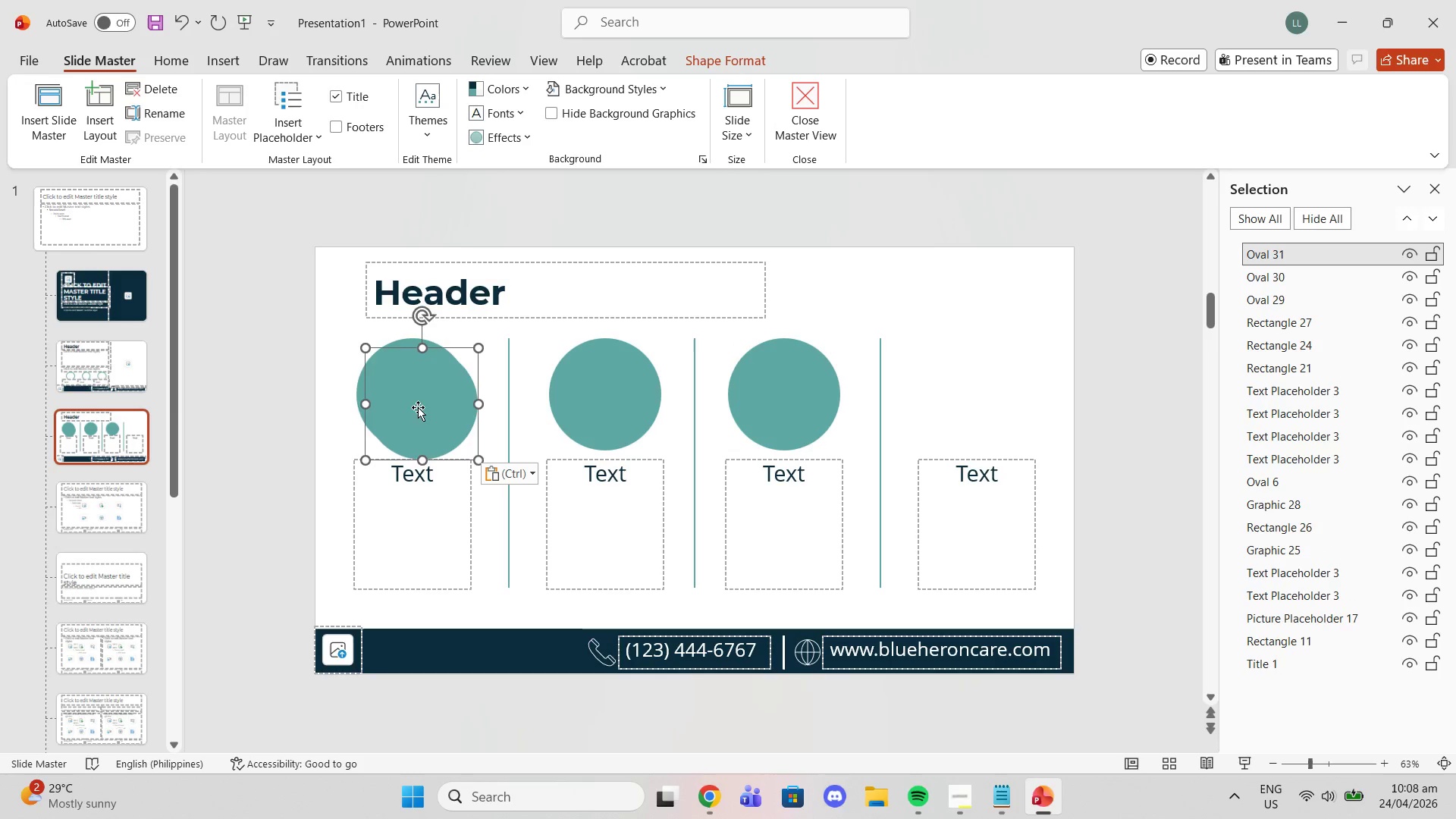 
left_click_drag(start_coordinate=[418, 407], to_coordinate=[972, 400])
 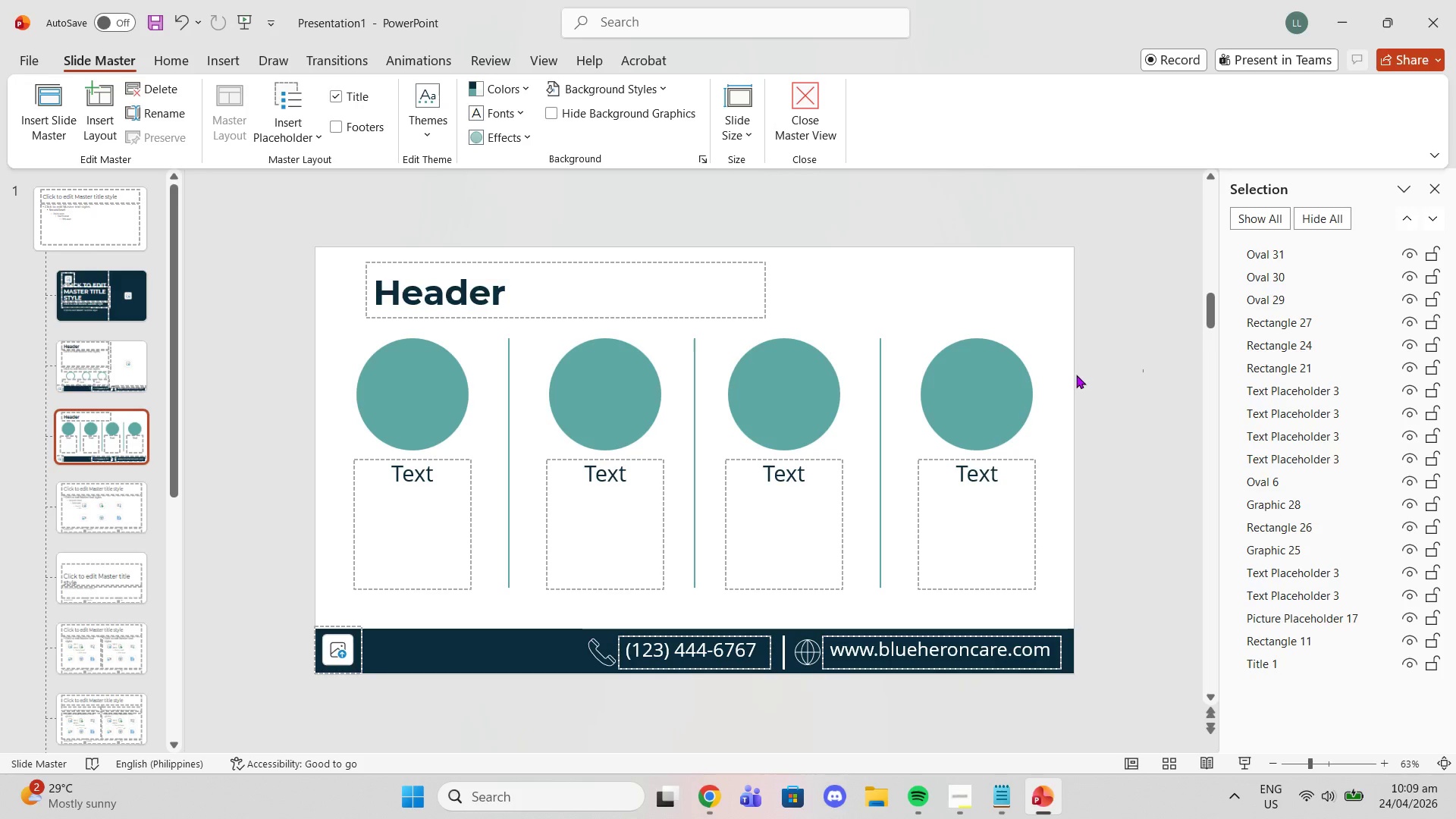 
wait(48.52)
 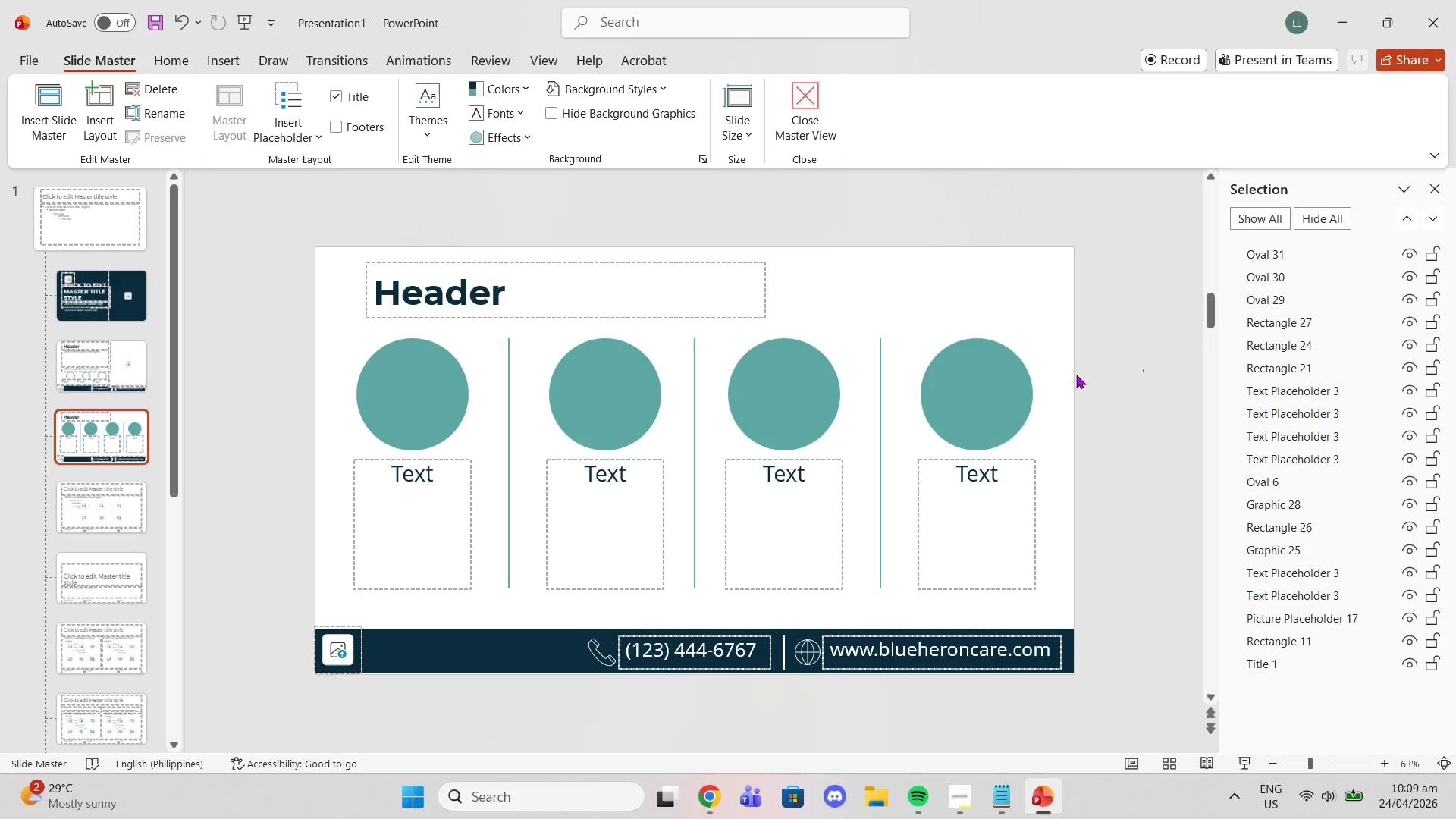 
left_click([785, 651])
 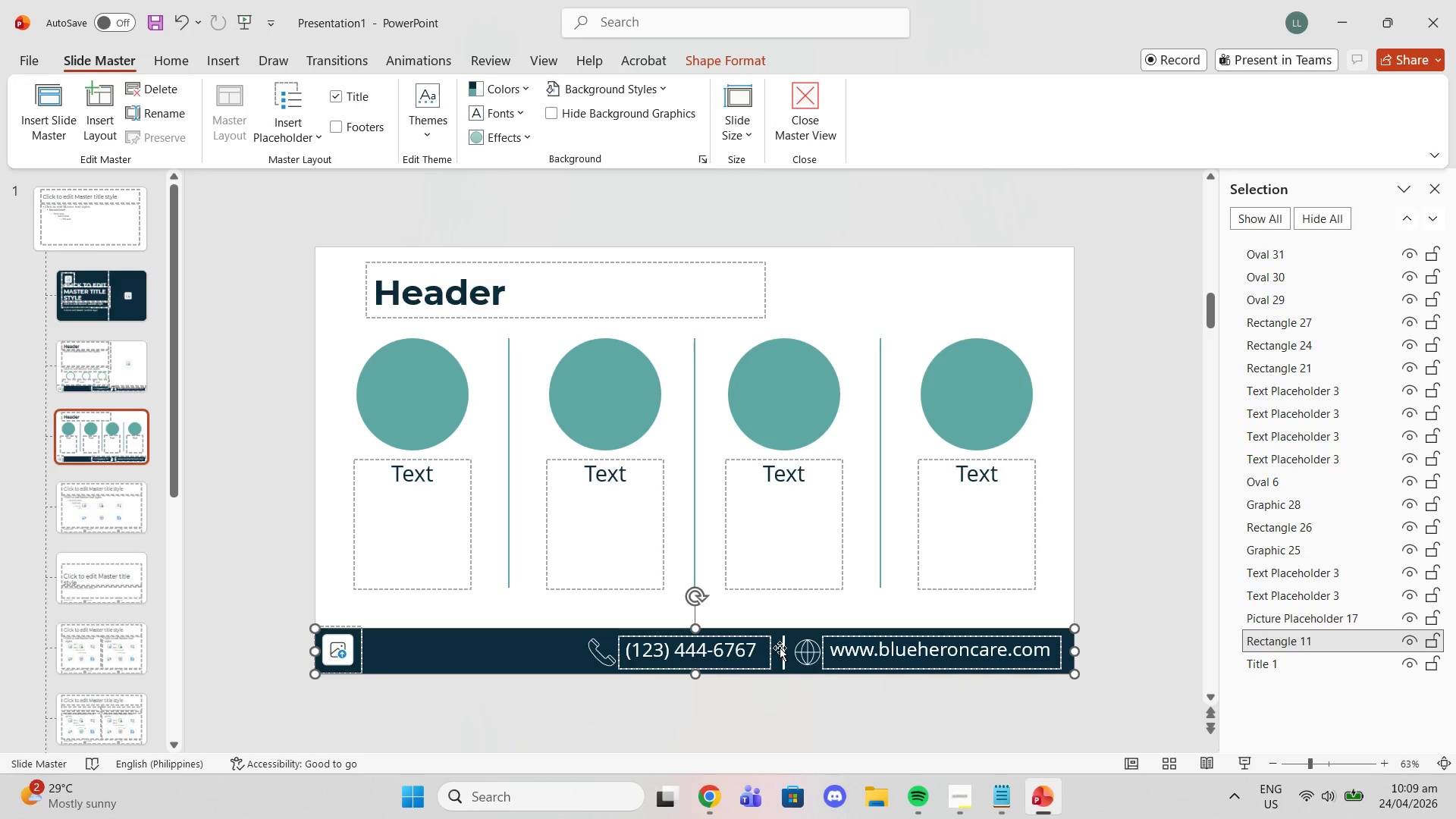 
left_click([780, 648])
 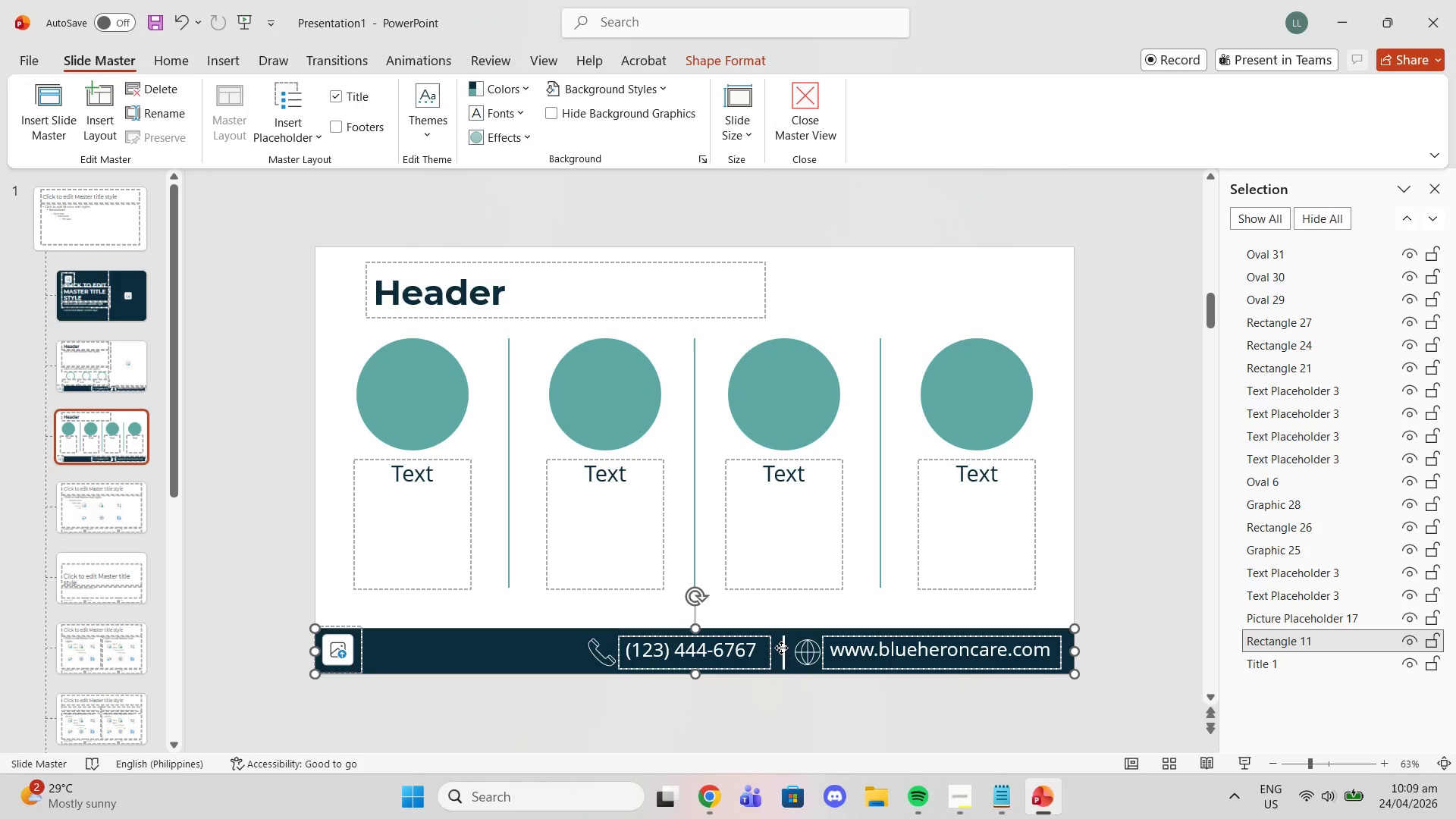 
left_click([781, 648])
 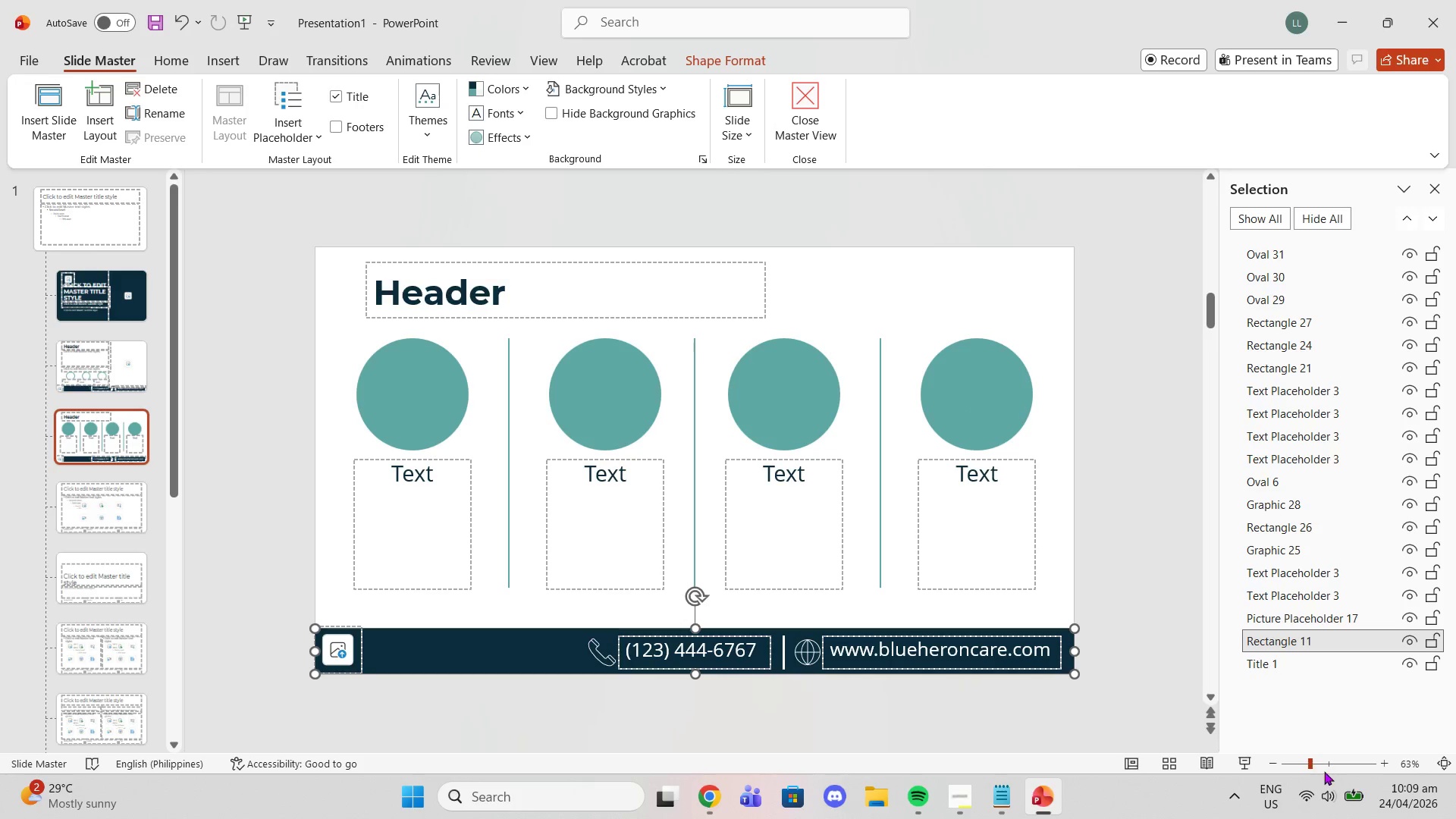 
left_click_drag(start_coordinate=[1304, 764], to_coordinate=[1326, 764])
 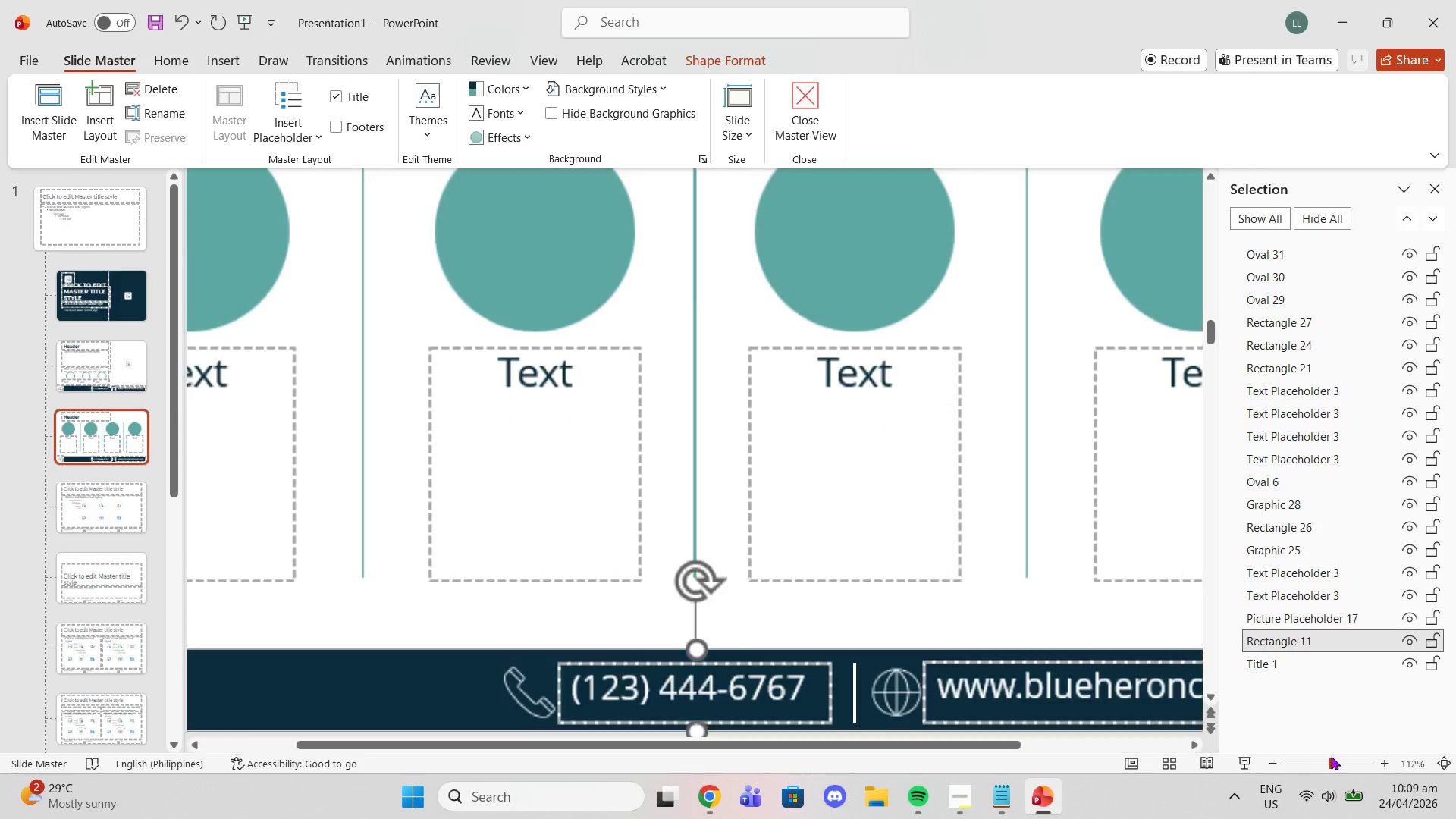 
left_click([1331, 756])
 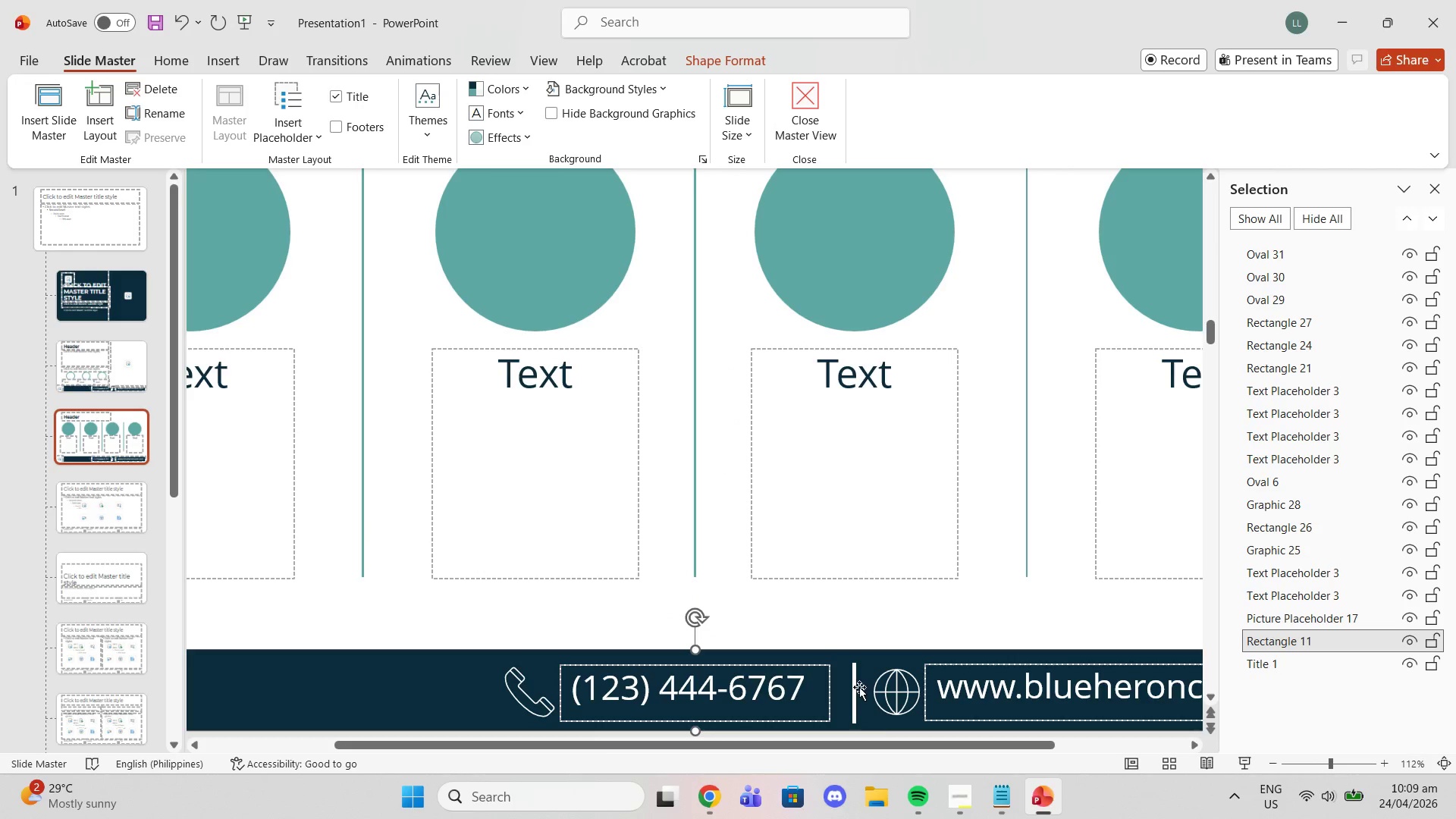 
left_click([855, 686])
 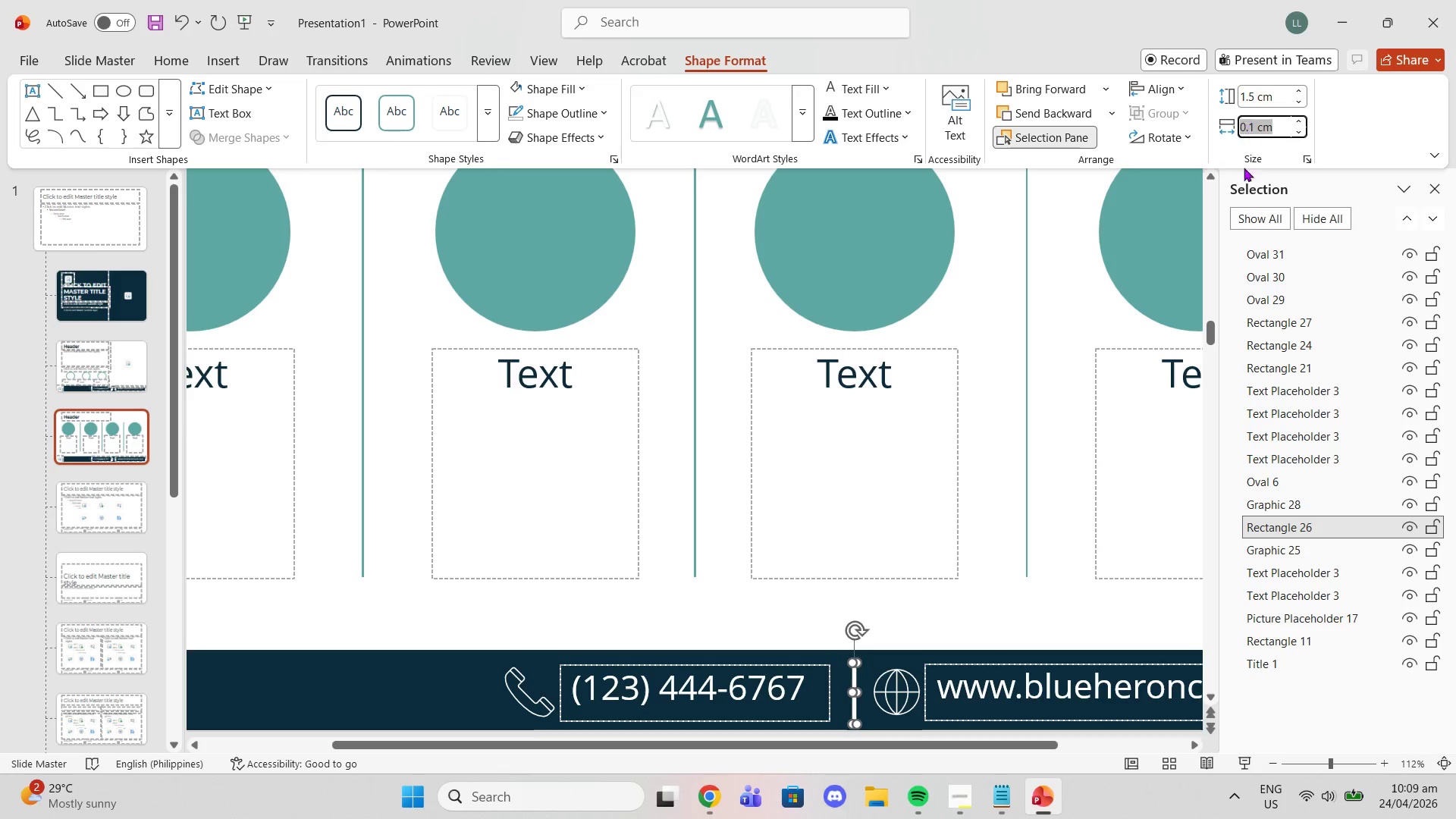 
type(.05)
 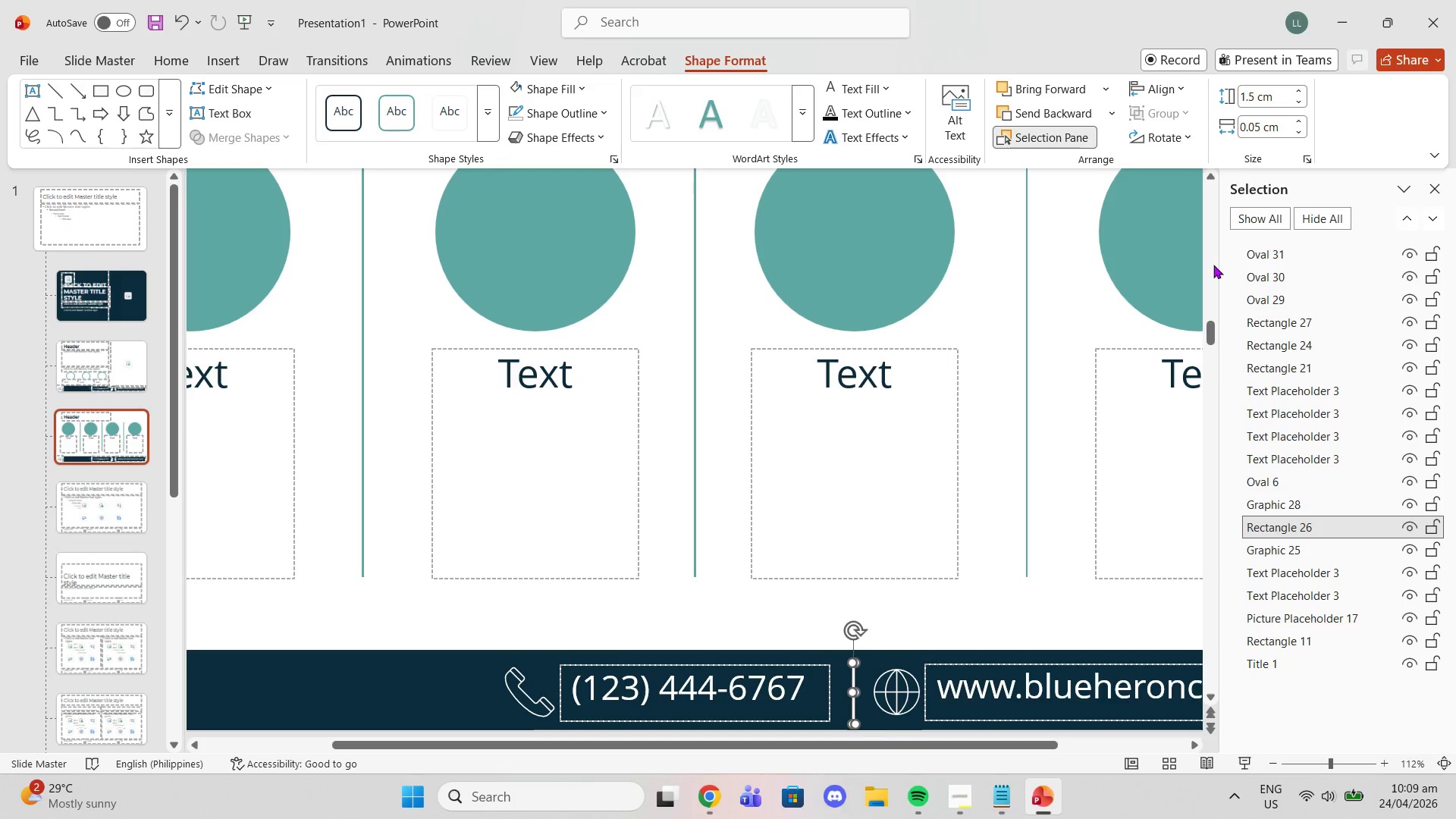 
key(Enter)
 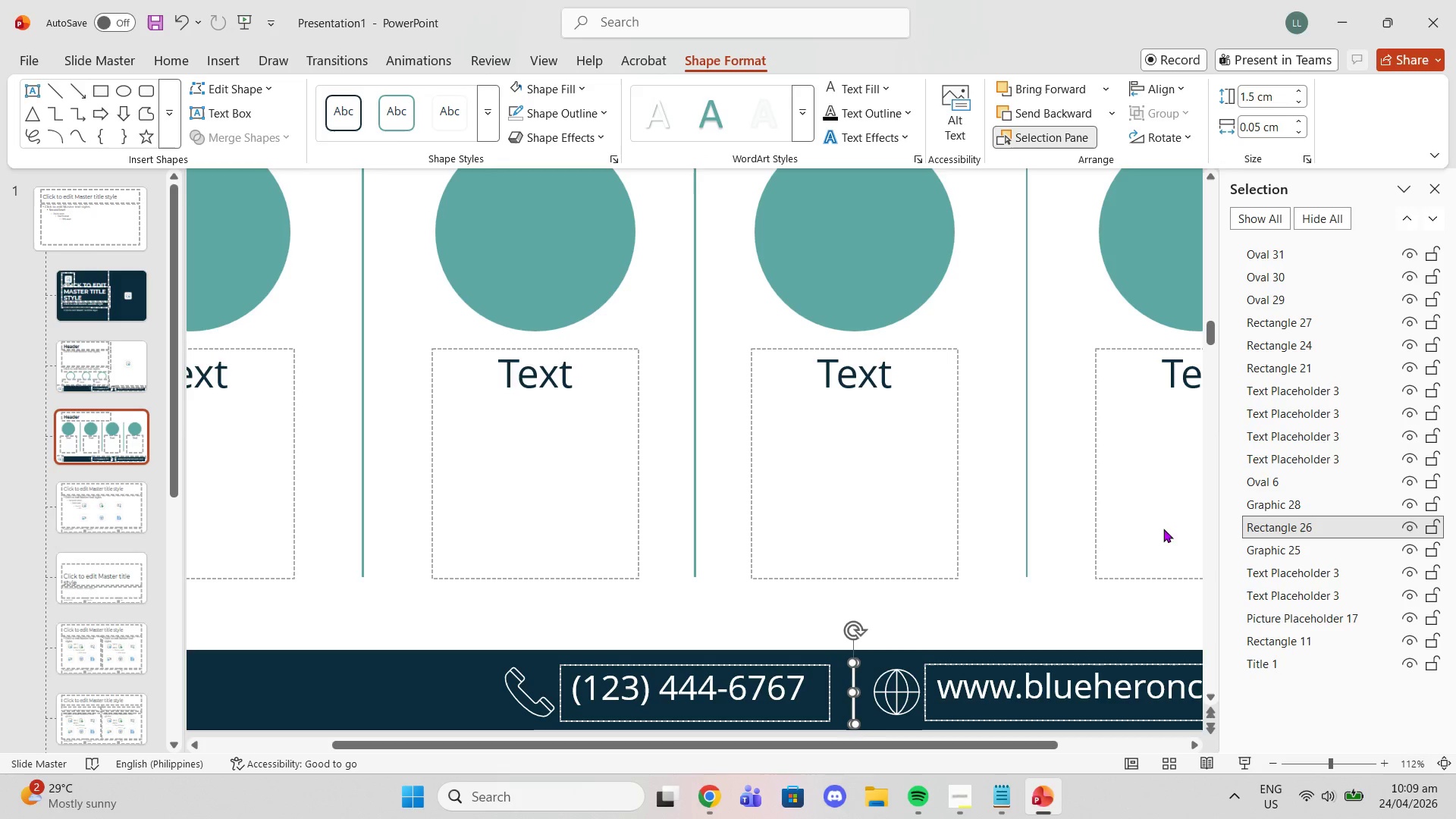 
left_click([1150, 626])
 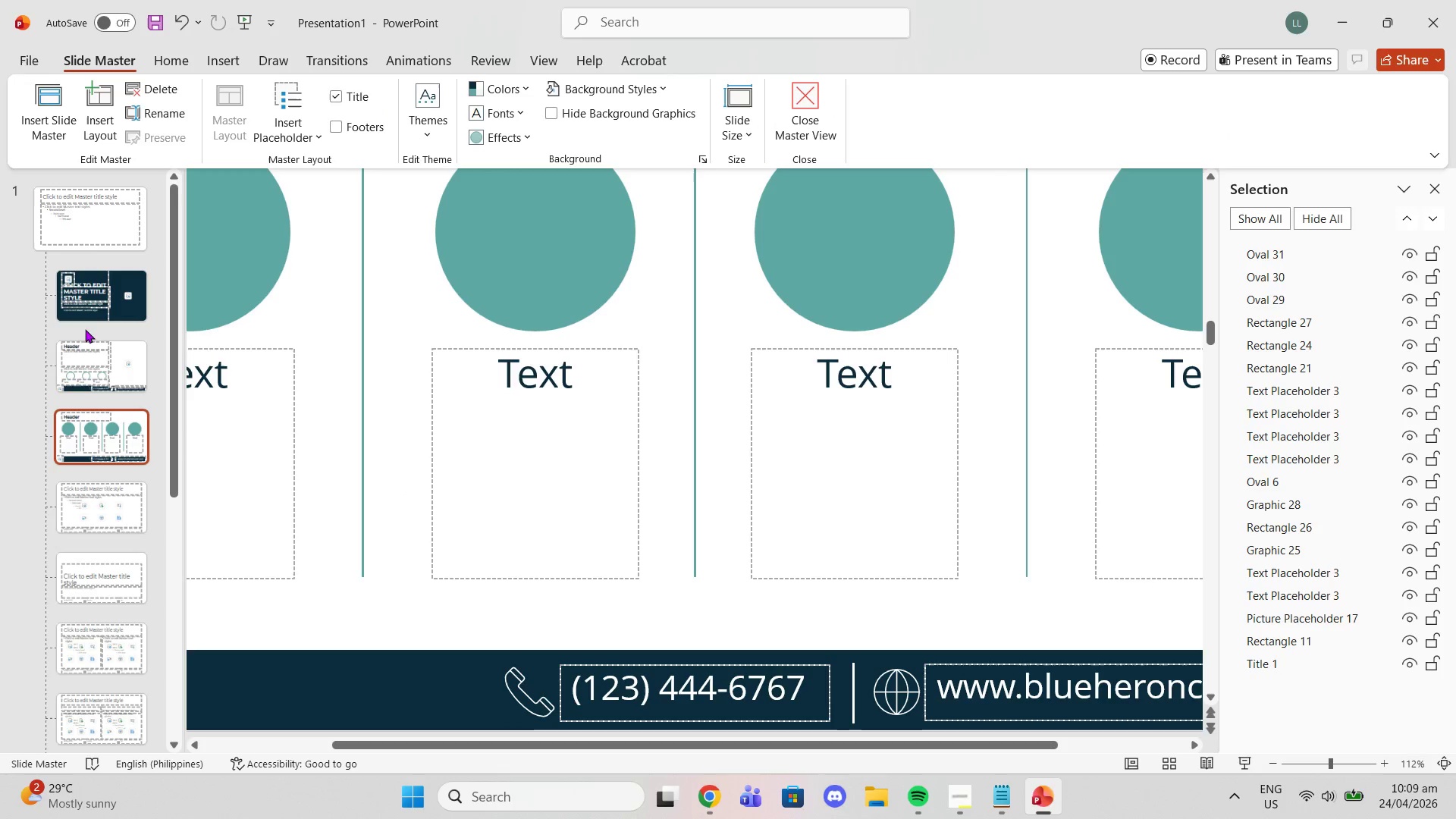 
left_click([105, 372])
 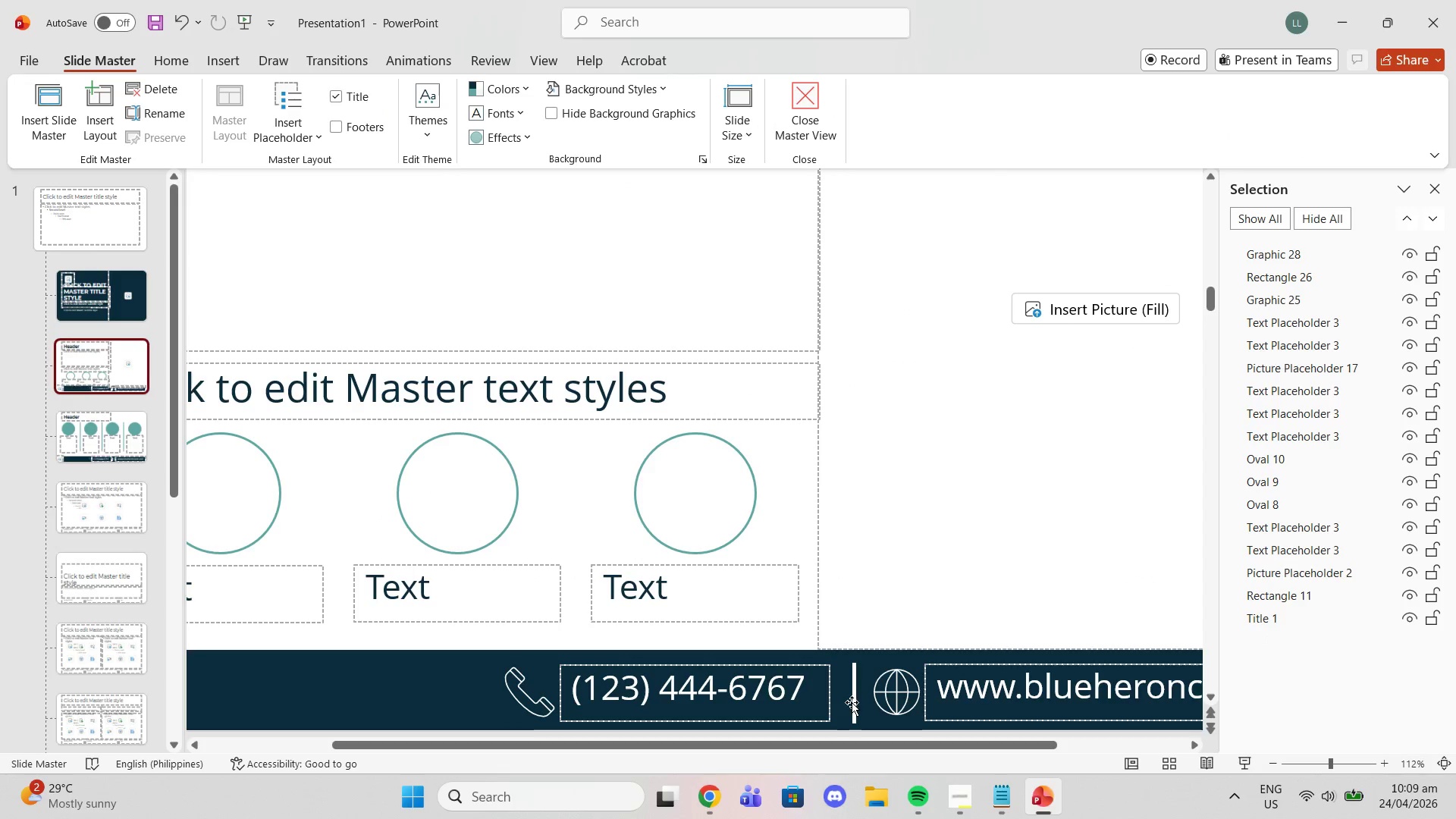 
left_click([854, 702])
 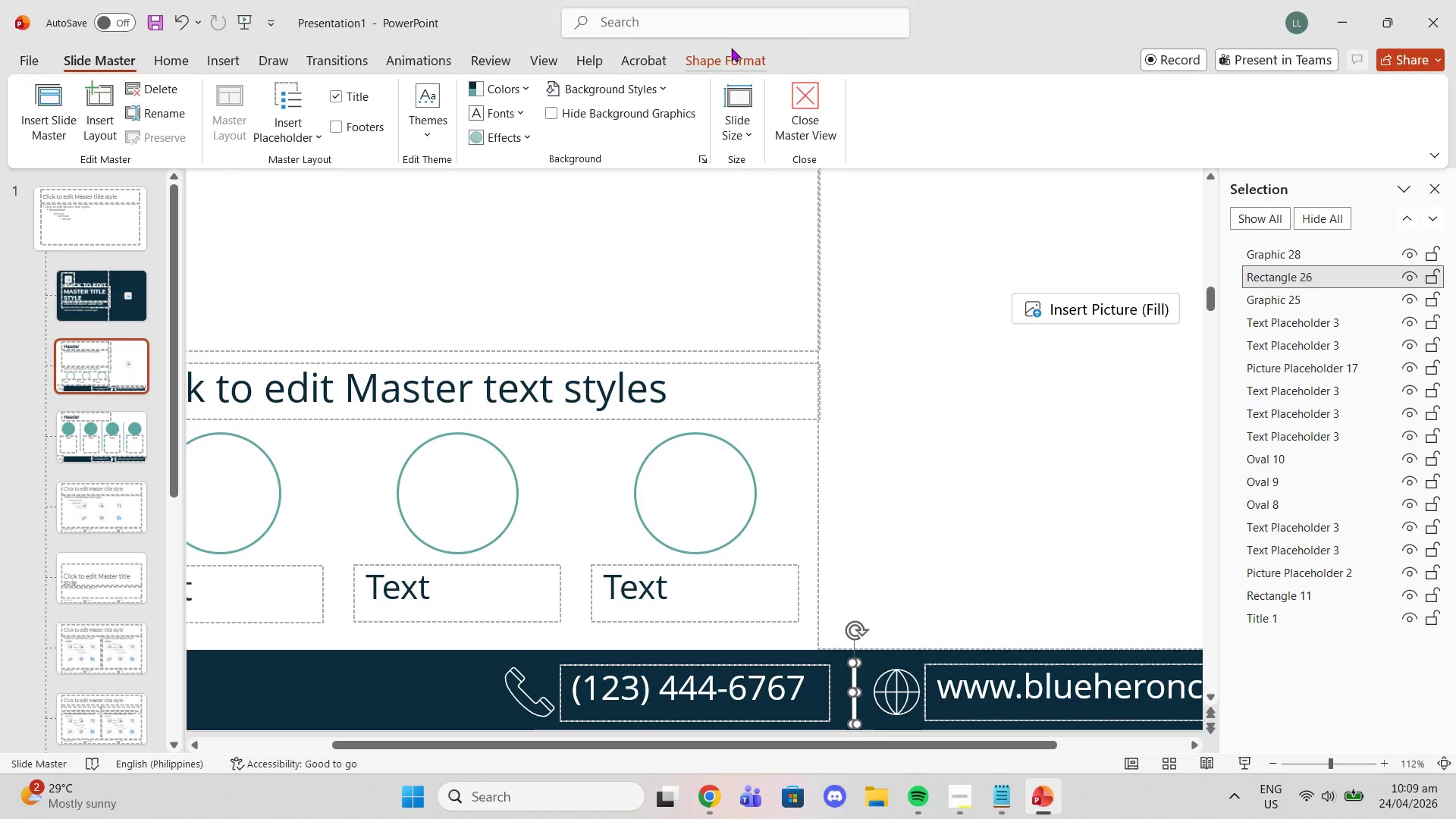 
left_click([731, 48])
 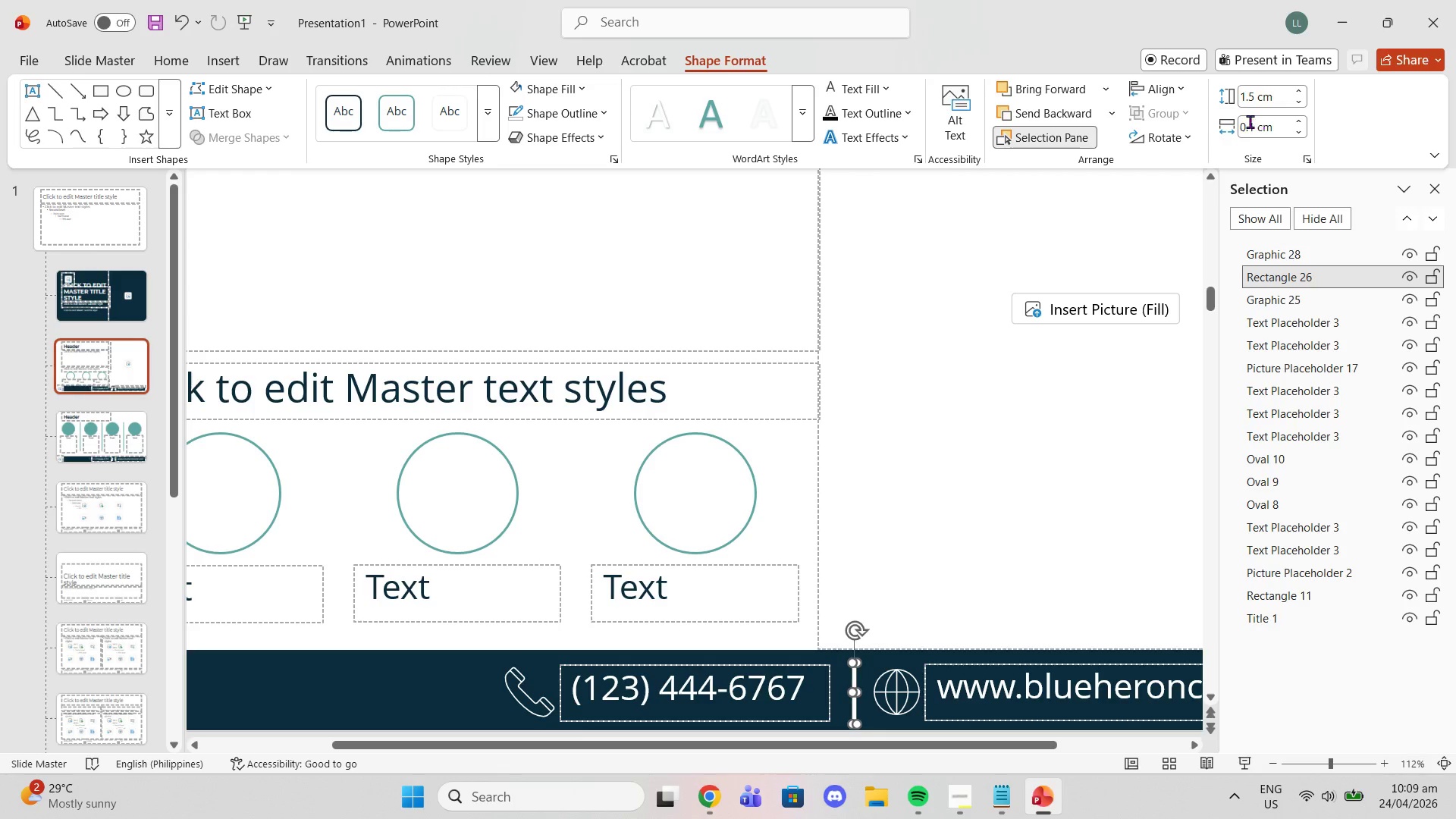 
left_click([1249, 124])
 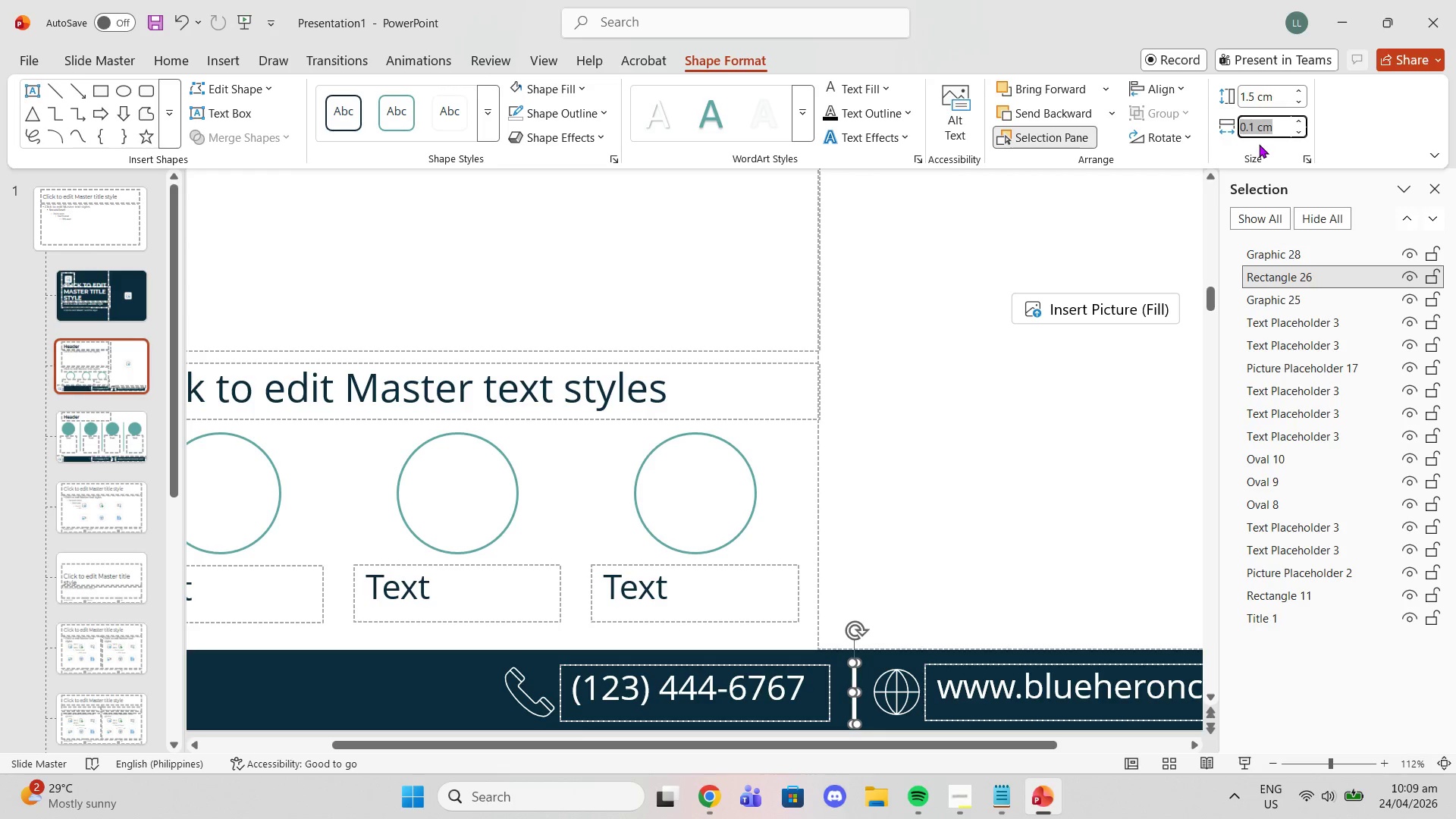 
type(.06)
key(Backspace)
type(5)
 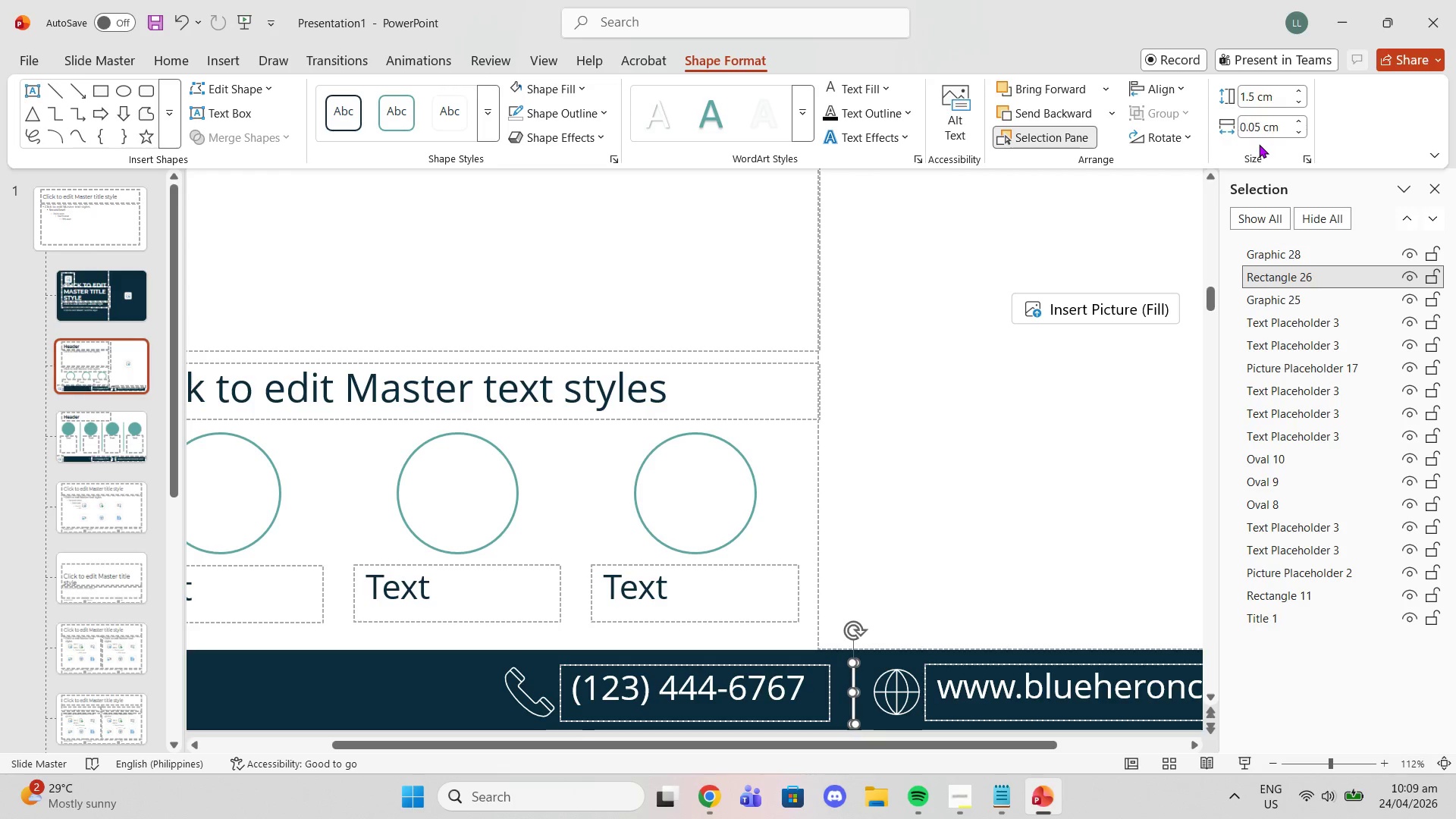 
key(Enter)
 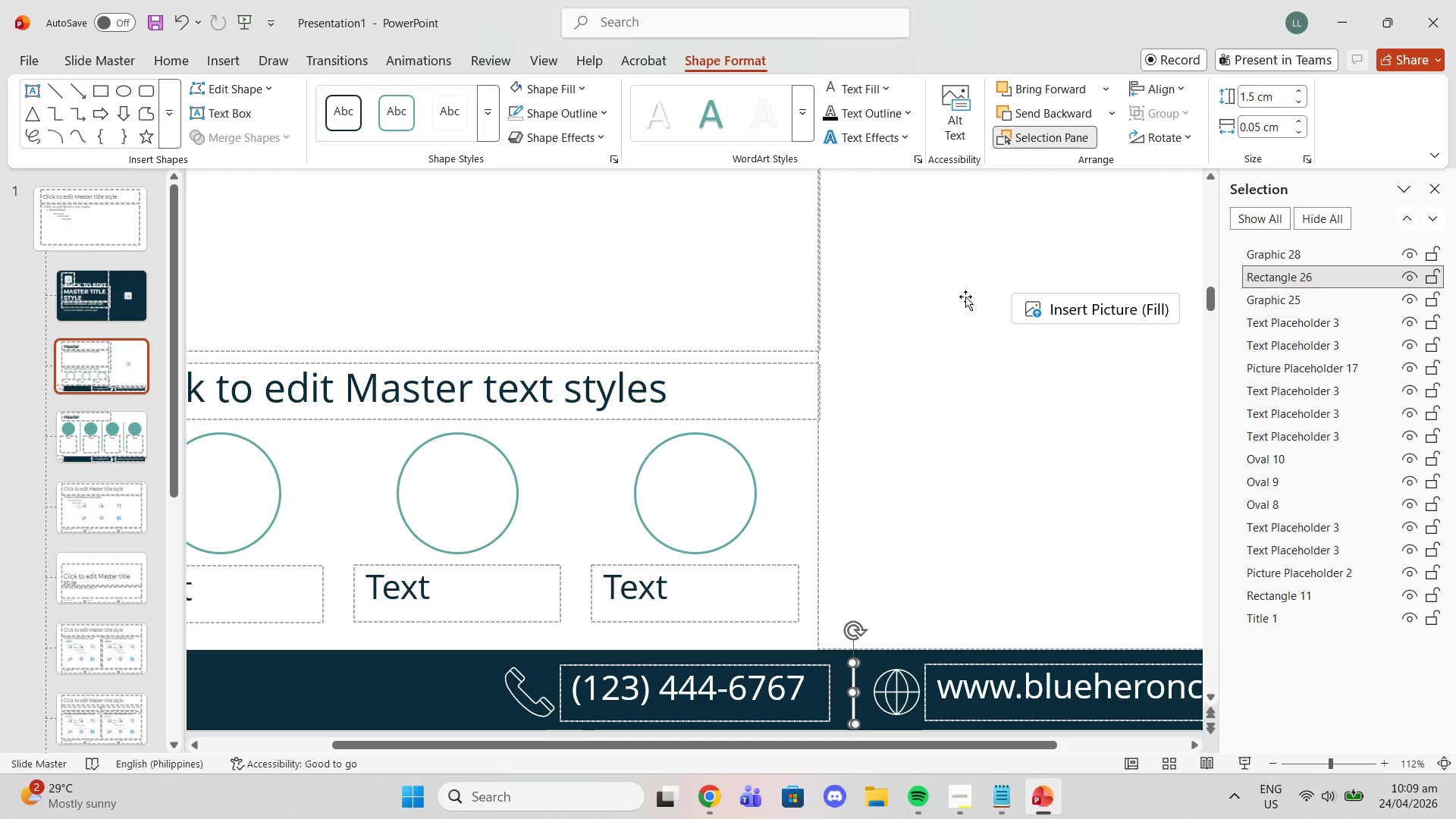 
left_click([936, 343])
 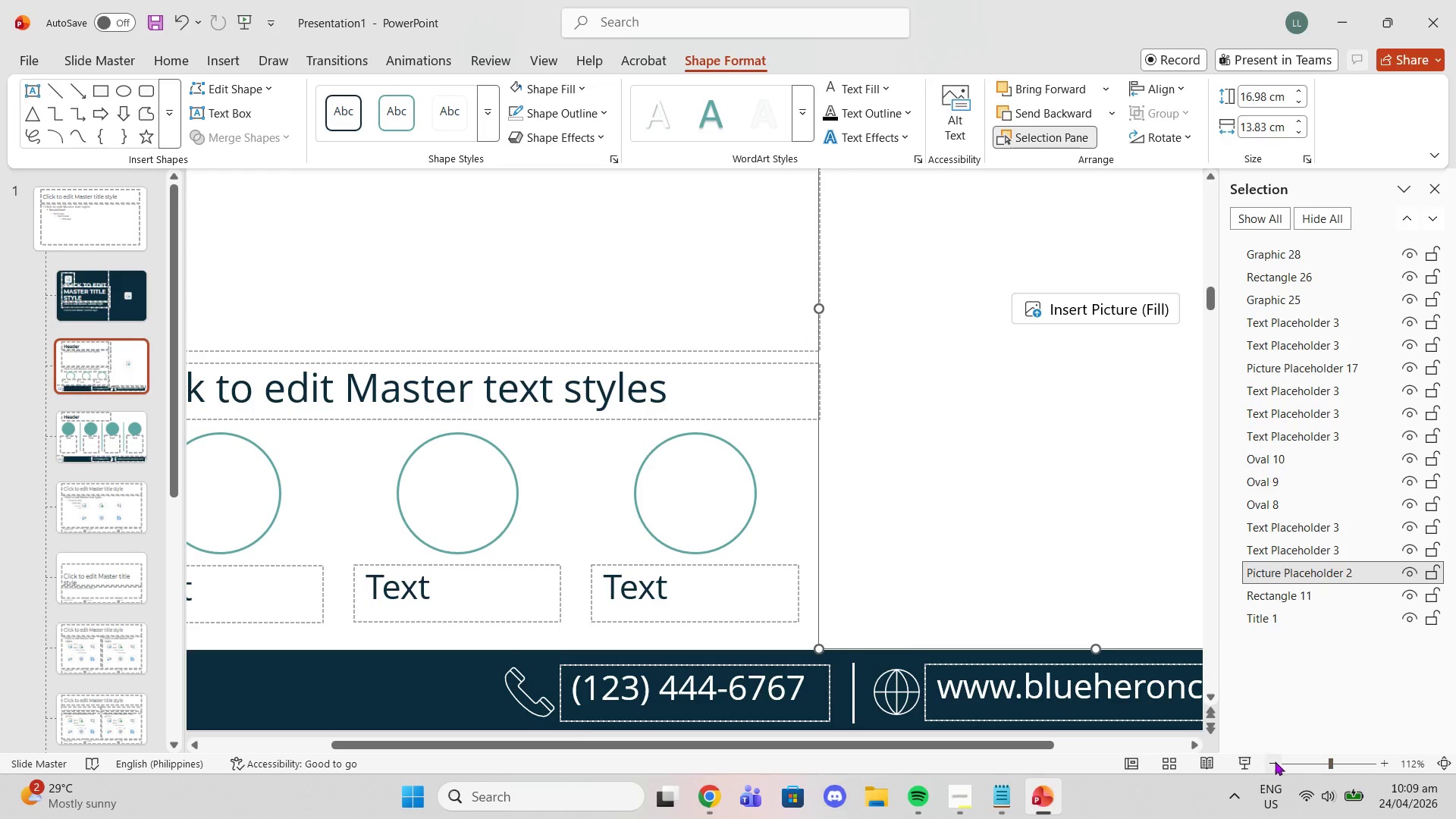 
double_click([1270, 755])
 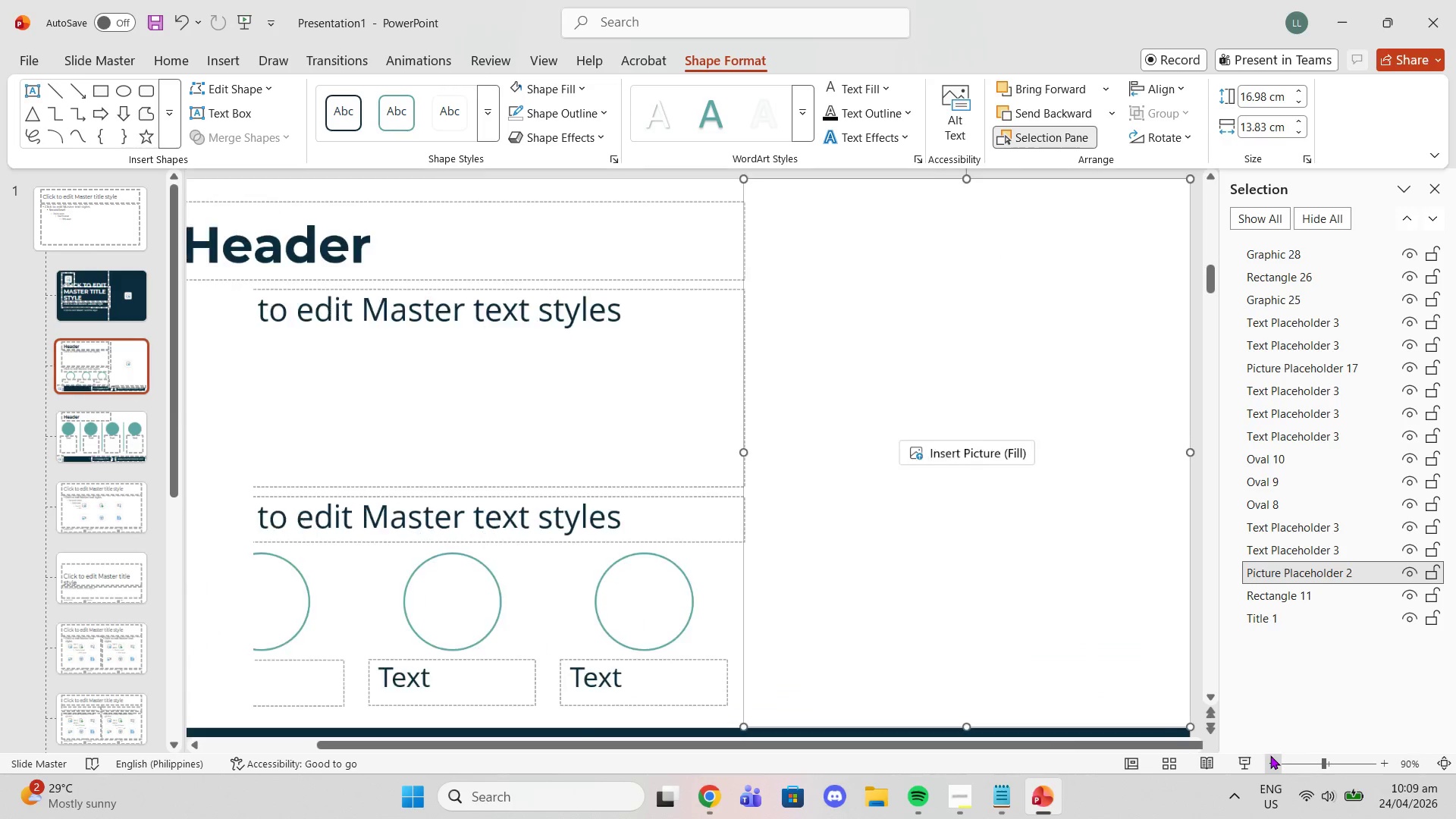 
triple_click([1270, 755])
 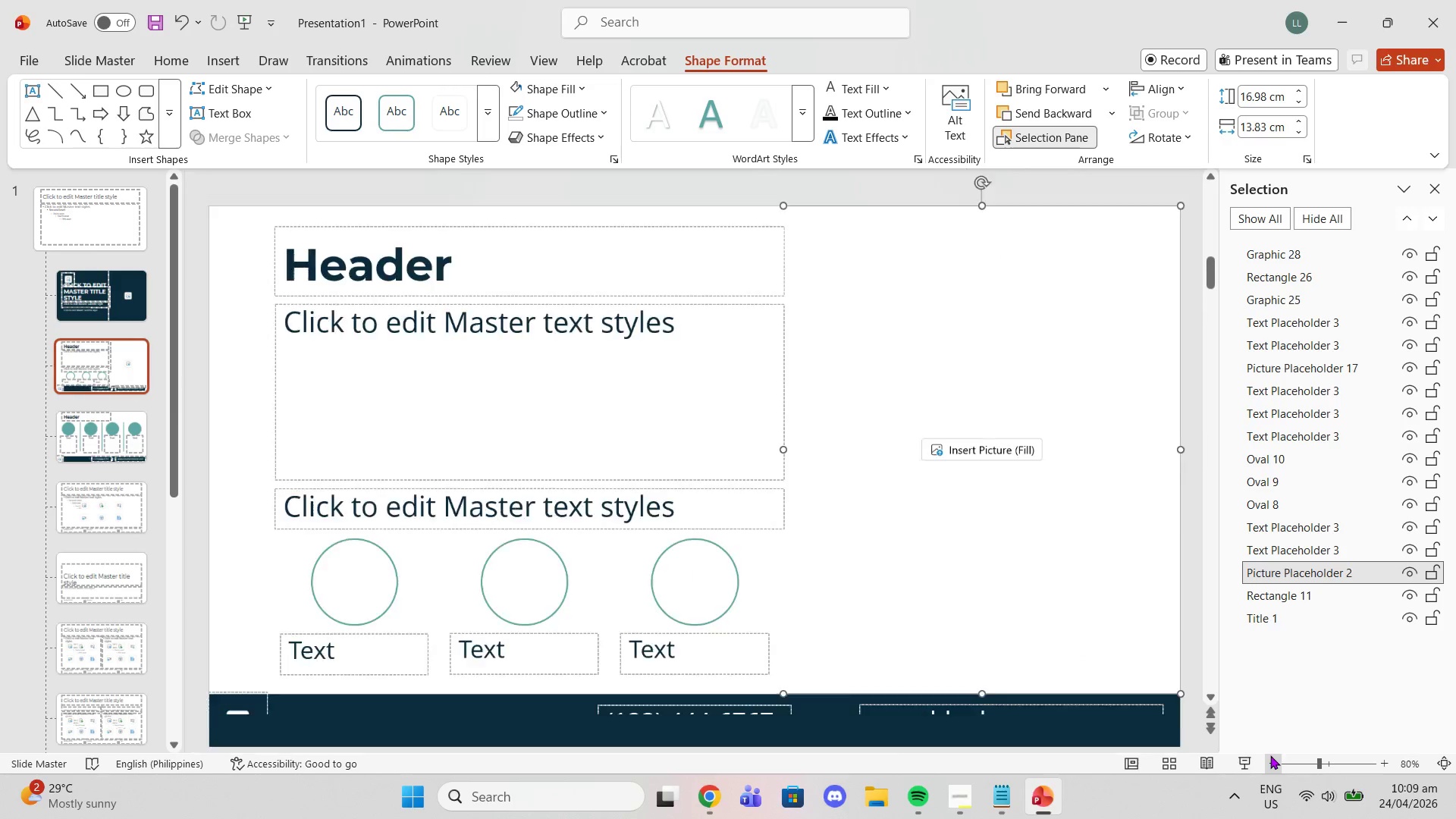 
triple_click([1270, 755])
 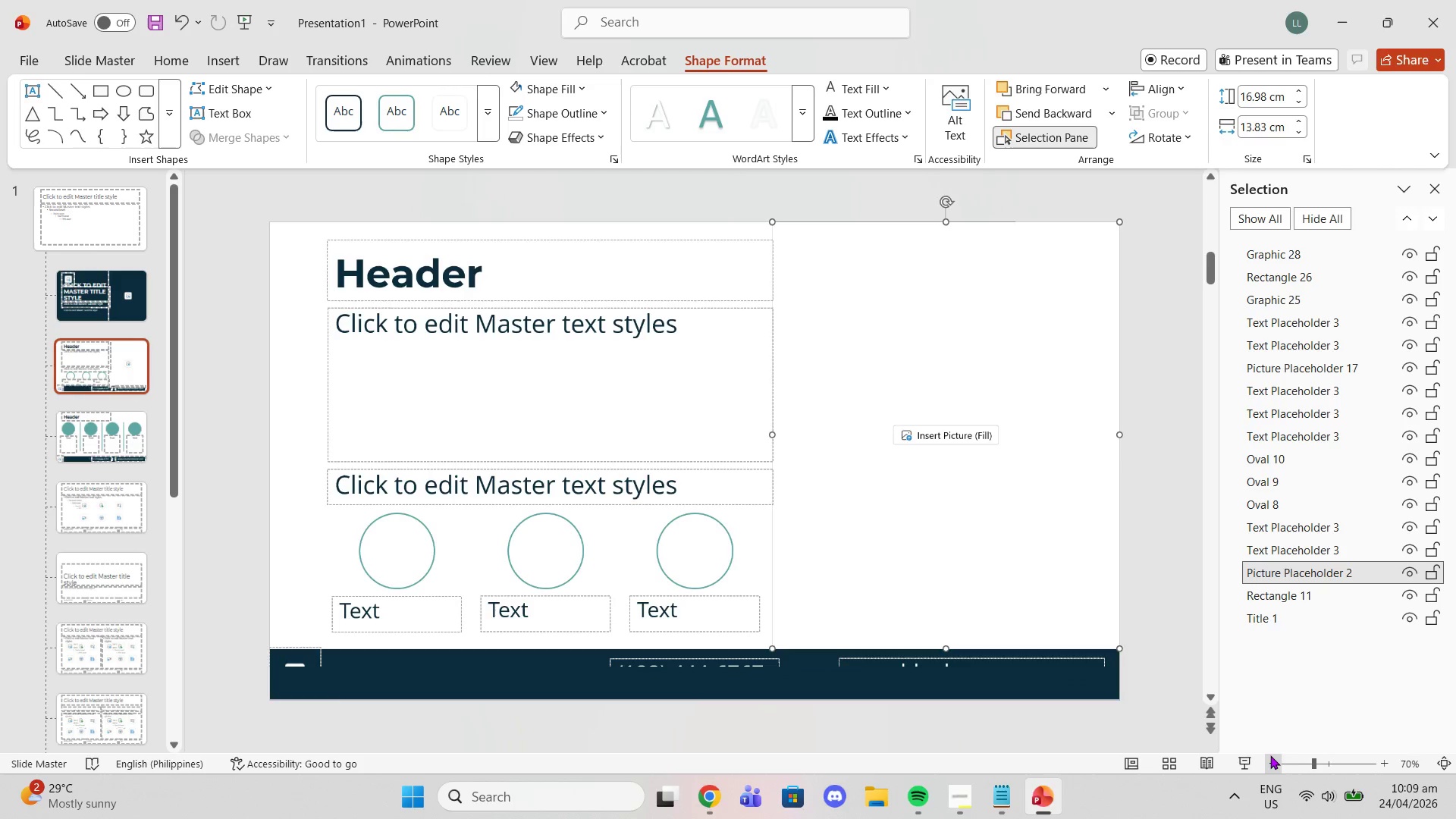 
triple_click([1270, 755])
 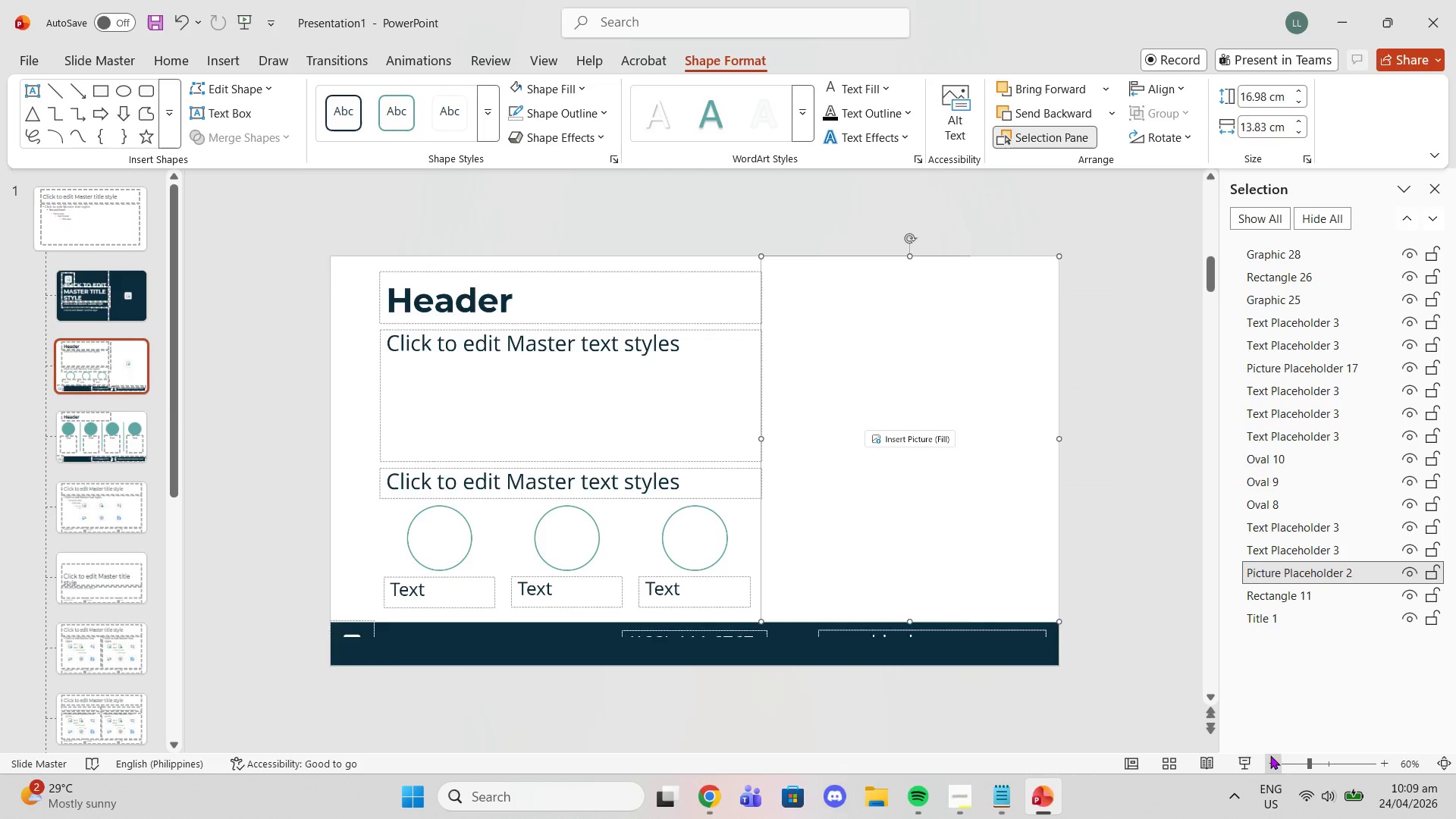 
triple_click([1270, 755])
 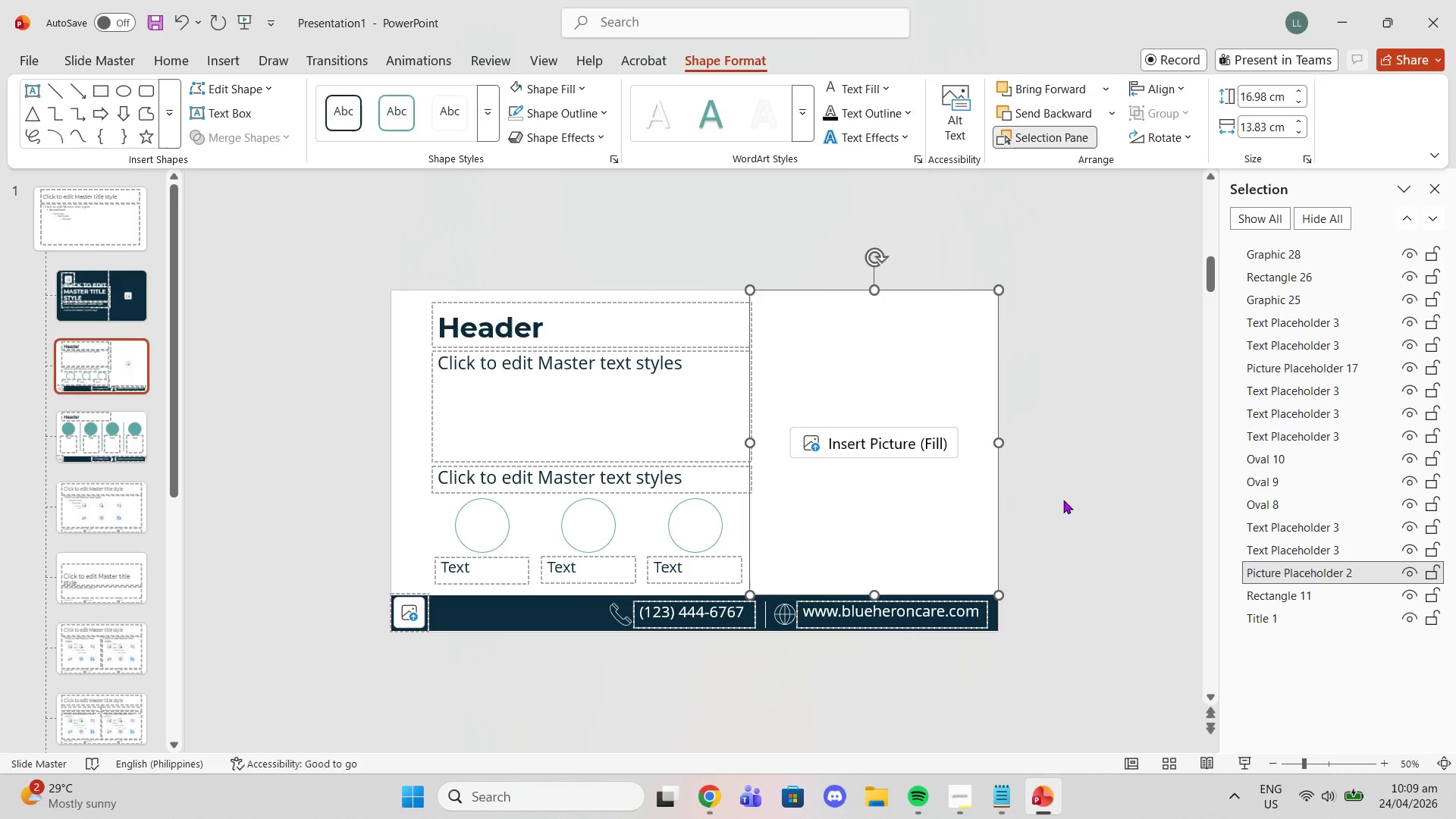 
scroll: coordinate [1063, 500], scroll_direction: down, amount: 1.0
 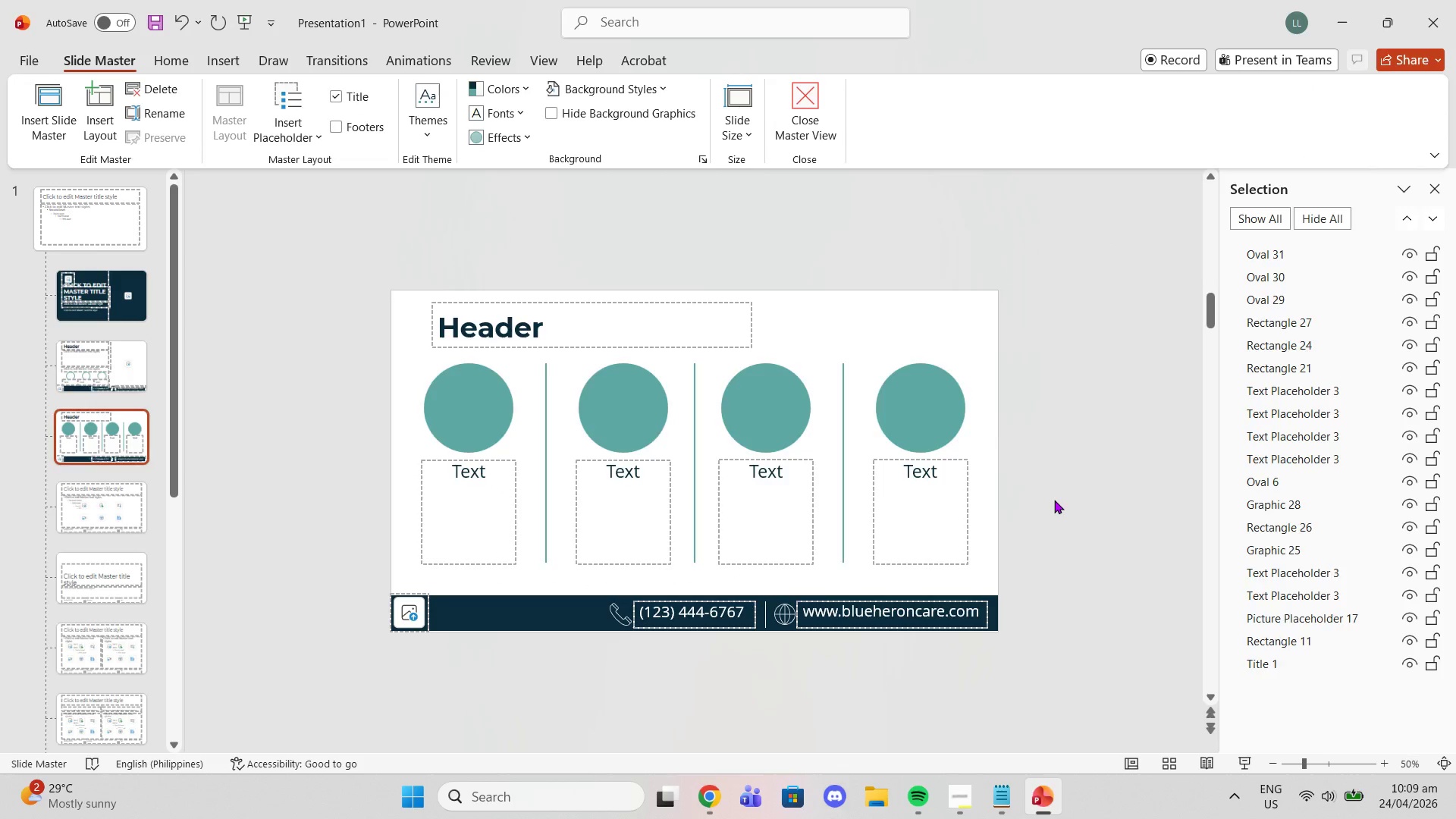 
scroll: coordinate [1054, 500], scroll_direction: up, amount: 1.0
 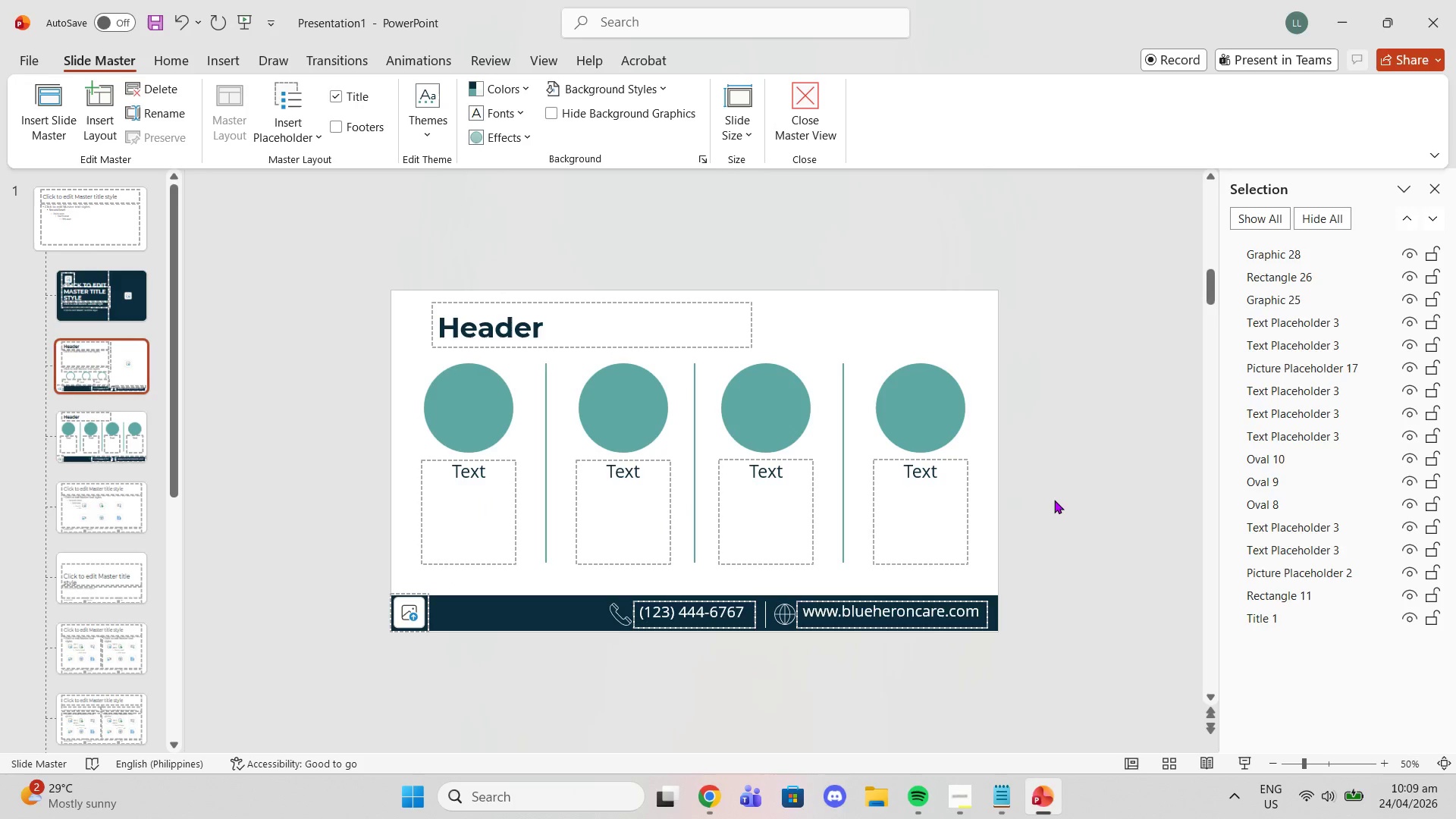 
scroll: coordinate [1054, 500], scroll_direction: down, amount: 1.0
 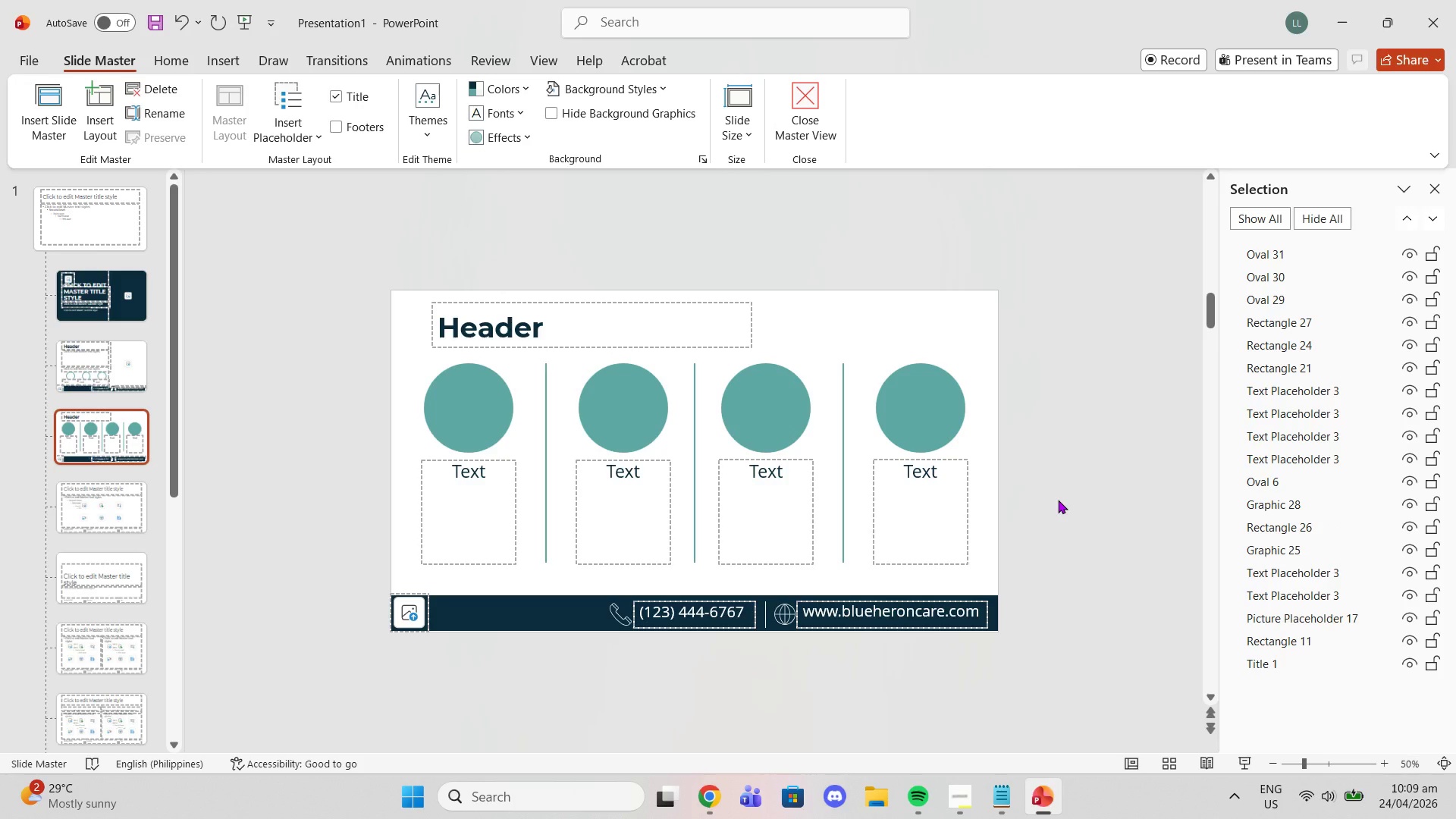 
wait(7.6)
 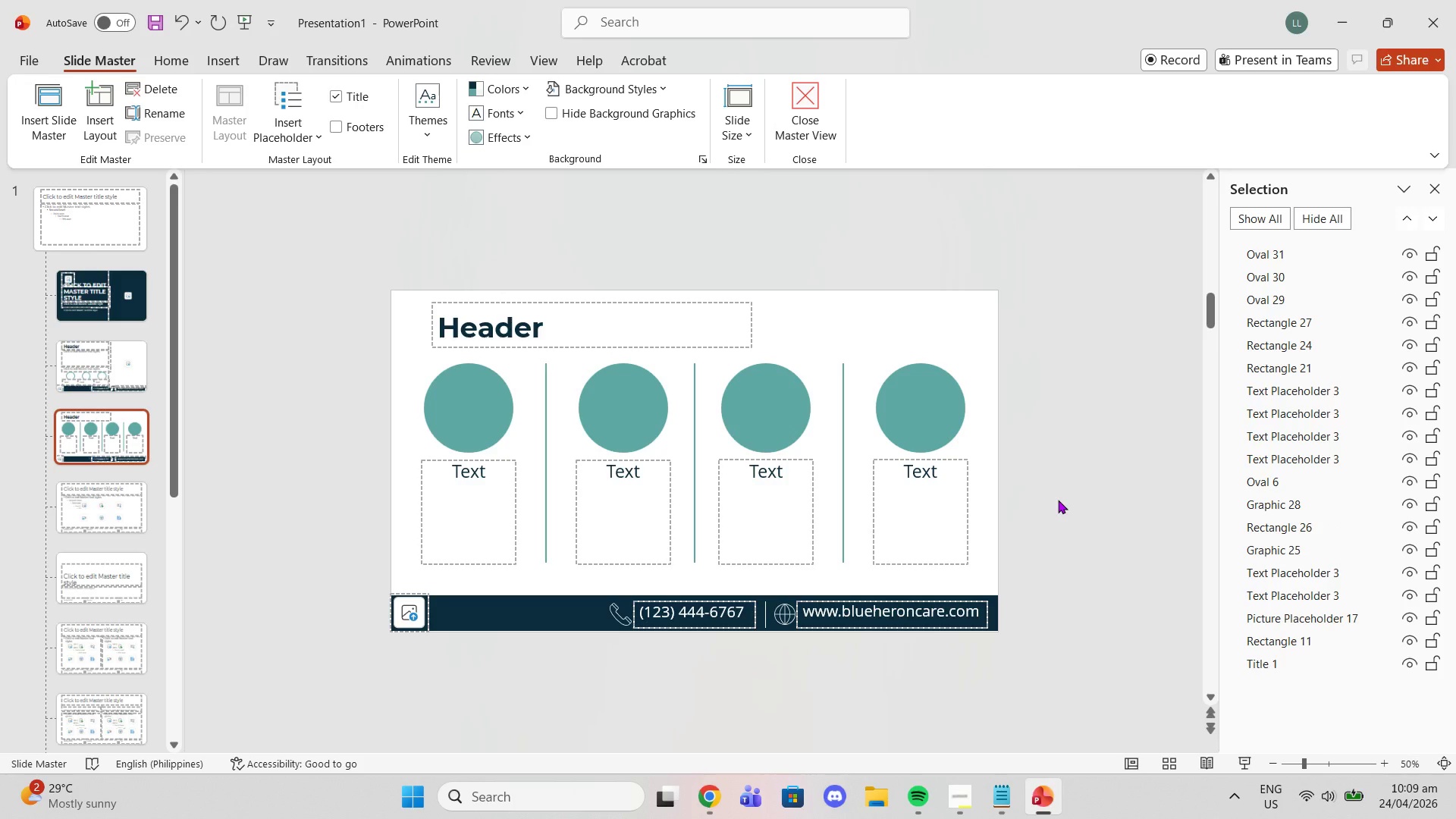 
scroll: coordinate [1056, 494], scroll_direction: up, amount: 1.0
 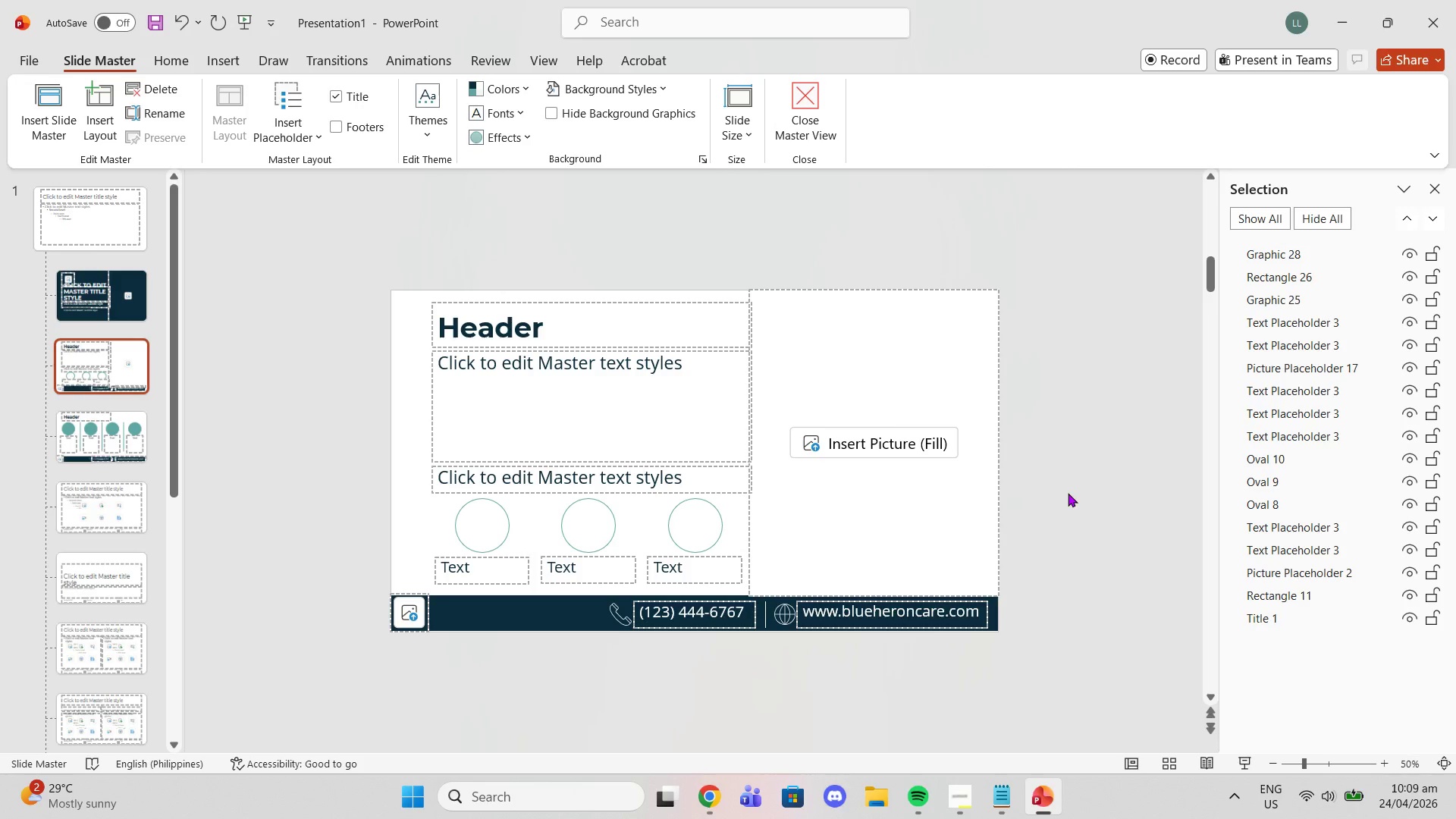 
scroll: coordinate [1068, 493], scroll_direction: down, amount: 1.0
 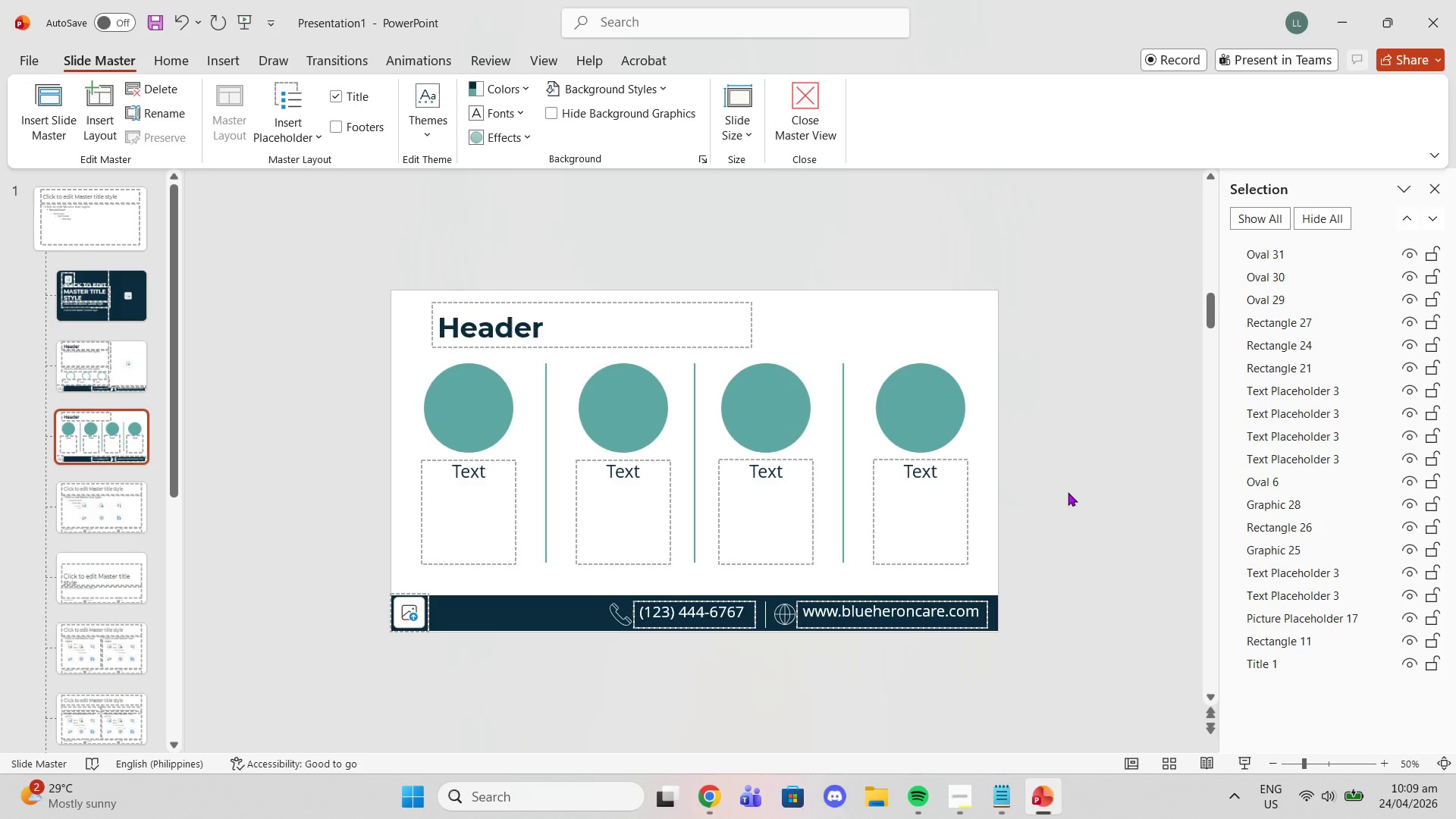 
scroll: coordinate [1068, 491], scroll_direction: up, amount: 1.0
 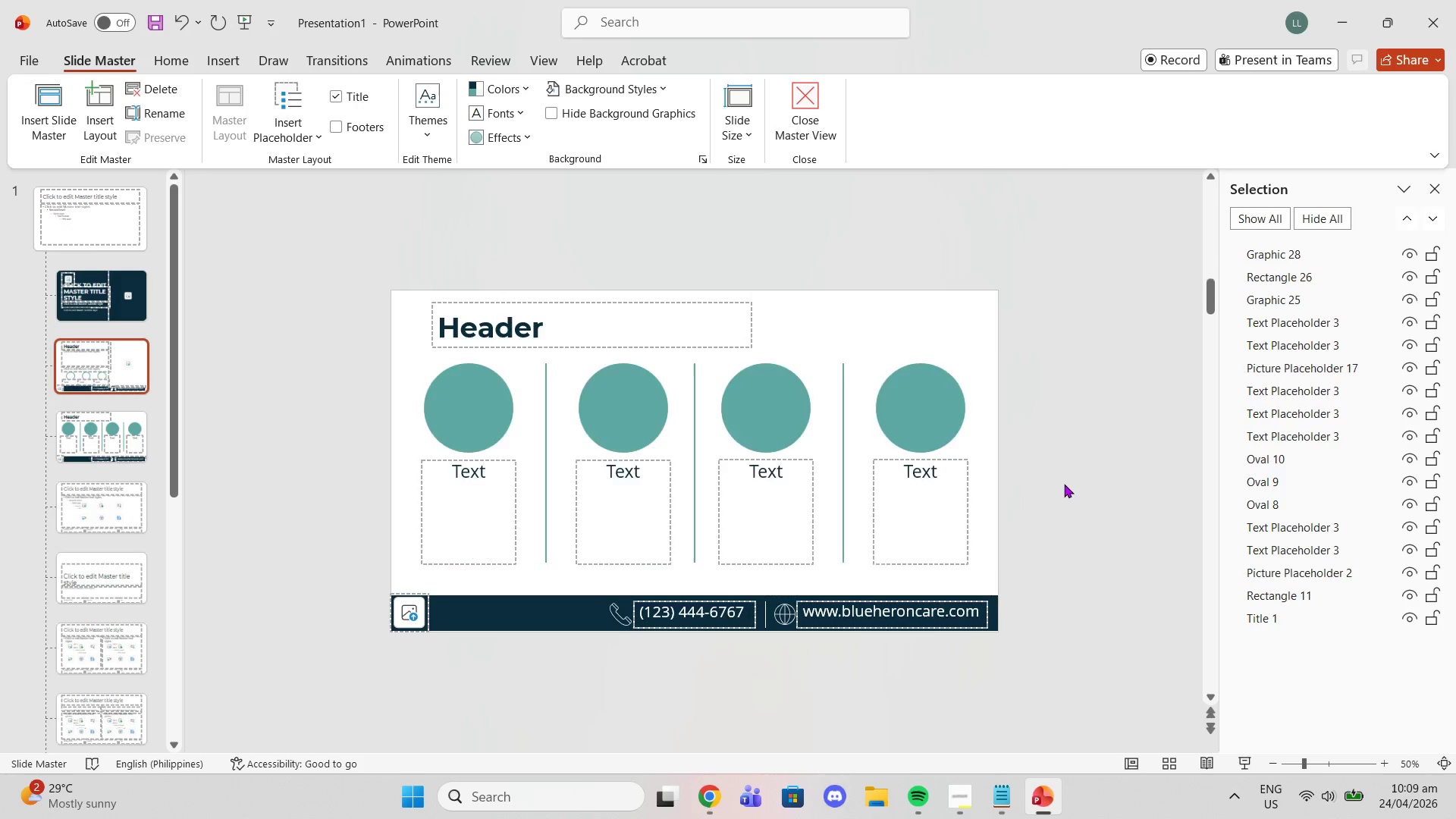 
scroll: coordinate [1064, 484], scroll_direction: down, amount: 1.0
 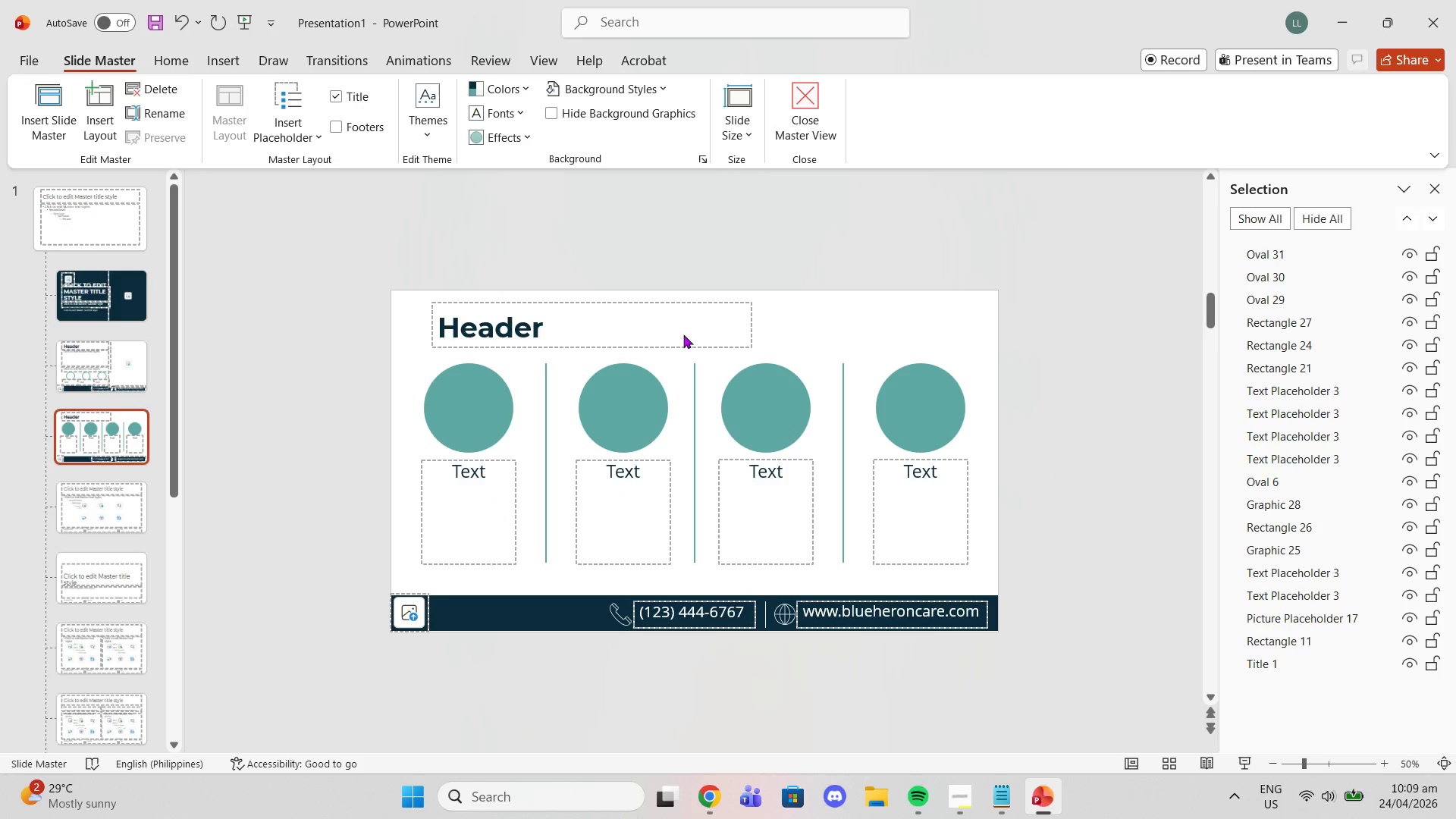 
wait(8.21)
 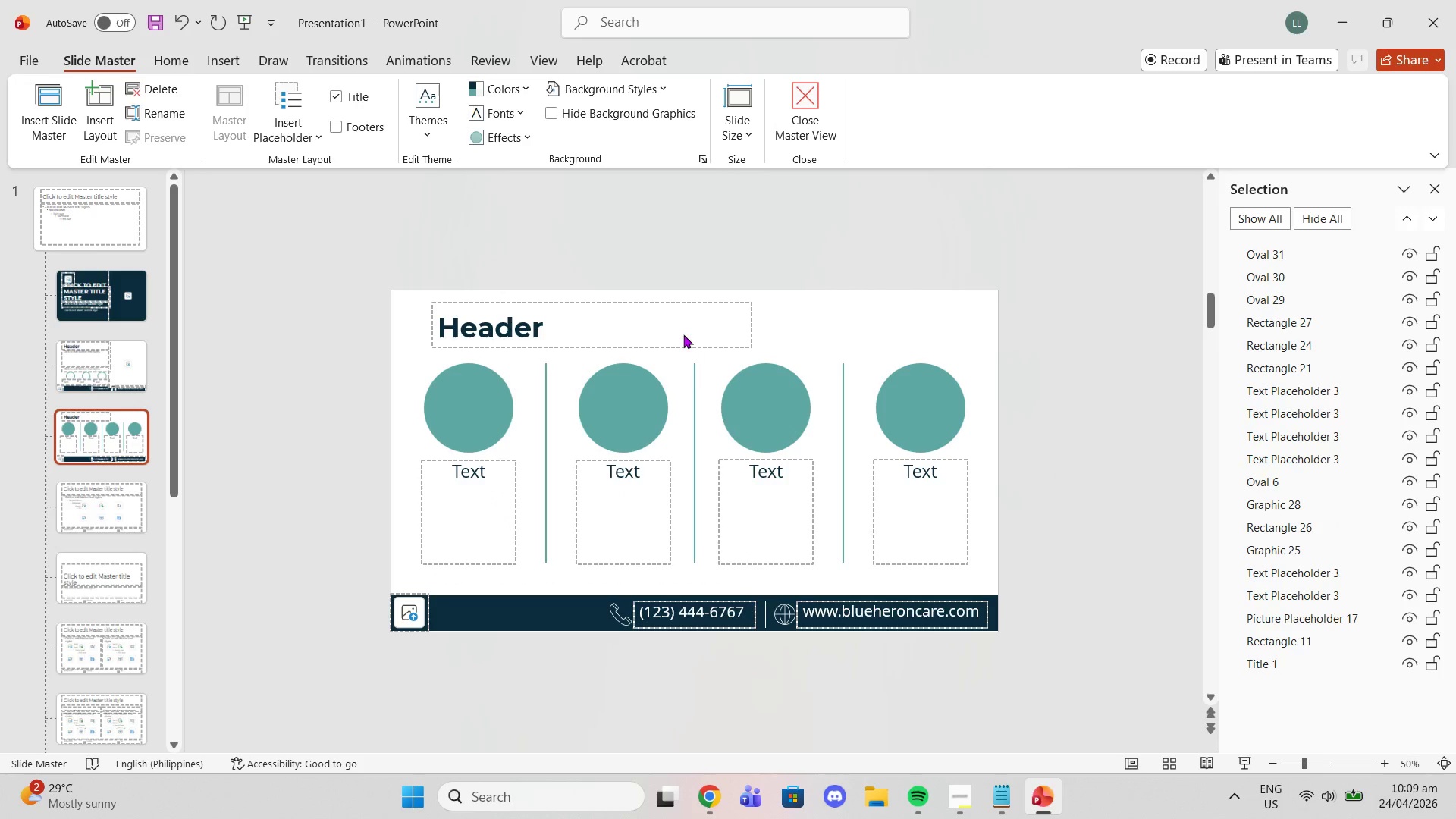 
scroll: coordinate [786, 522], scroll_direction: down, amount: 3.0
 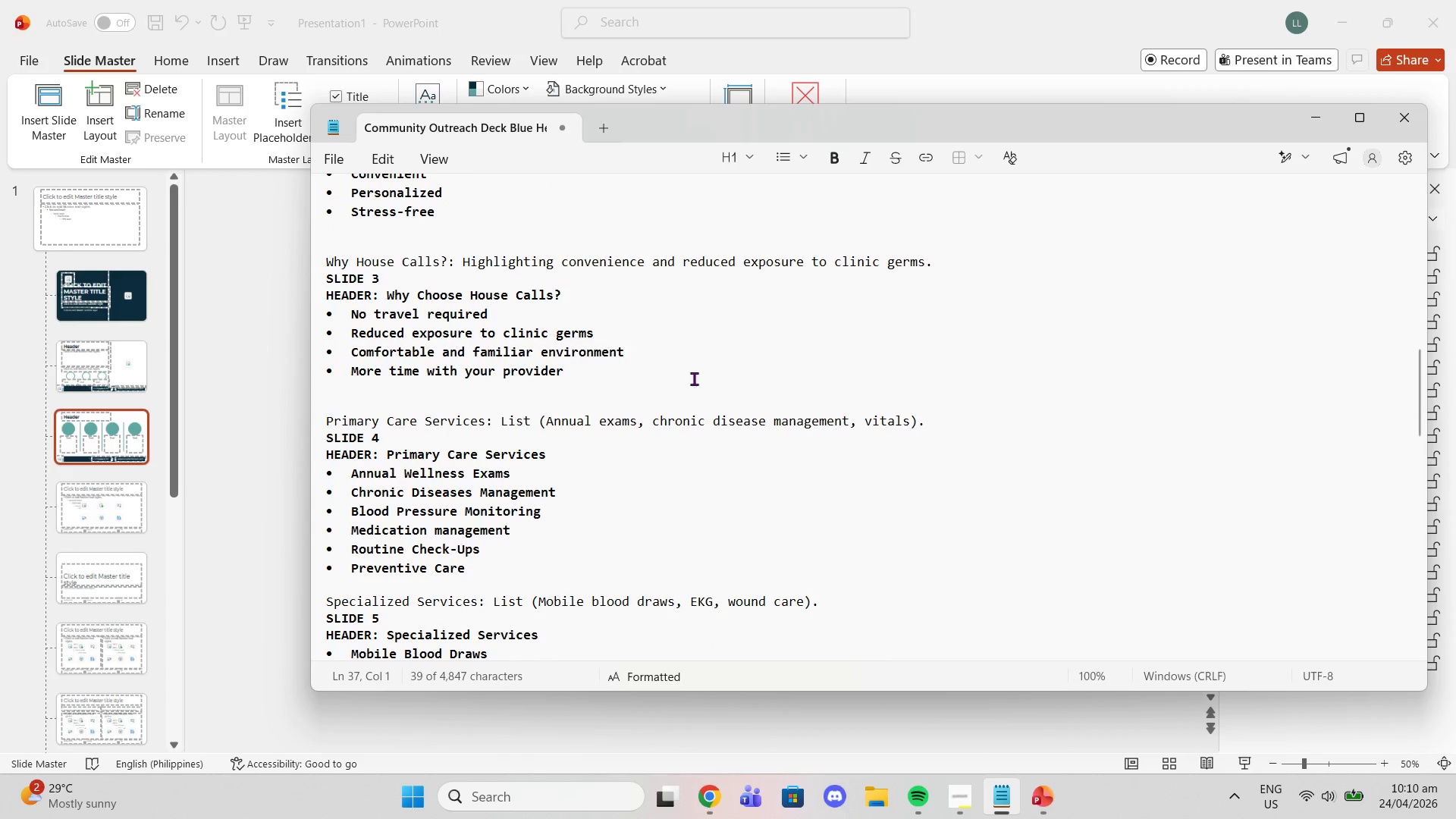 
left_click([233, 319])
 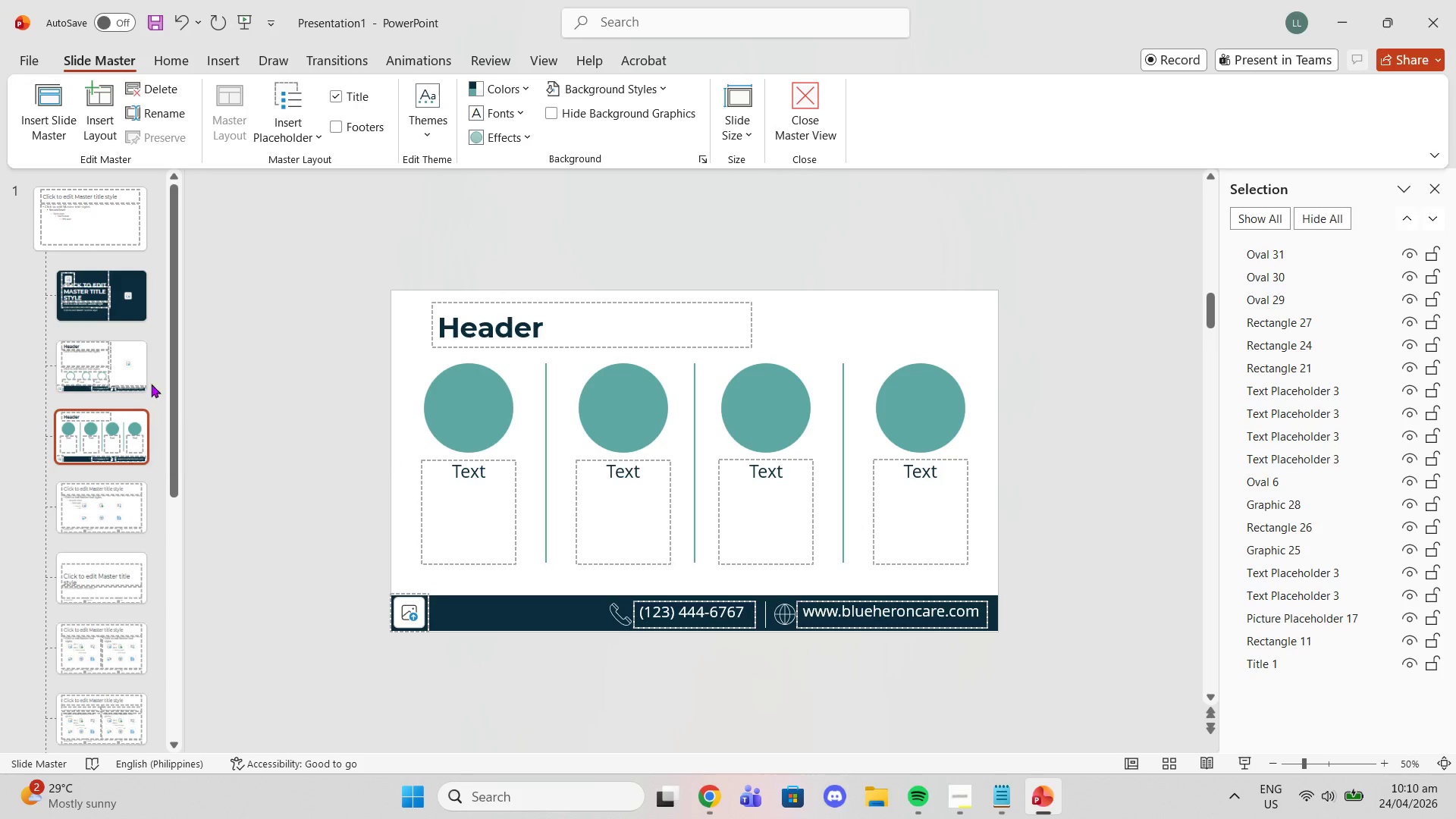 
left_click([136, 367])
 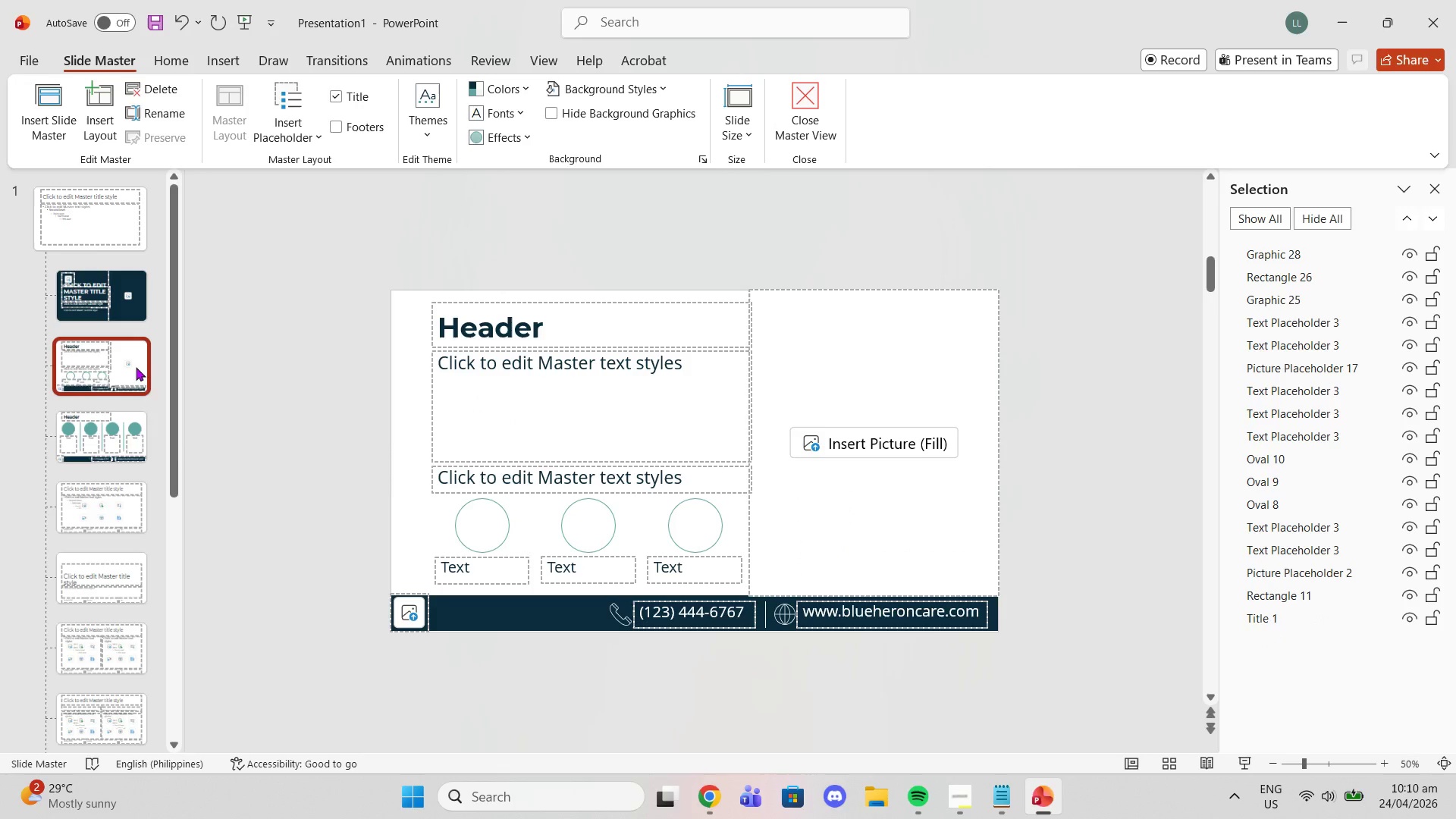 
right_click([136, 367])
 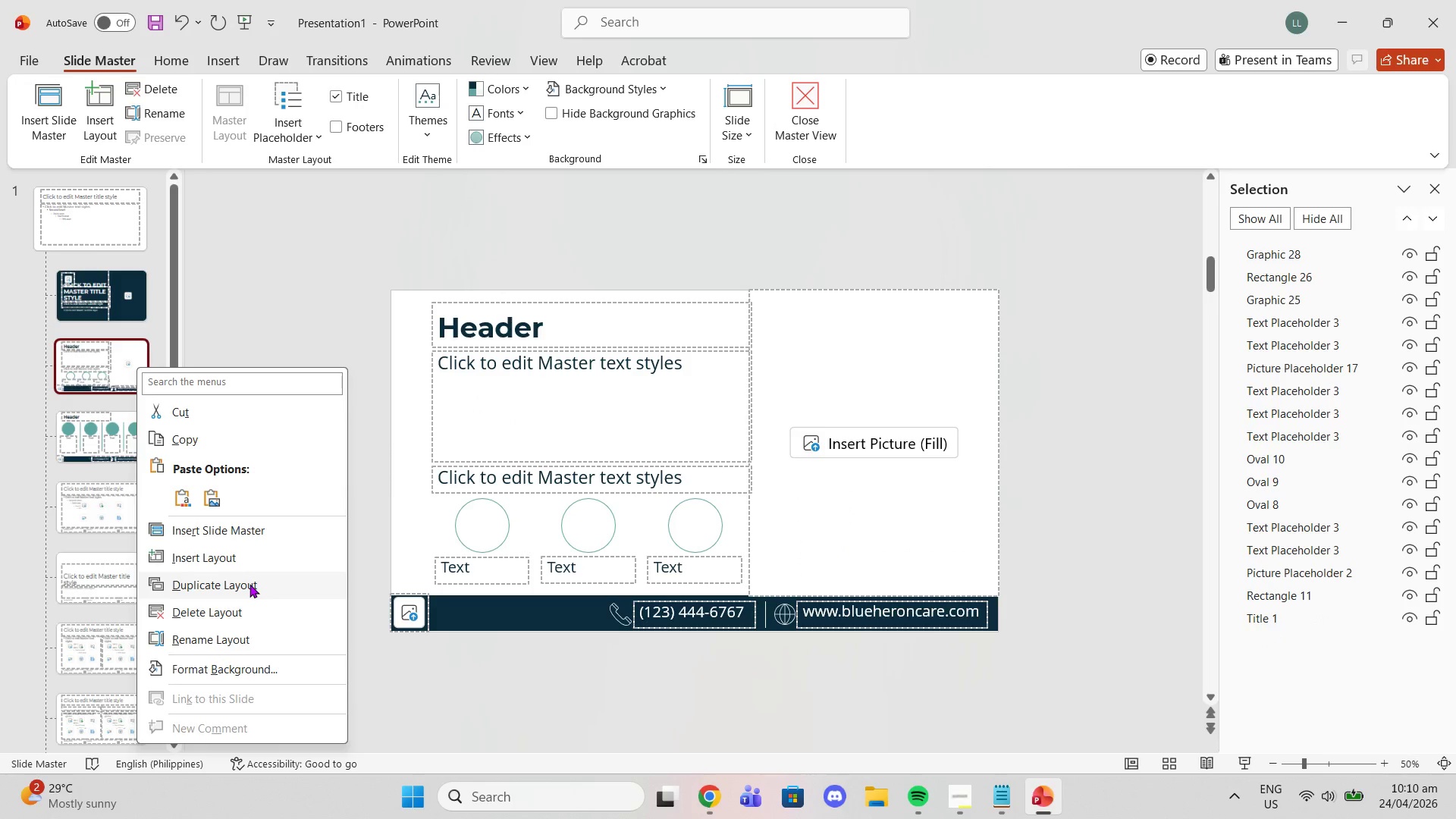 
left_click([249, 584])
 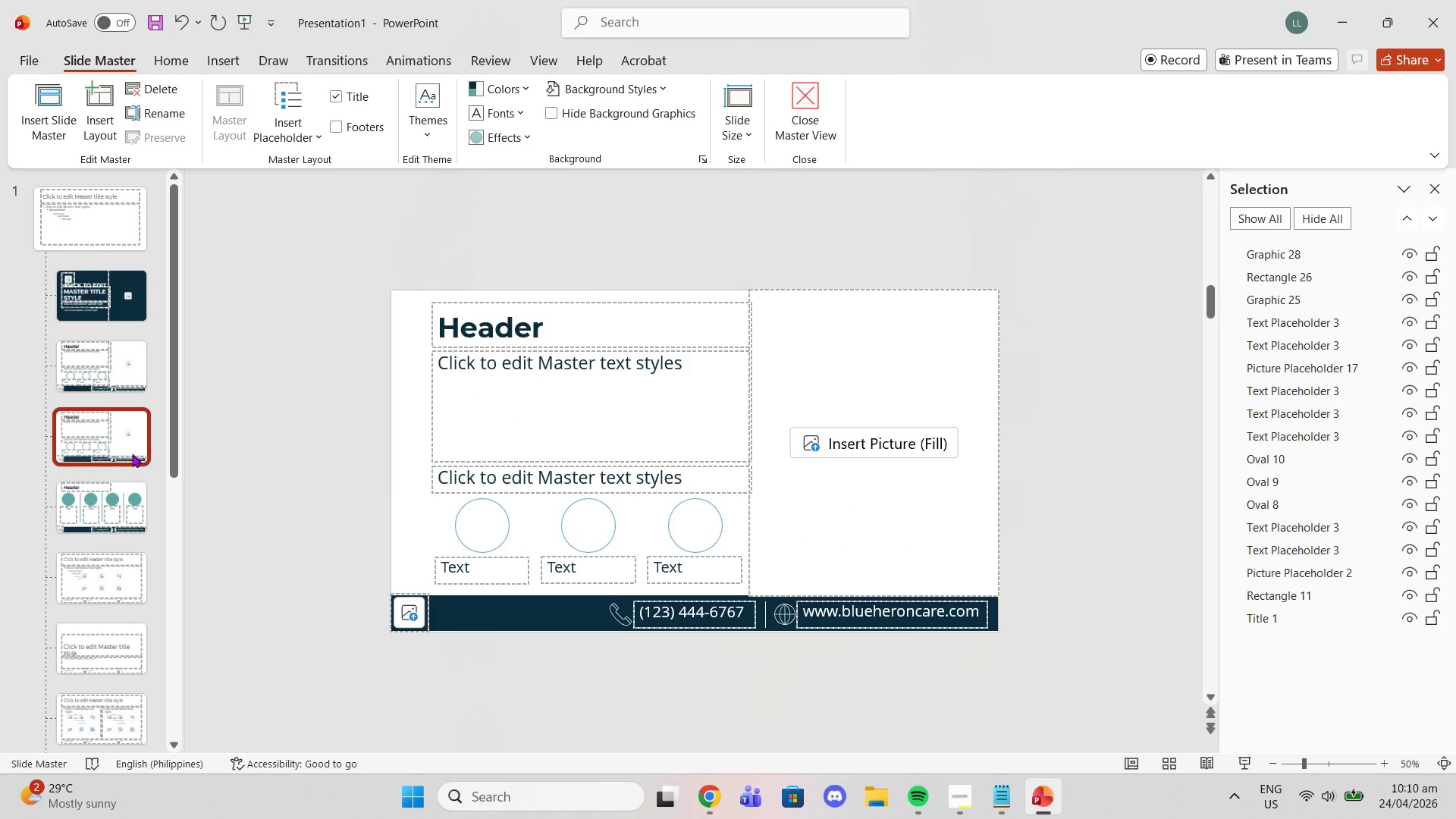 
left_click_drag(start_coordinate=[132, 453], to_coordinate=[116, 546])
 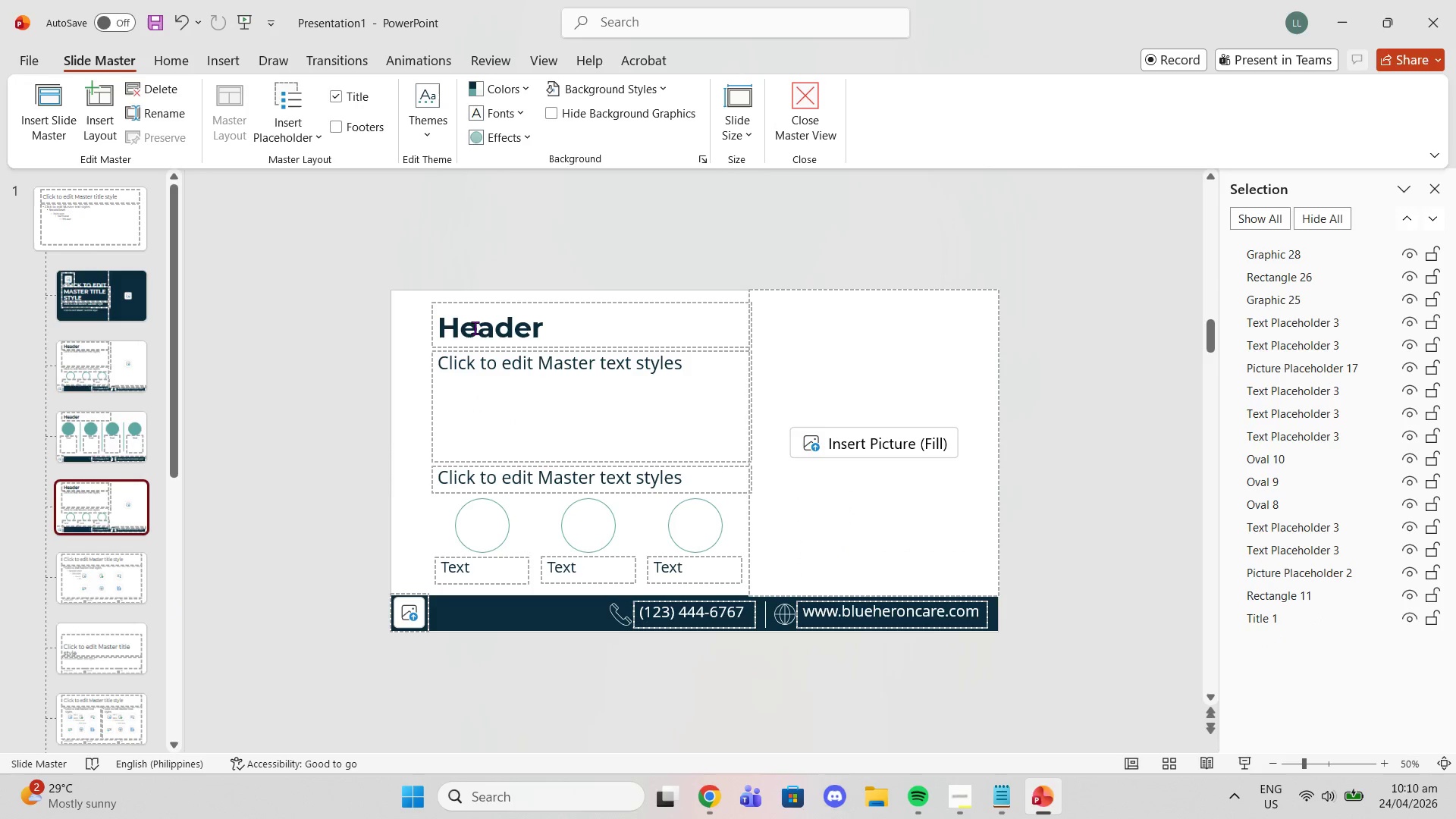 
left_click([523, 309])
 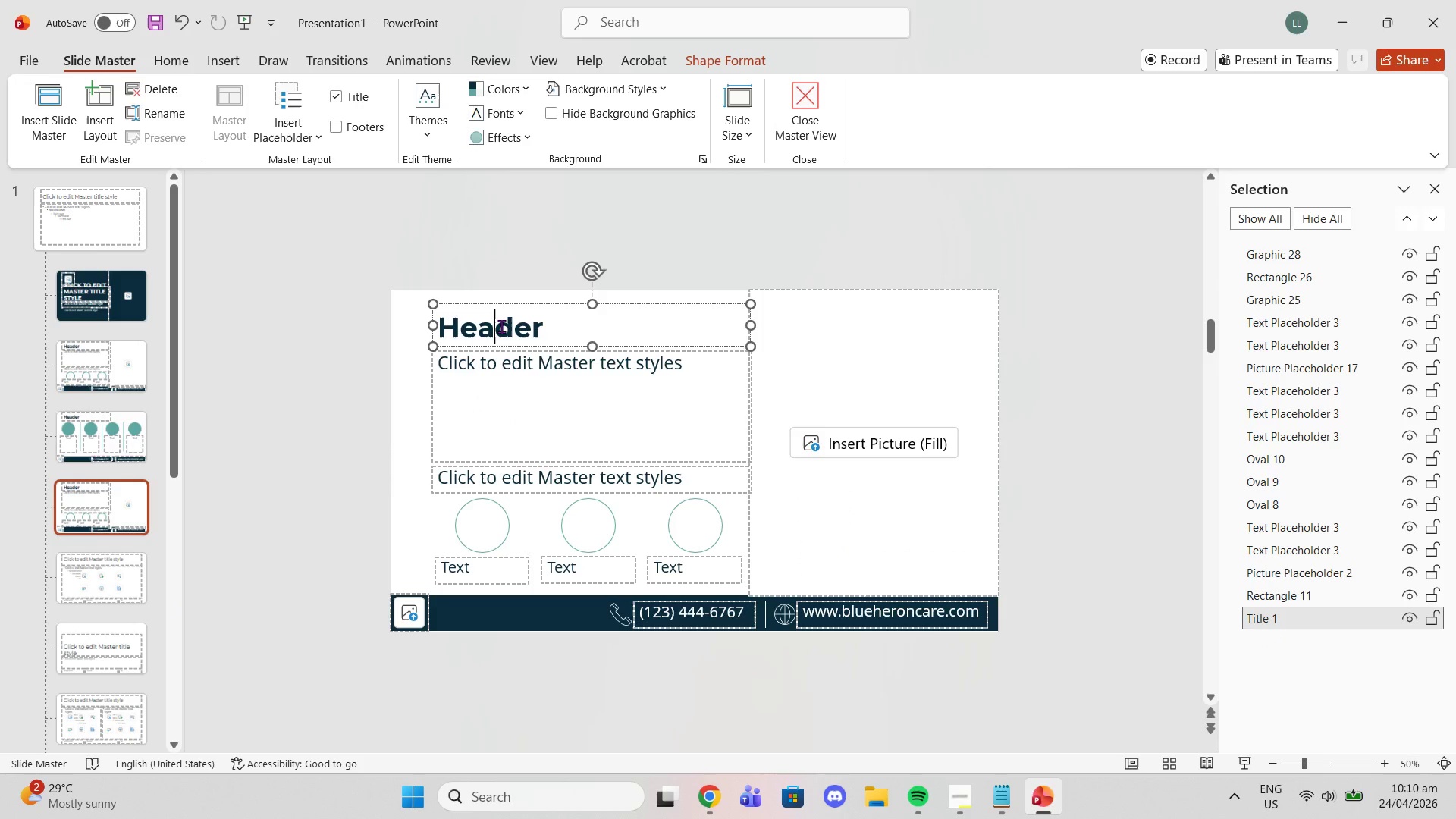 
left_click([501, 326])
 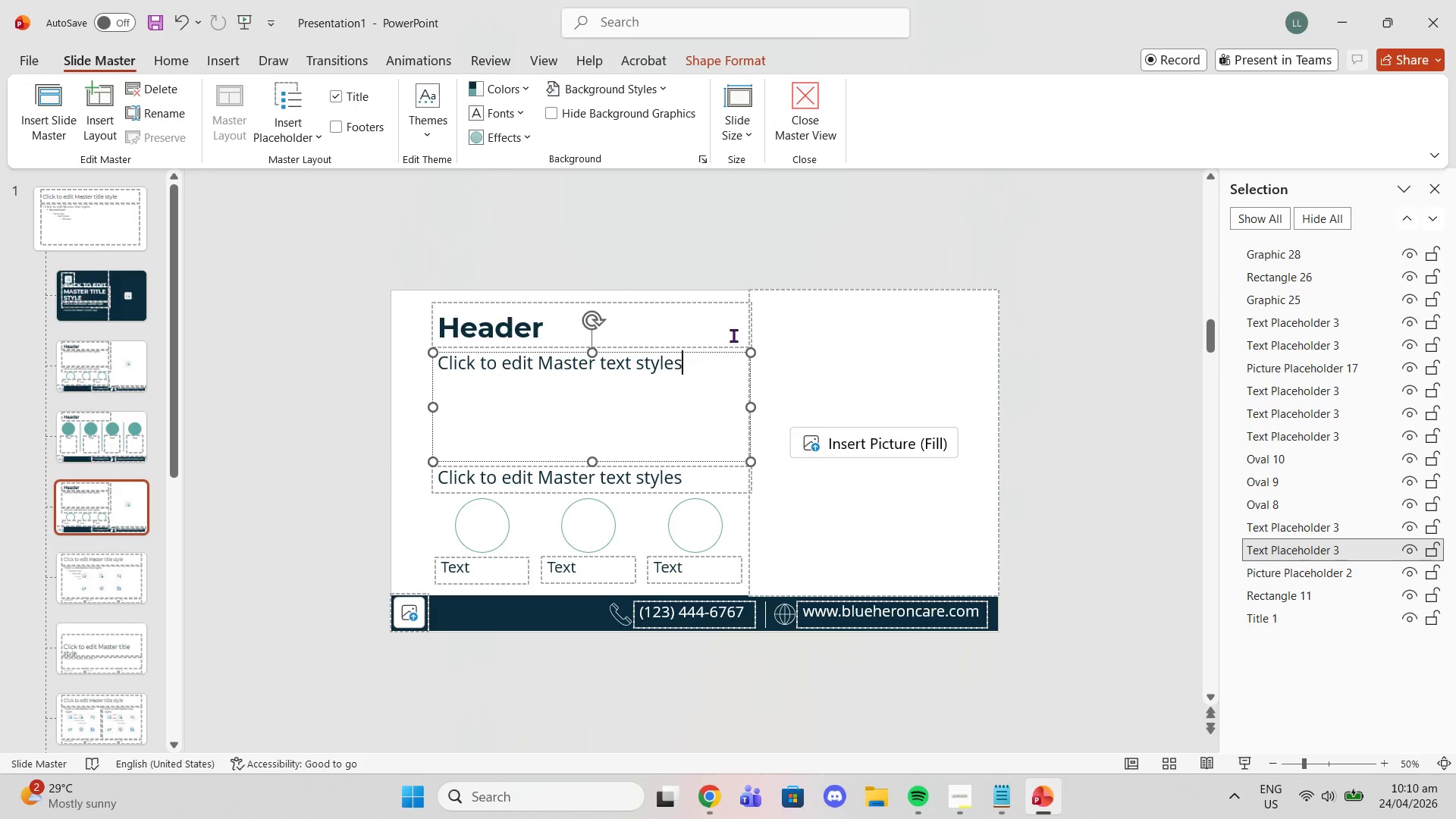 
double_click([734, 332])
 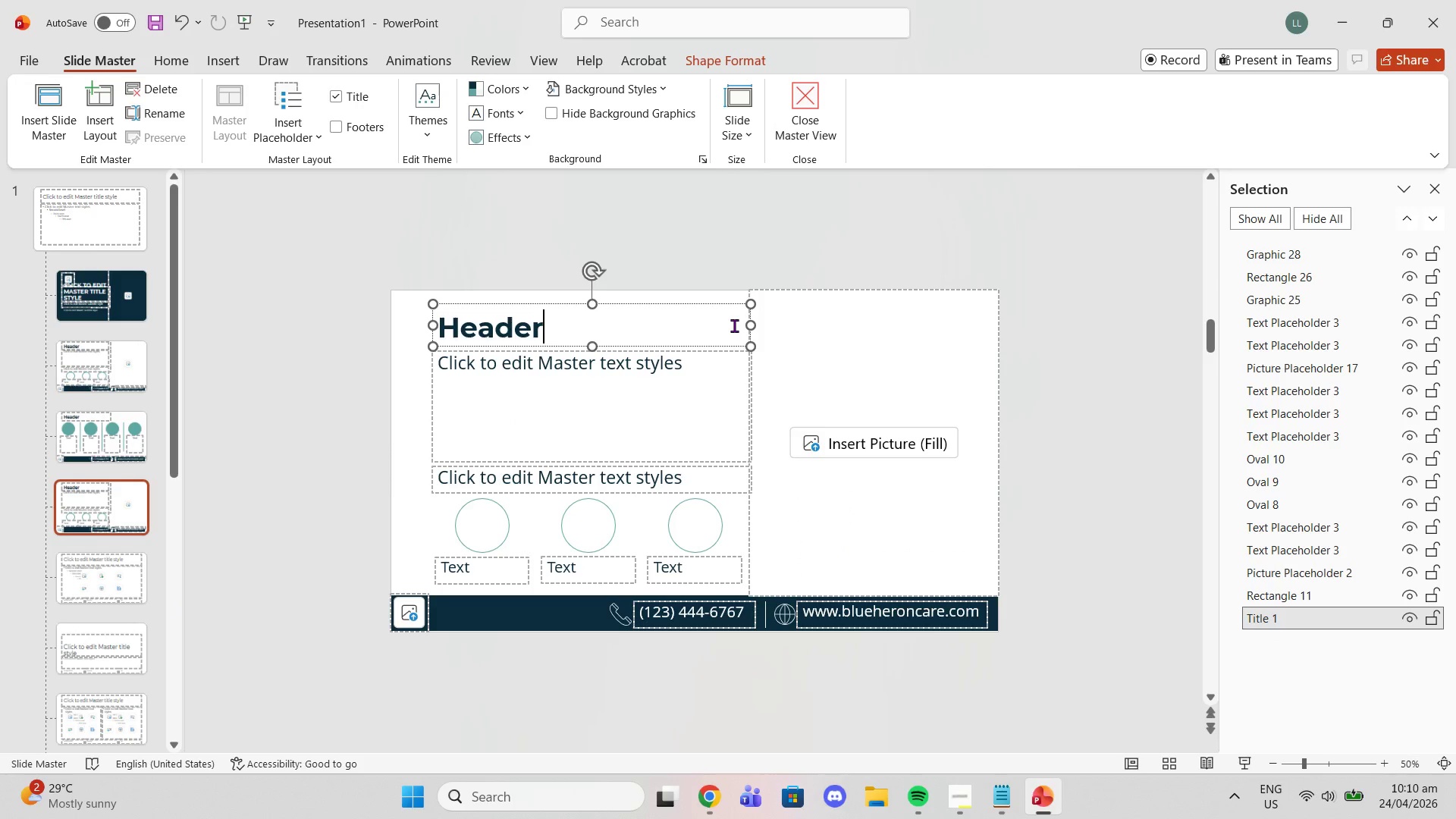 
left_click_drag(start_coordinate=[749, 325], to_coordinate=[719, 324])
 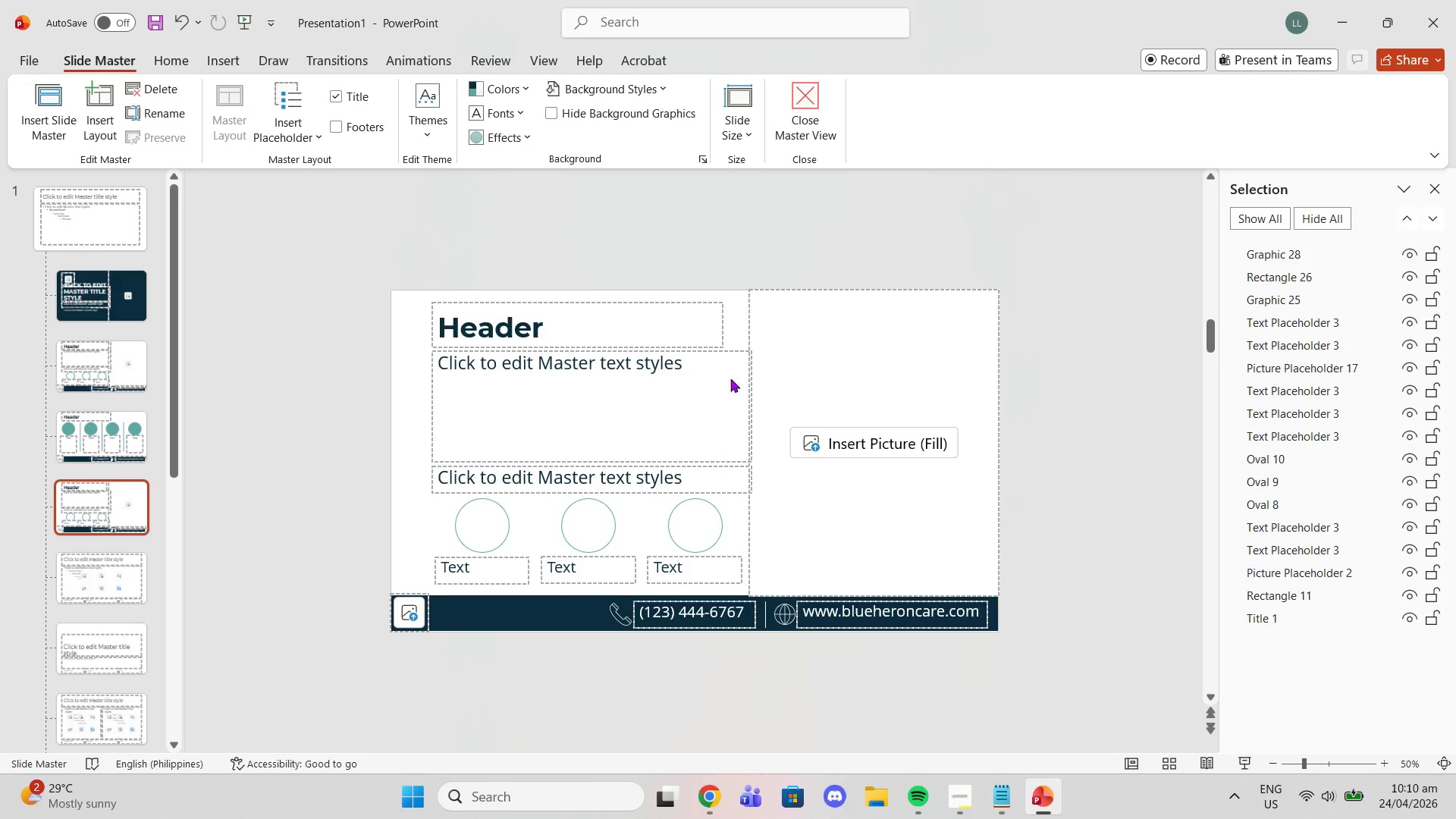 
left_click([715, 384])
 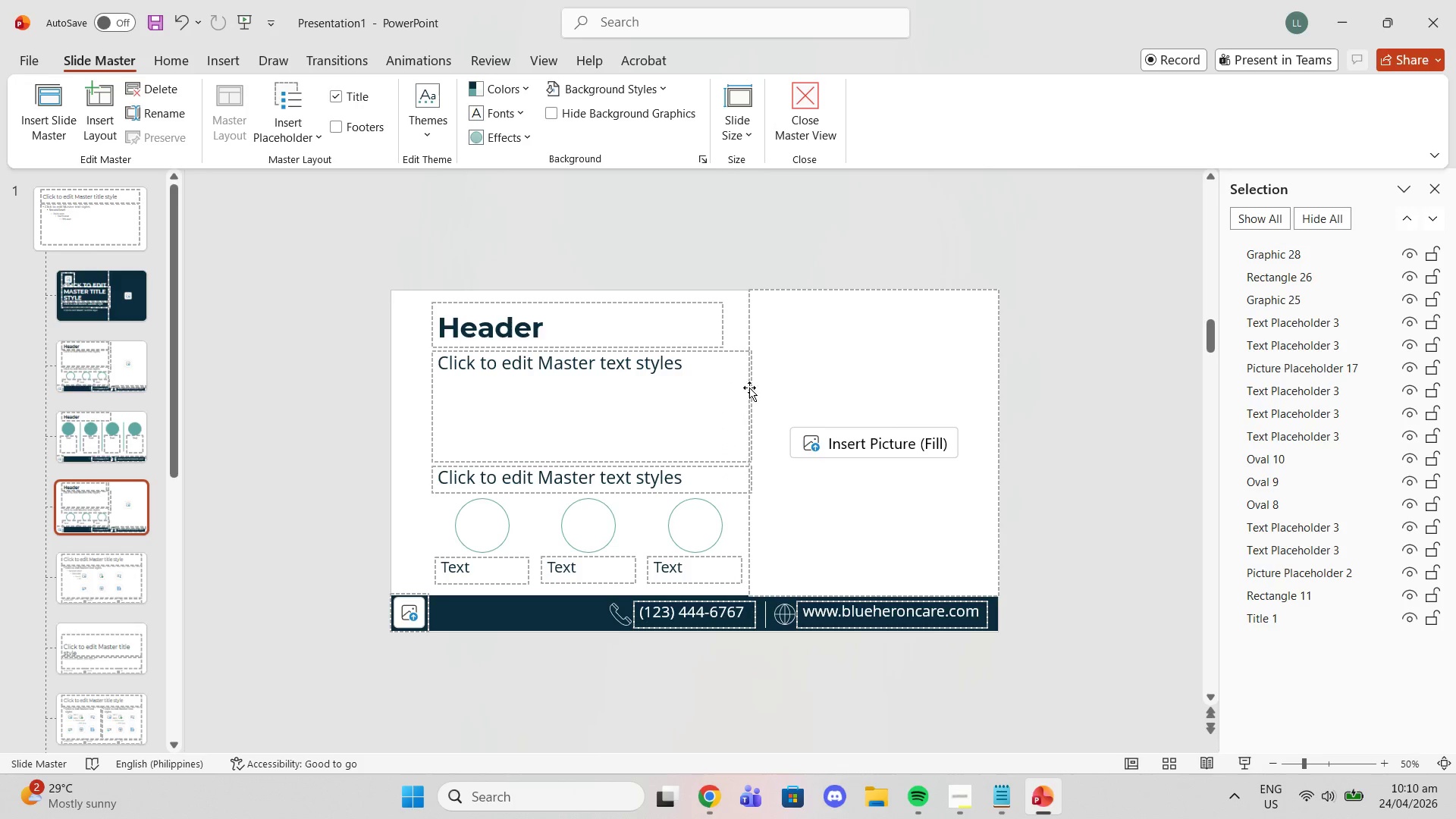 
left_click([751, 388])
 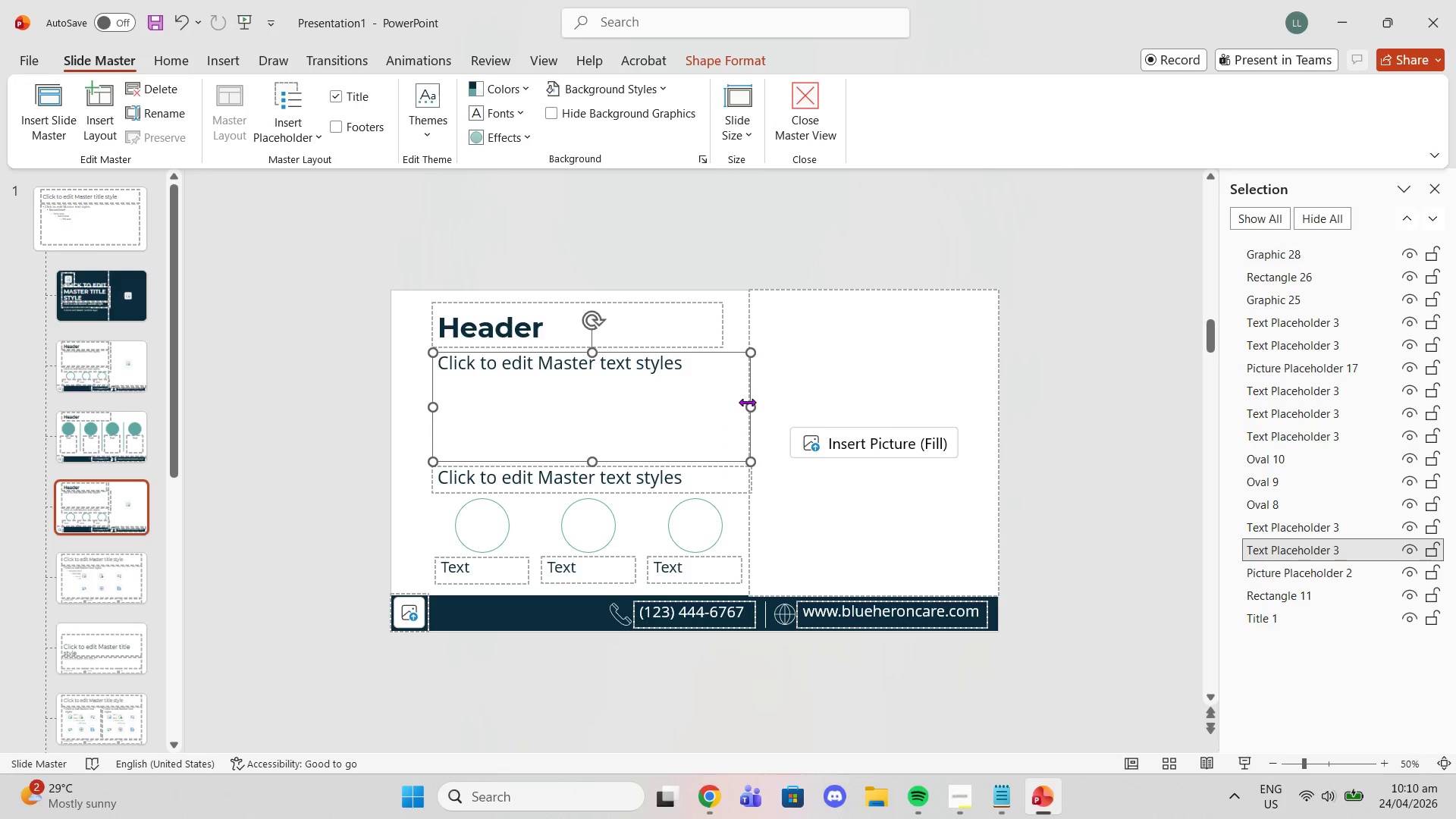 
left_click_drag(start_coordinate=[747, 402], to_coordinate=[719, 399])
 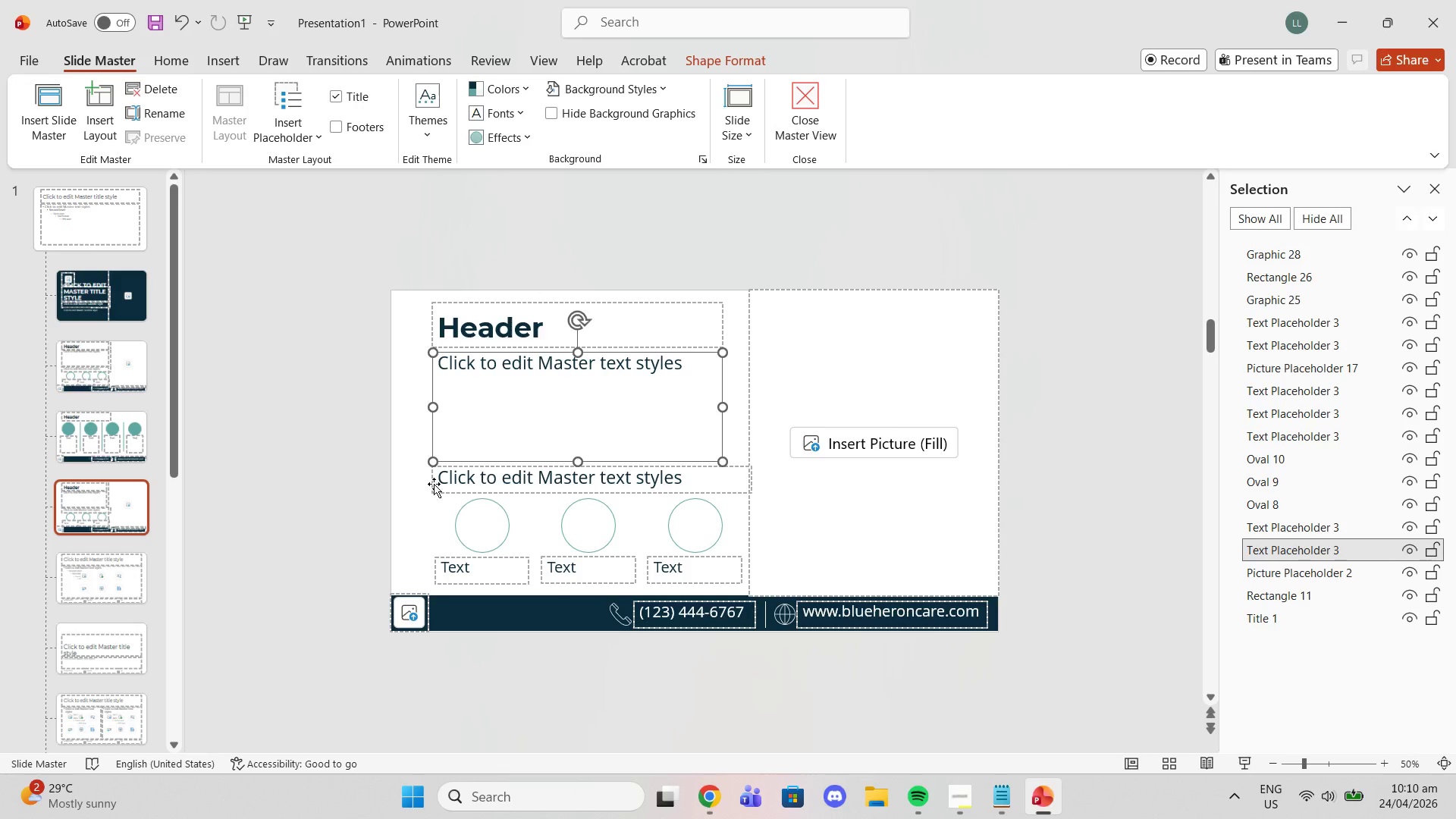 
left_click([444, 479])
 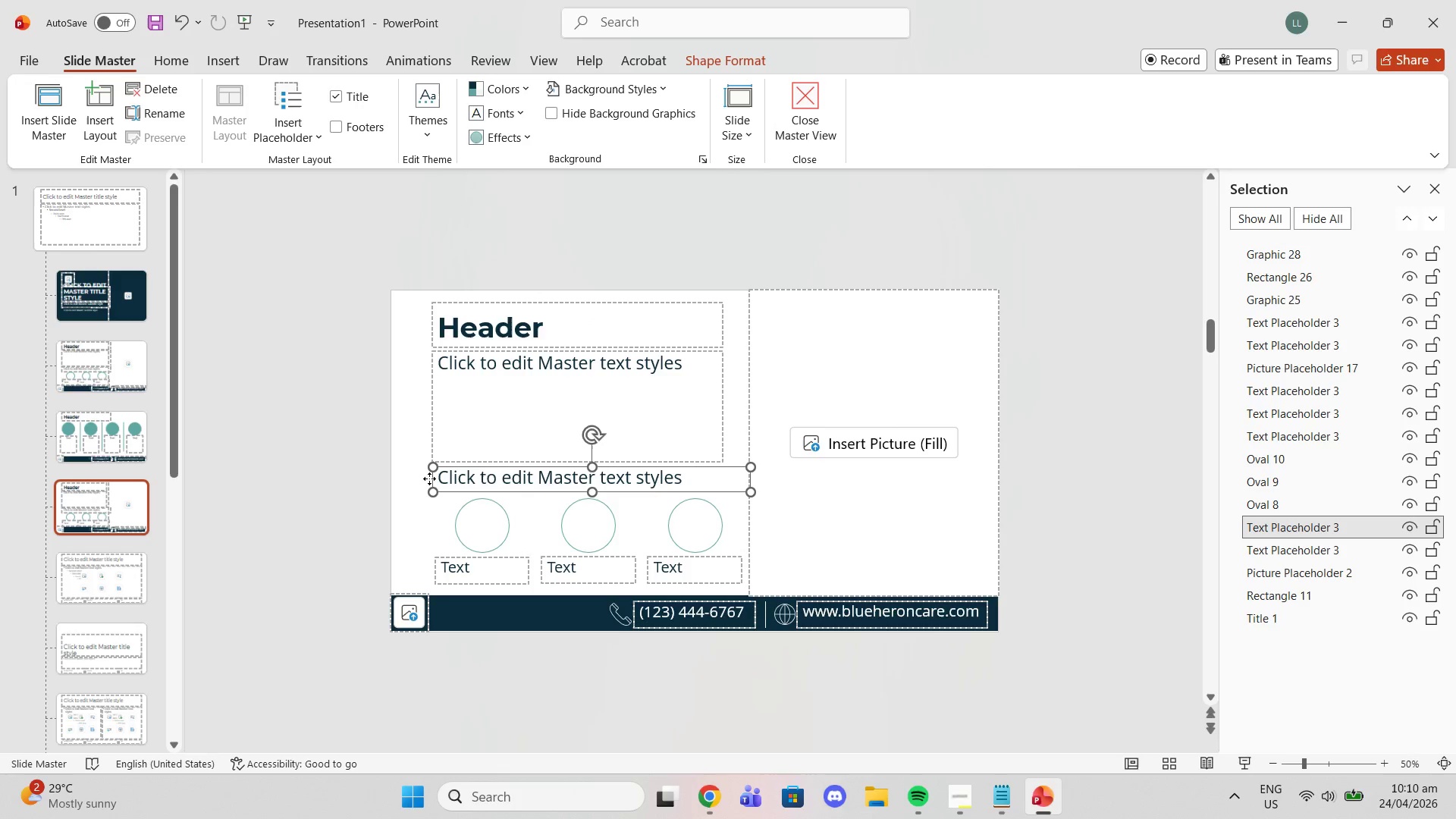 
left_click([429, 479])
 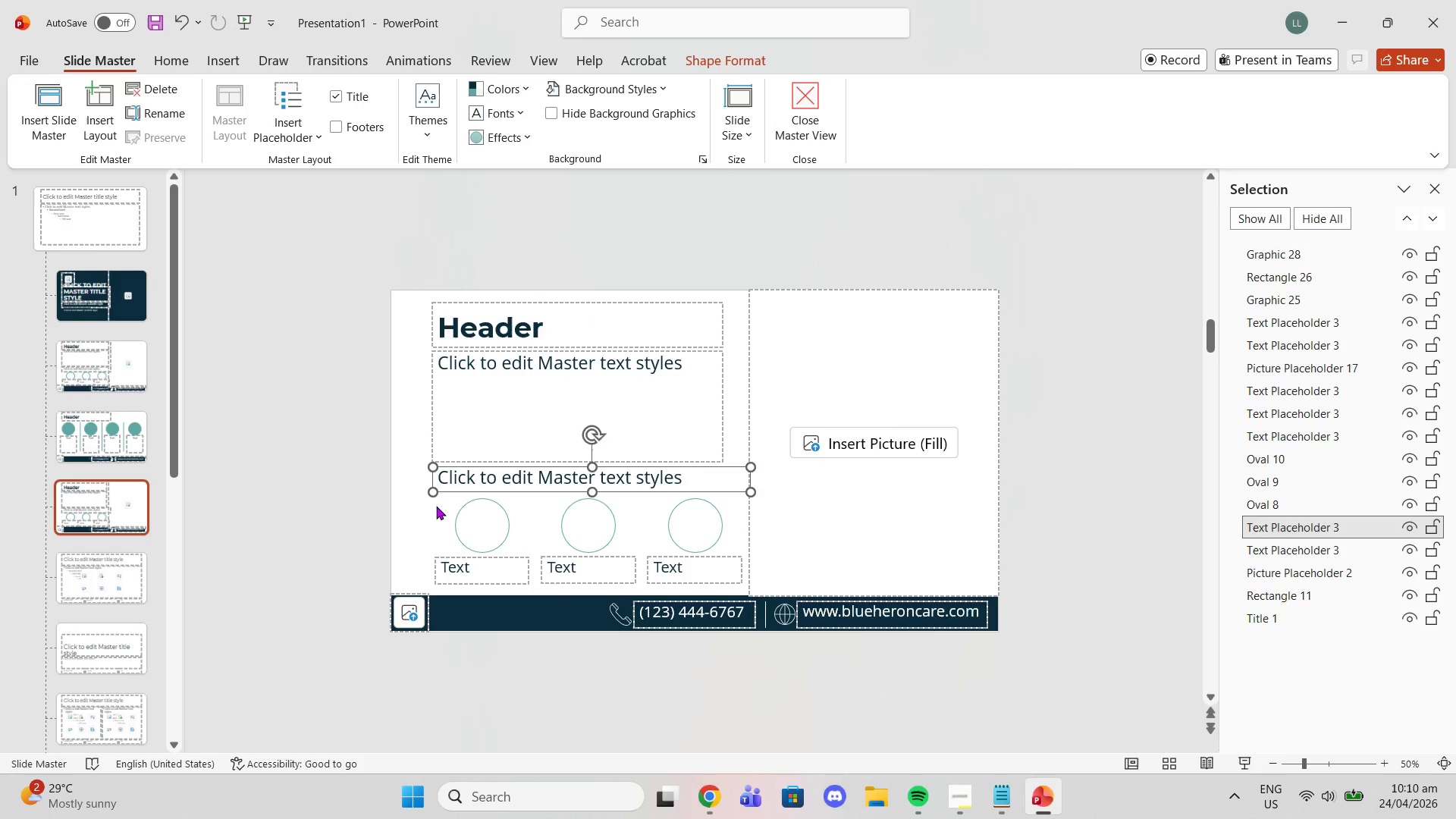 
key(Delete)
 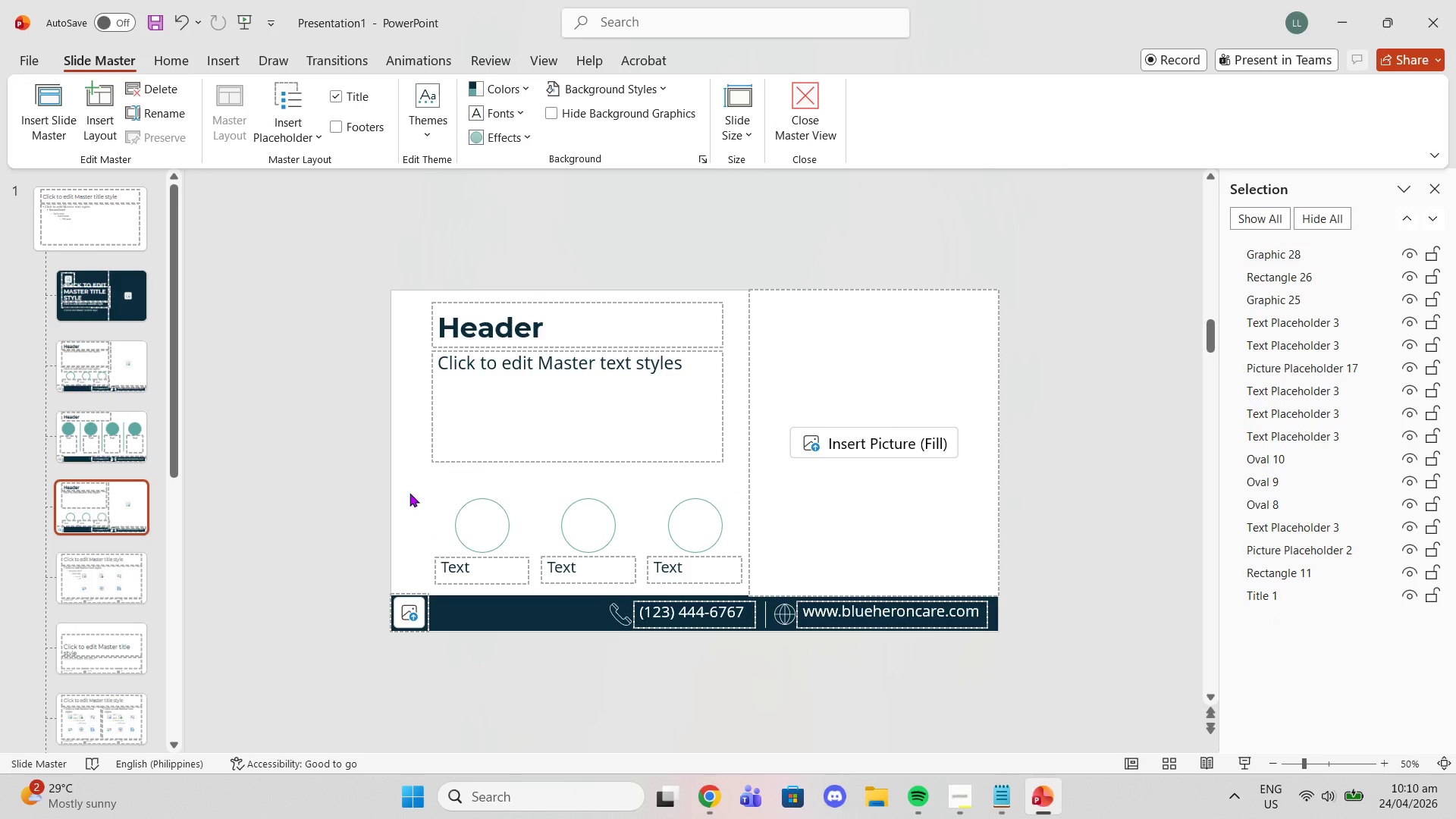 
left_click_drag(start_coordinate=[409, 491], to_coordinate=[752, 588])
 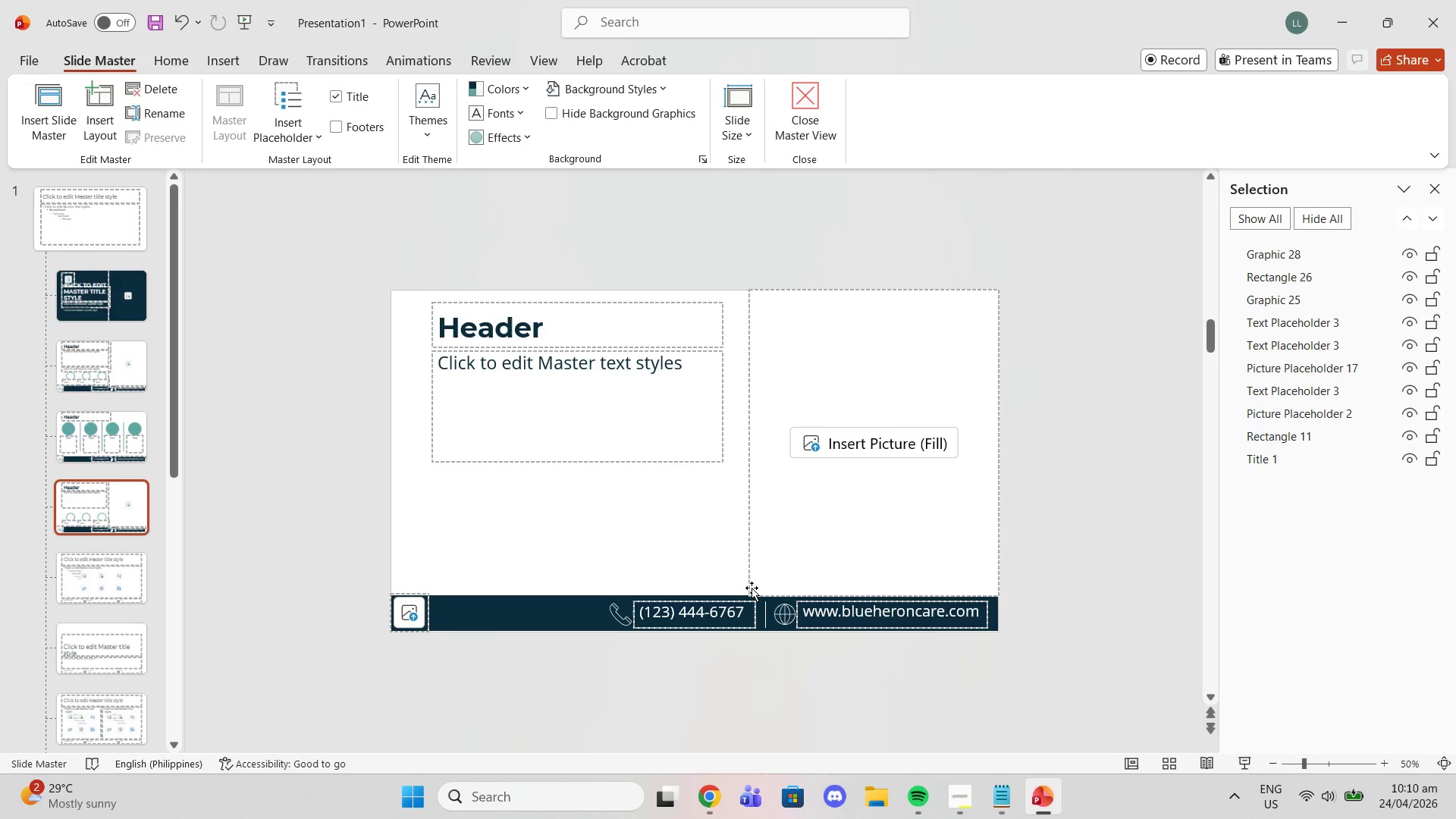 
key(Delete)
 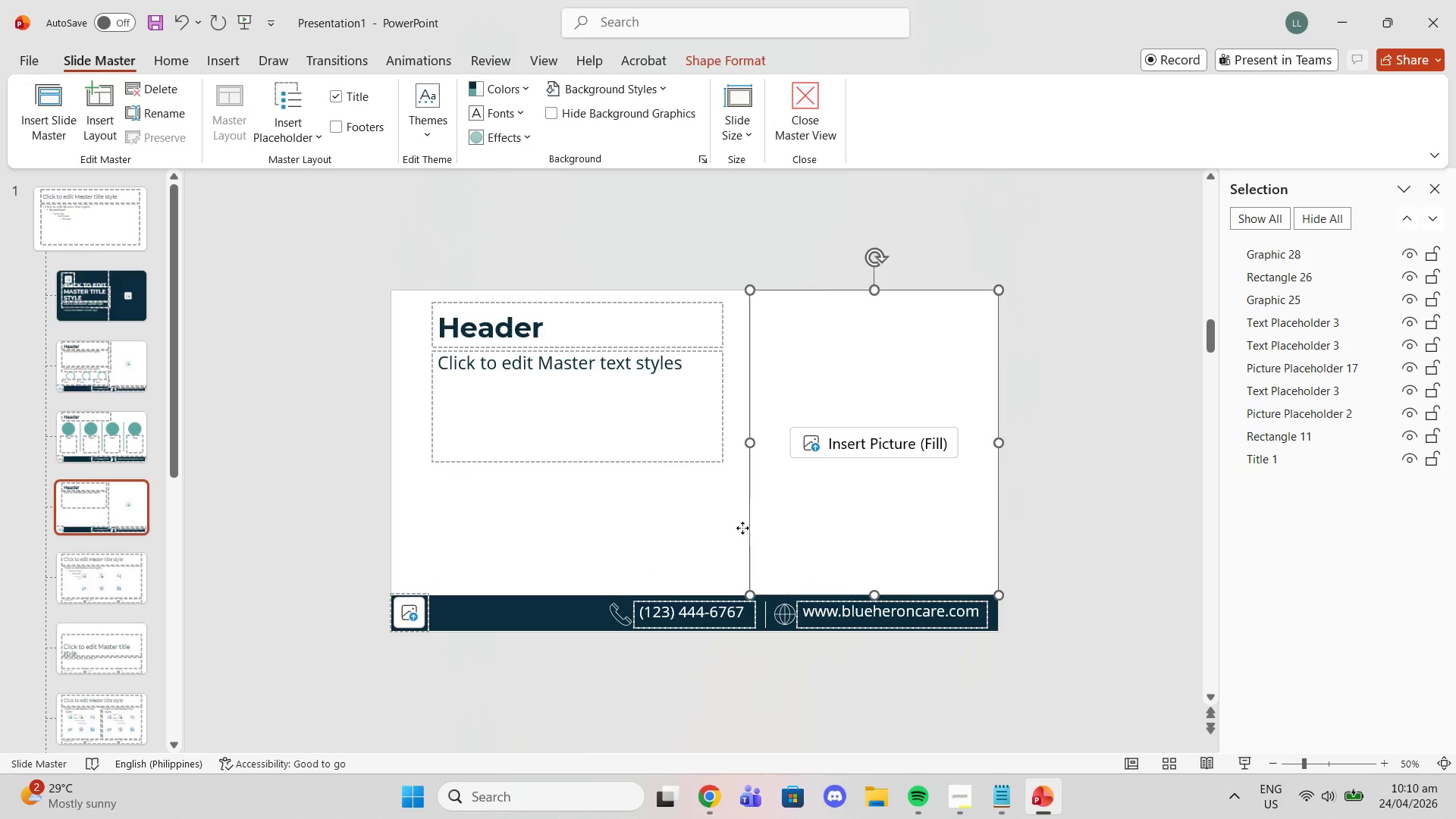 
left_click([742, 528])
 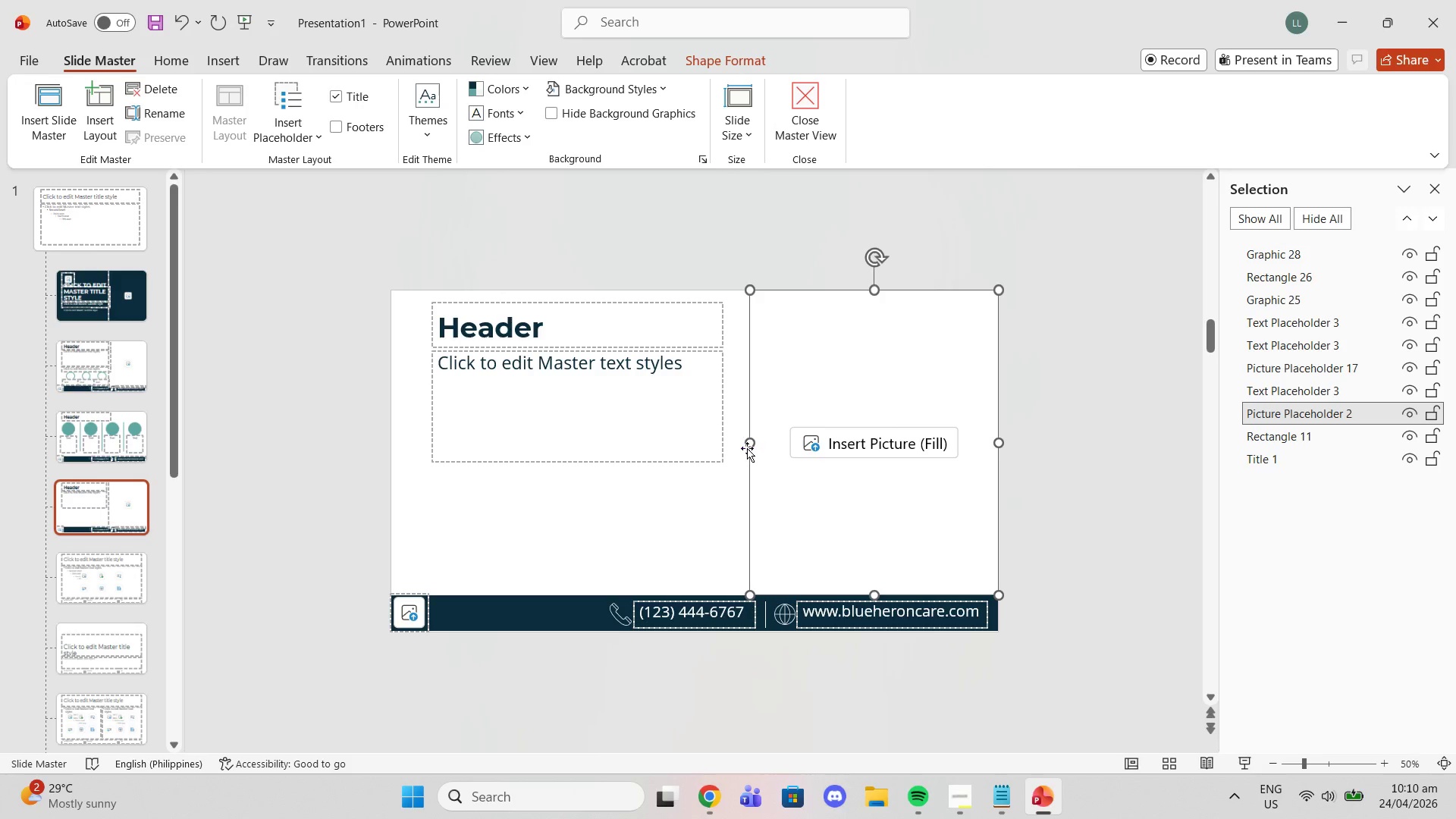 
left_click_drag(start_coordinate=[747, 448], to_coordinate=[726, 448])
 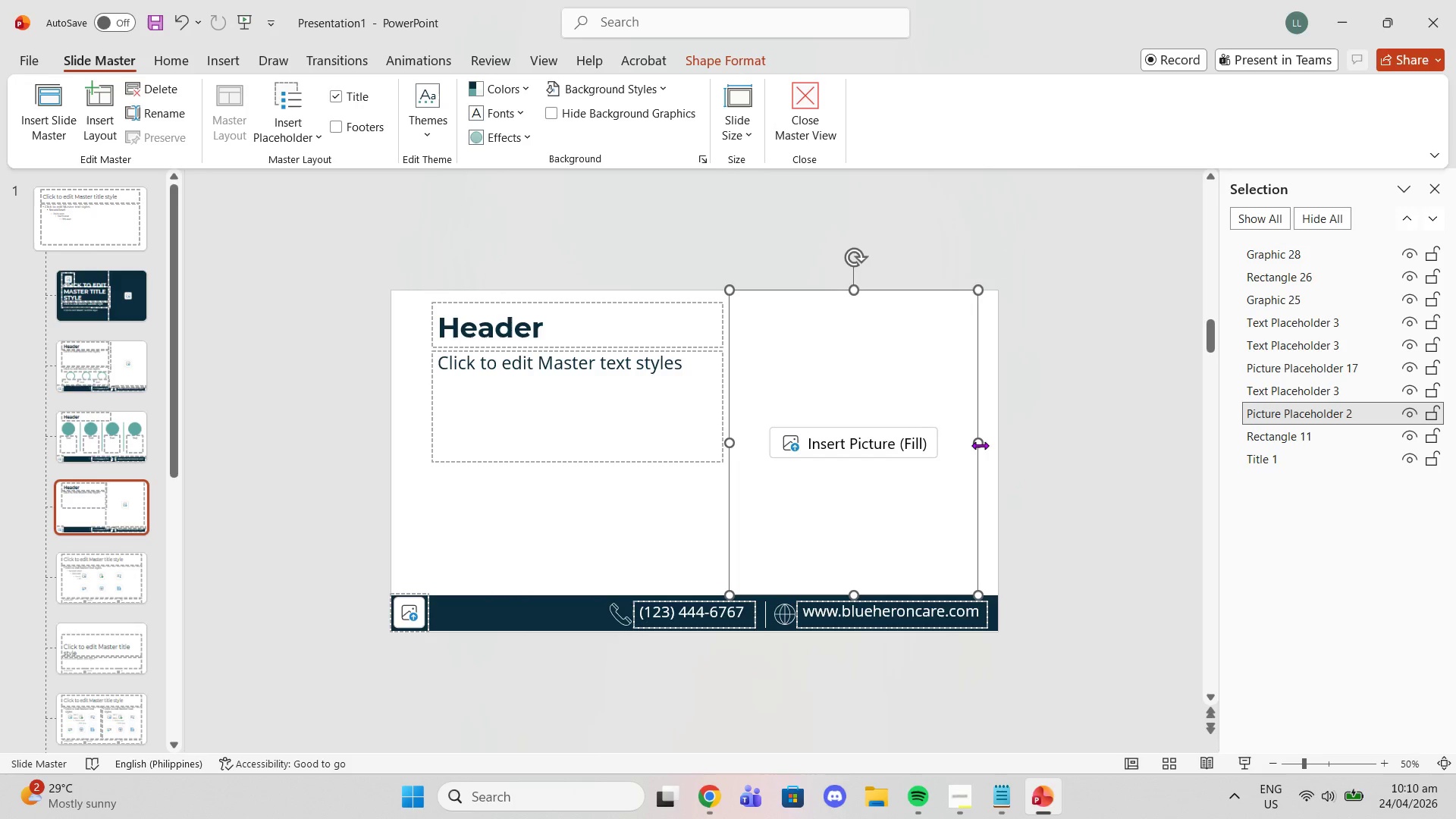 
left_click_drag(start_coordinate=[980, 442], to_coordinate=[999, 442])
 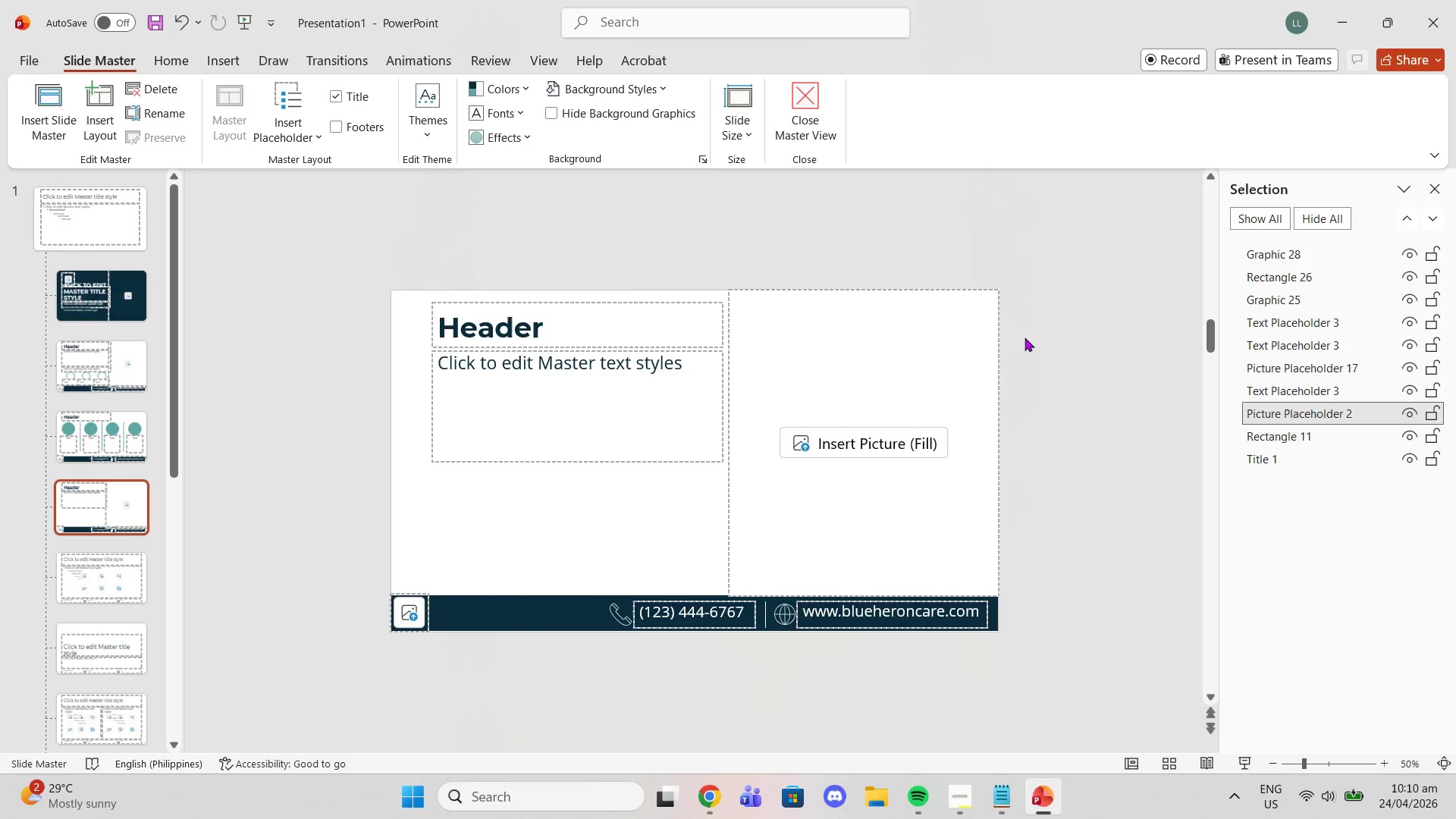 
left_click_drag(start_coordinate=[1021, 338], to_coordinate=[1025, 337])
 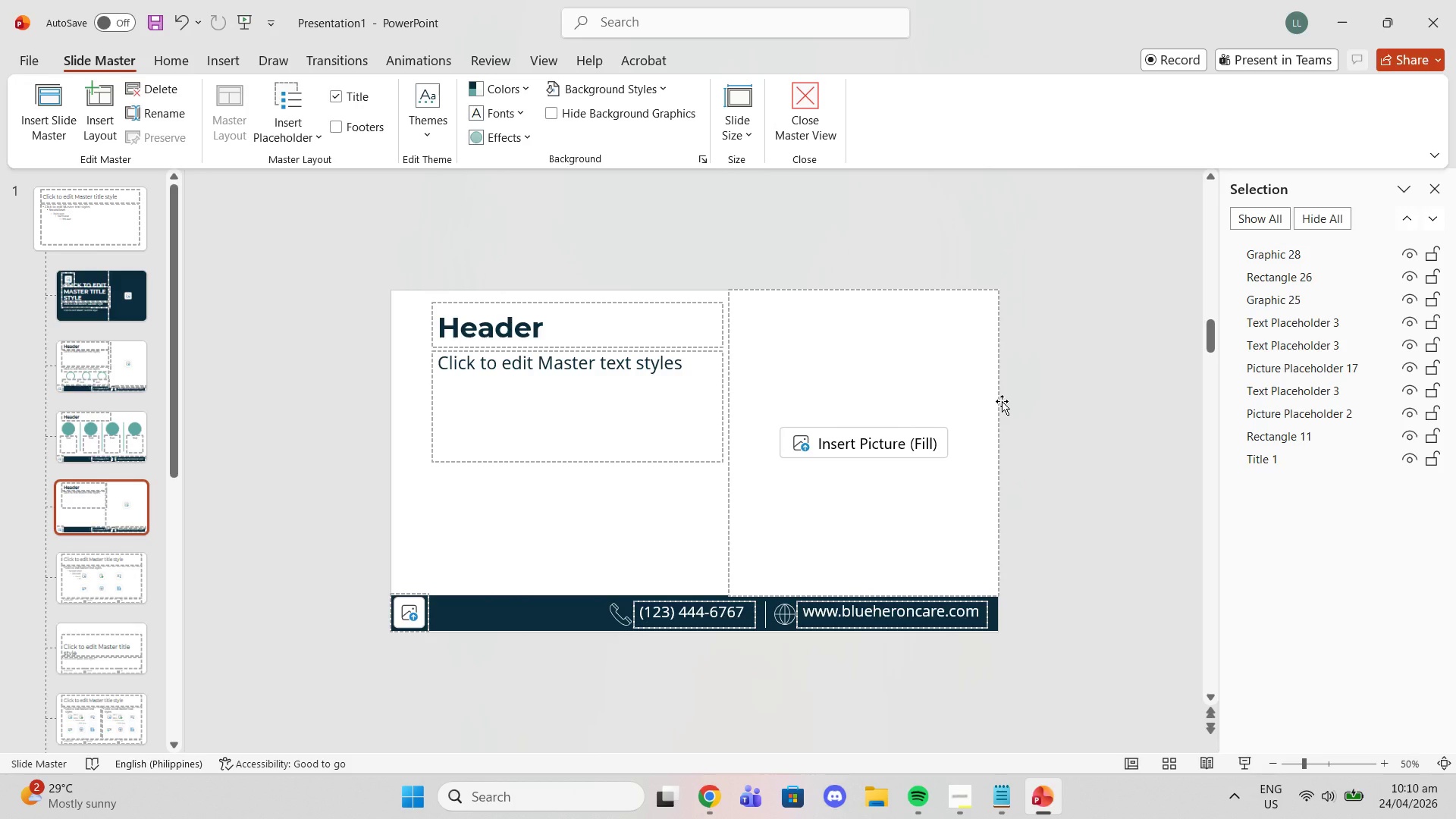 
wait(6.03)
 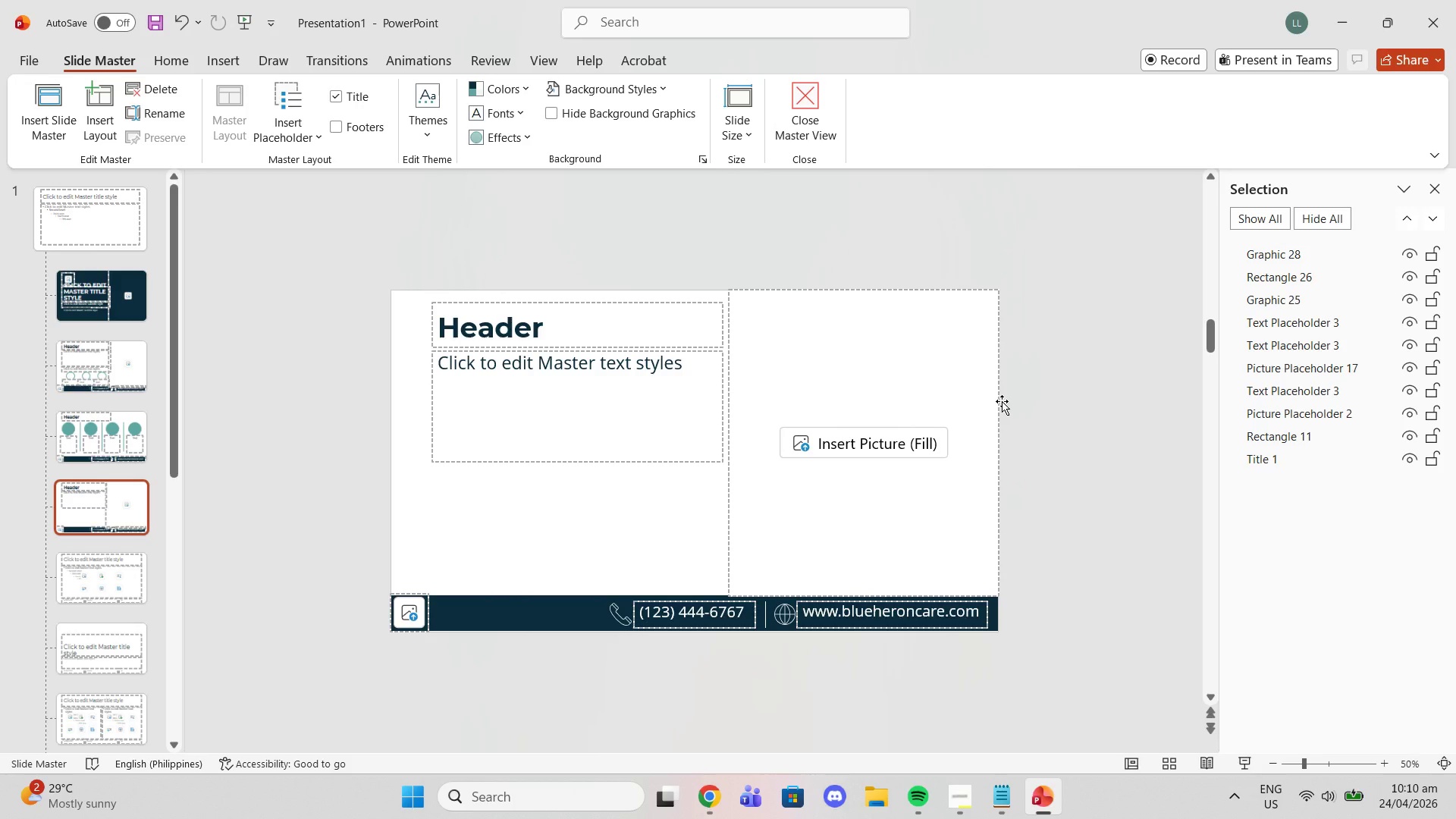 
left_click([535, 470])
 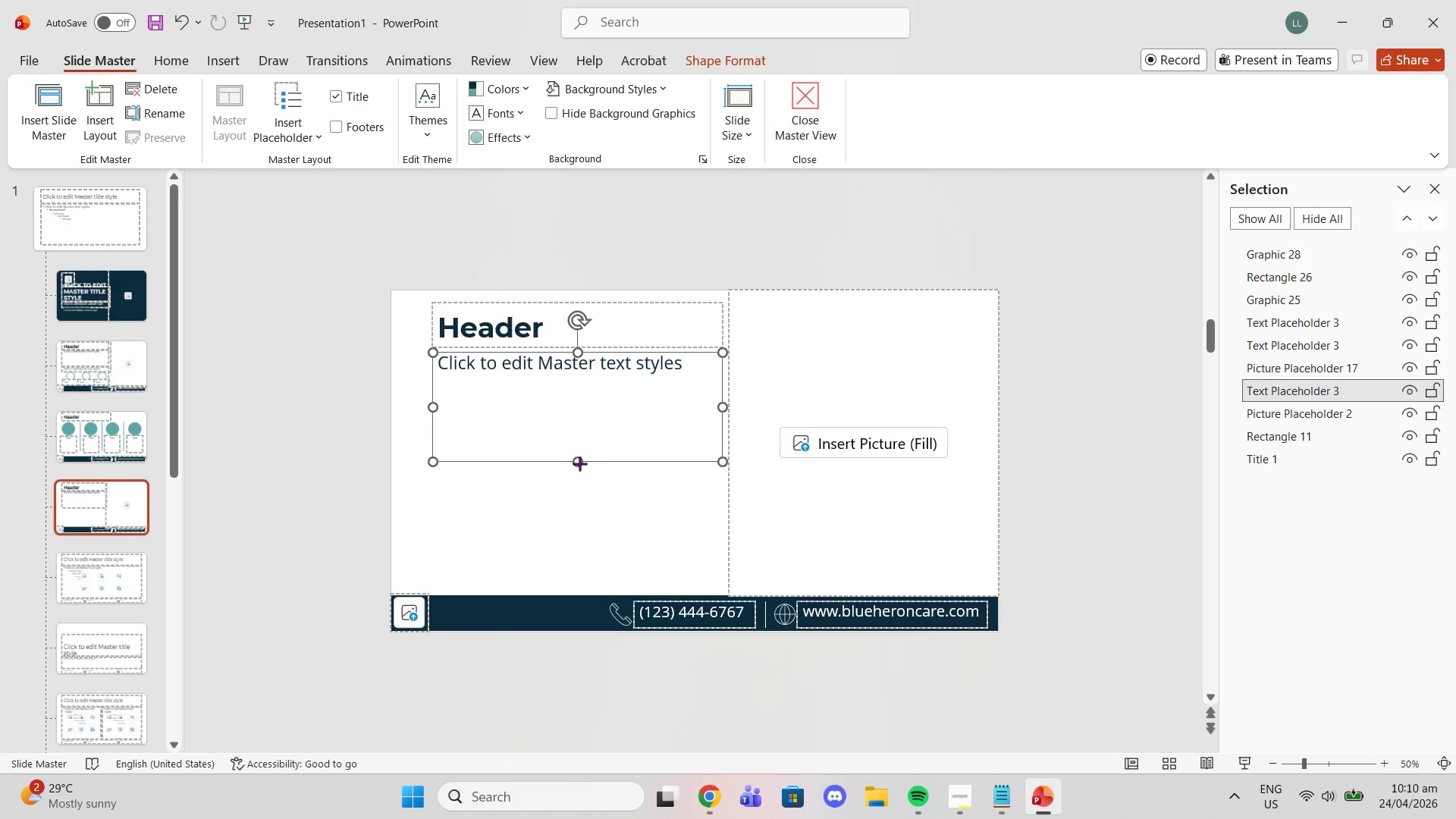 
left_click_drag(start_coordinate=[579, 463], to_coordinate=[580, 587])
 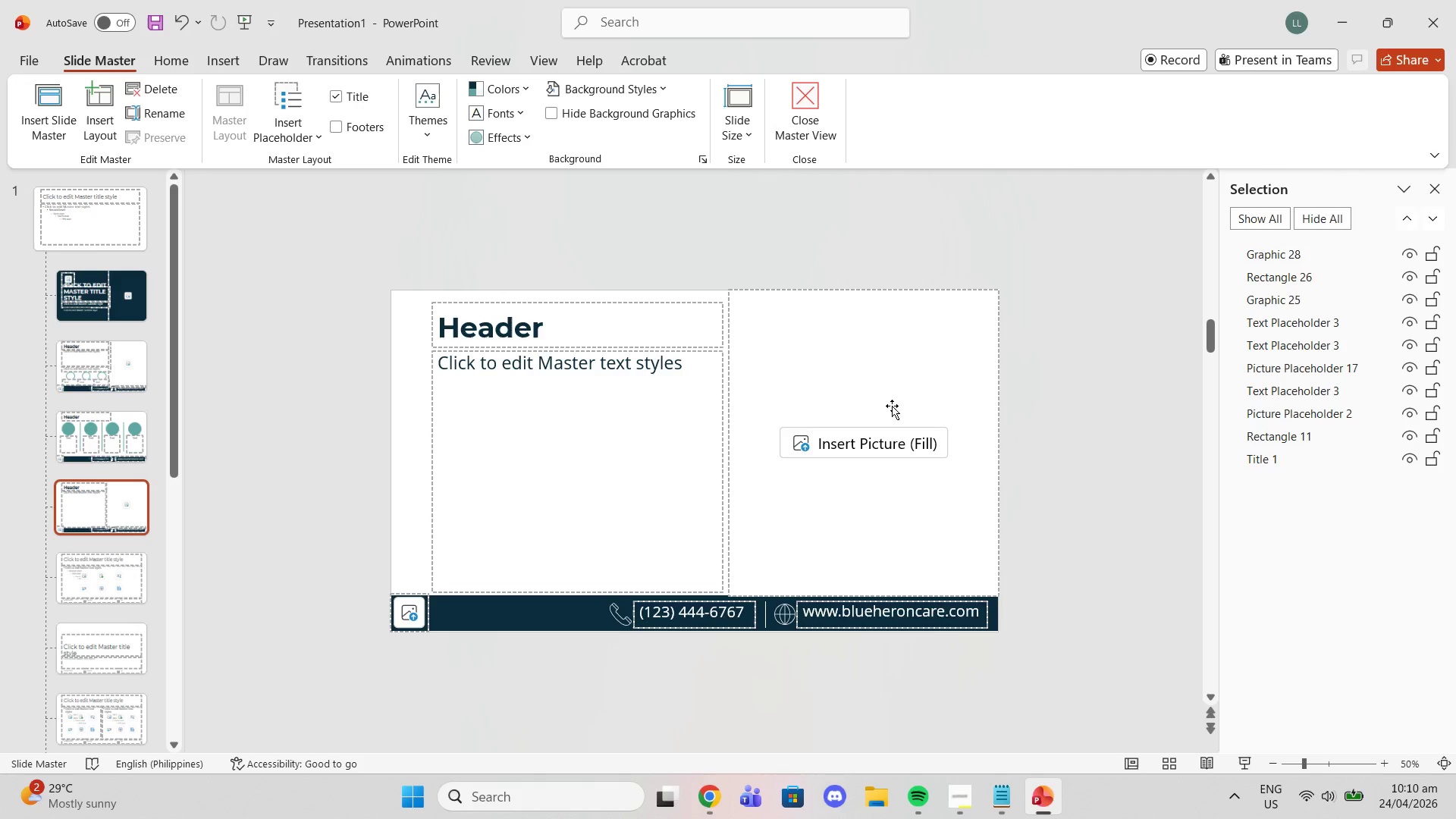 
double_click([642, 362])
 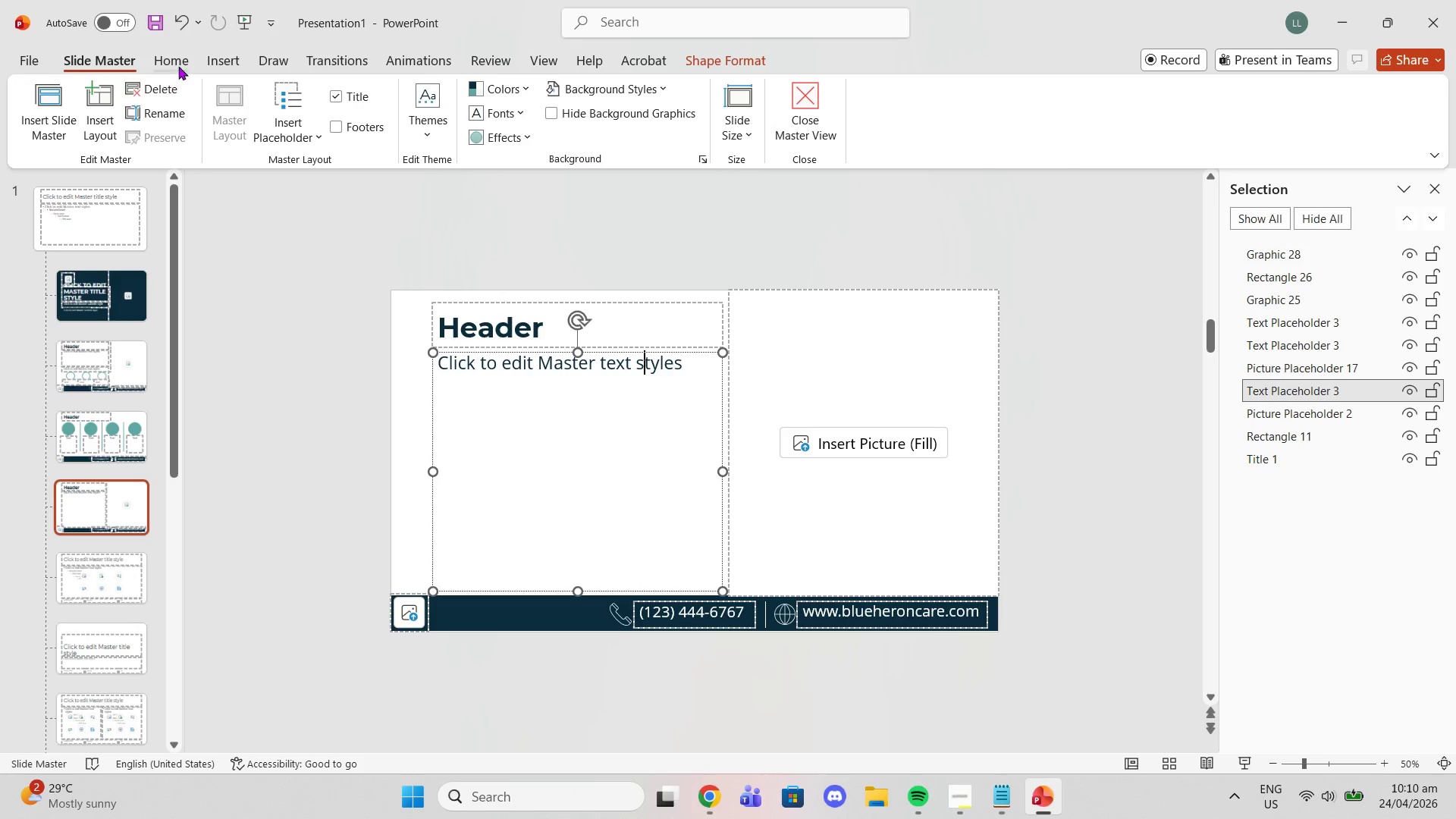 
left_click([178, 64])
 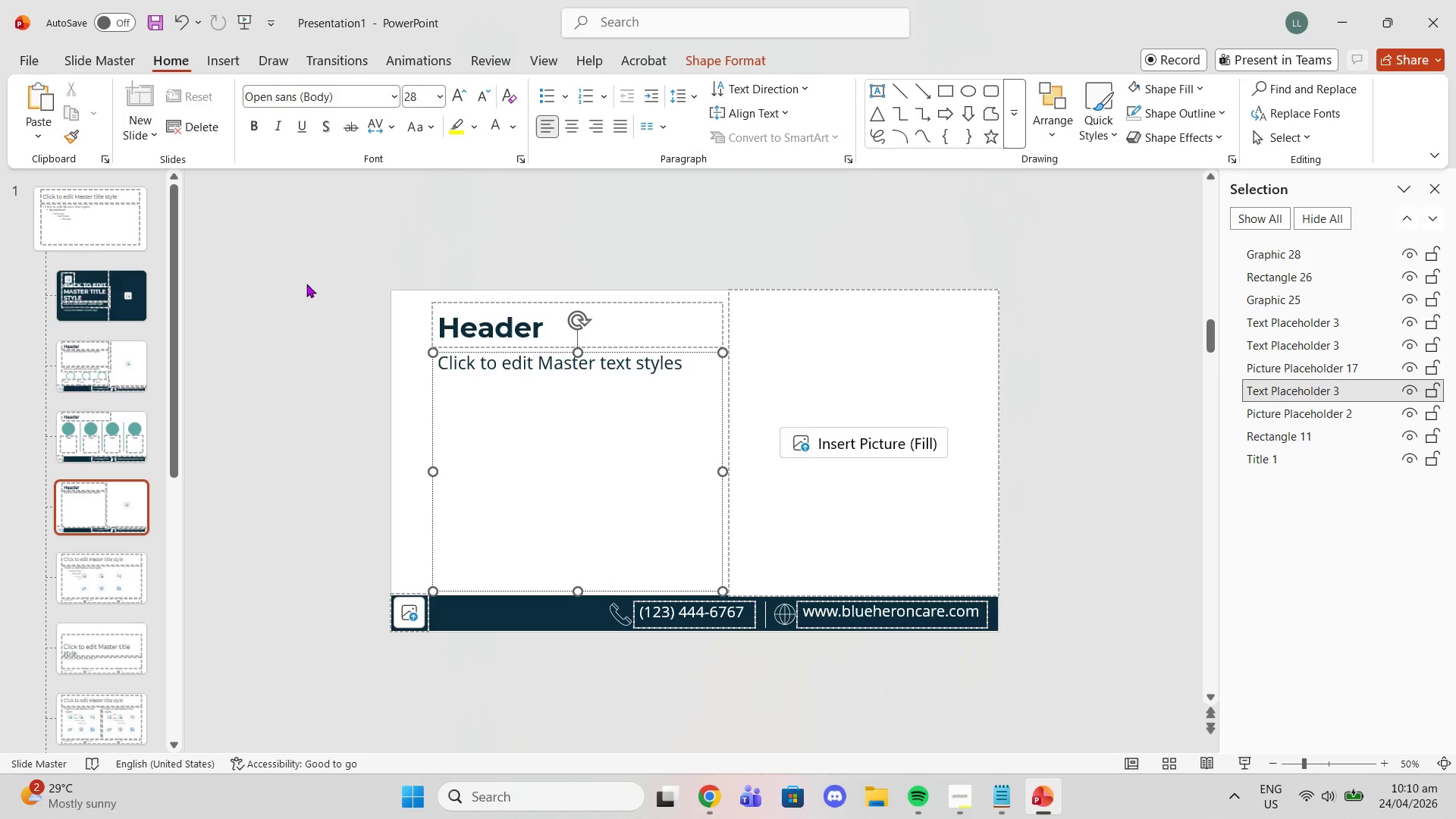 
left_click([312, 294])
 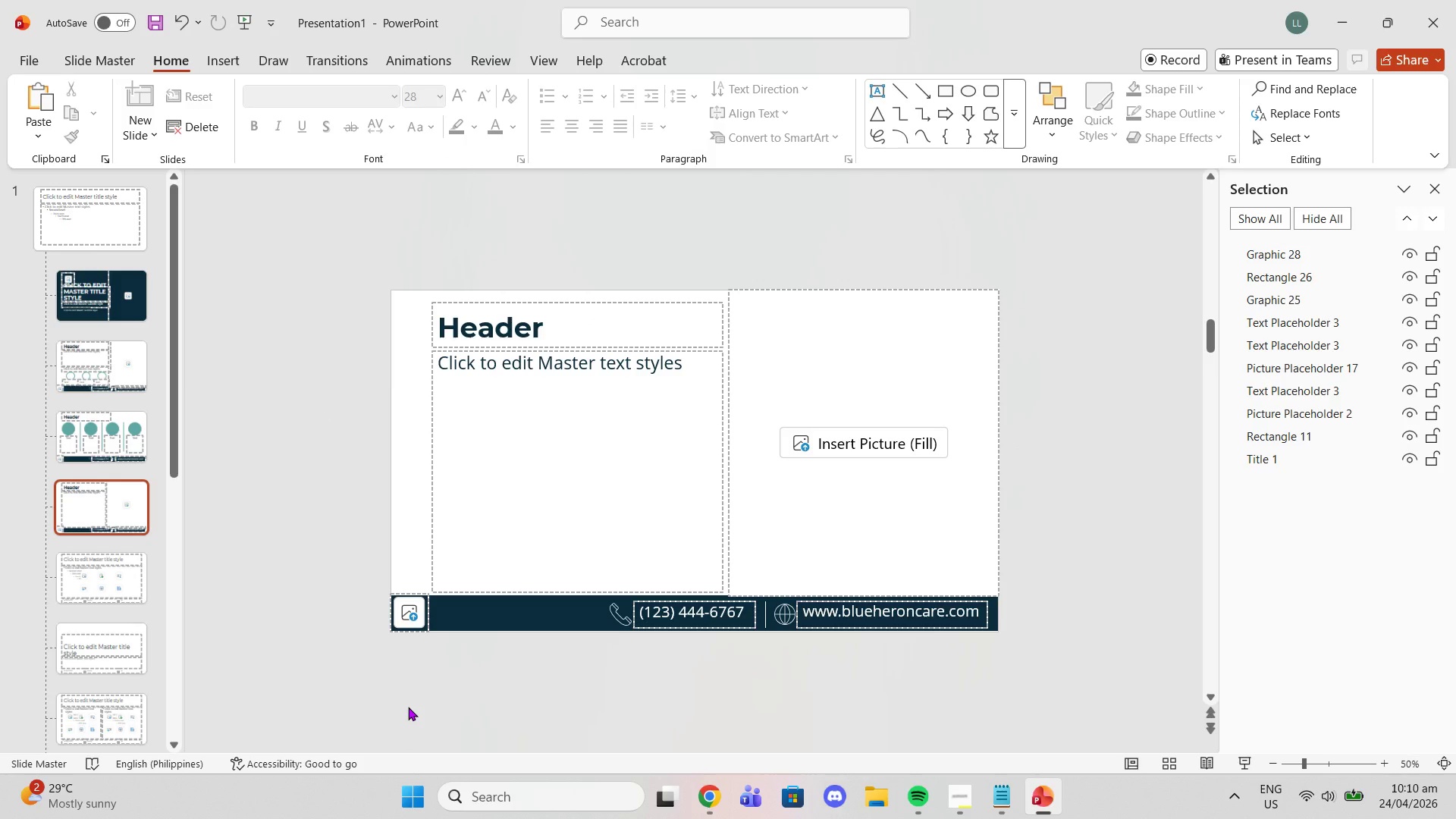 
wait(10.34)
 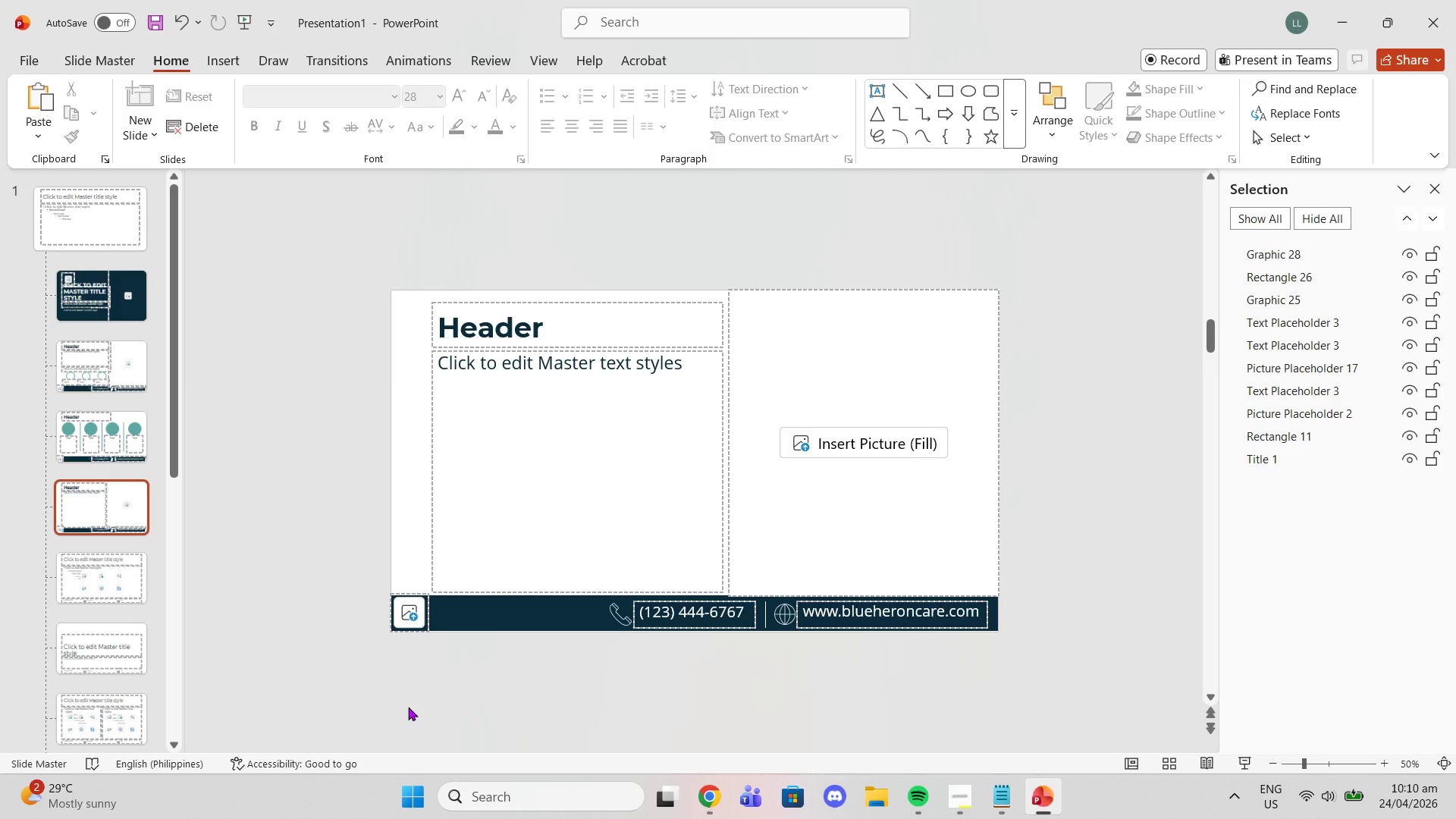 
left_click([107, 447])
 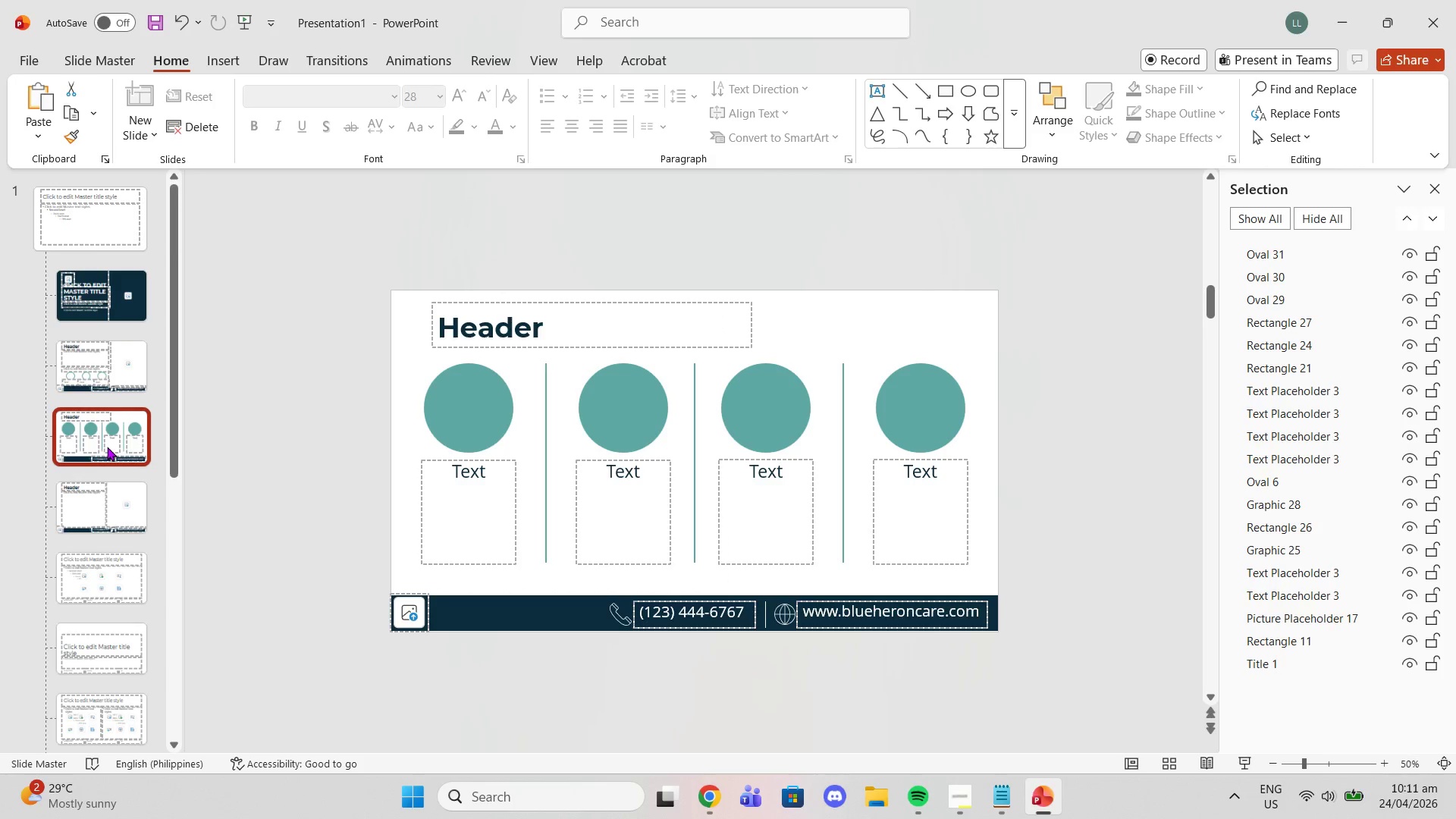 
right_click([107, 447])
 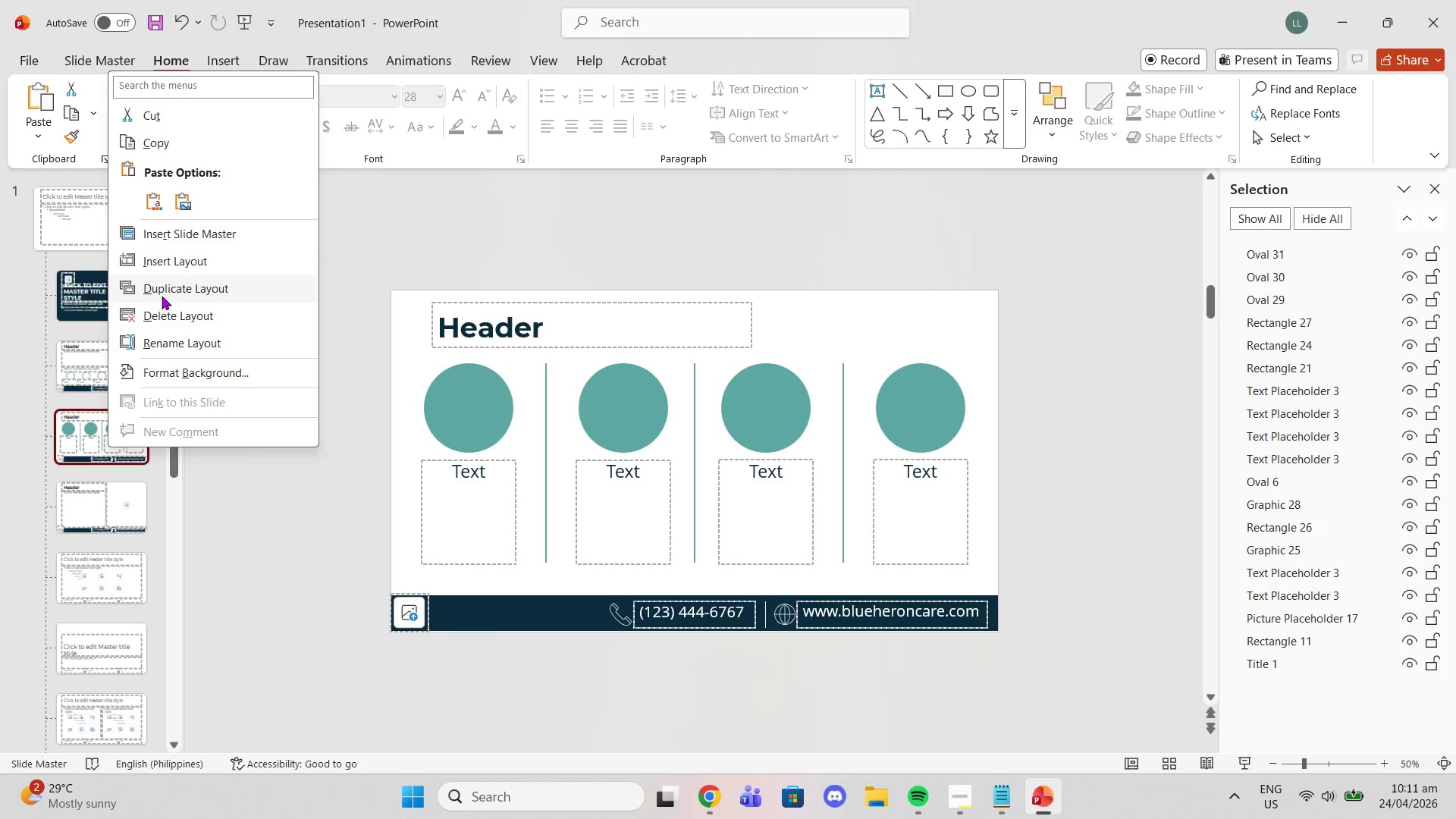 
left_click([158, 289])
 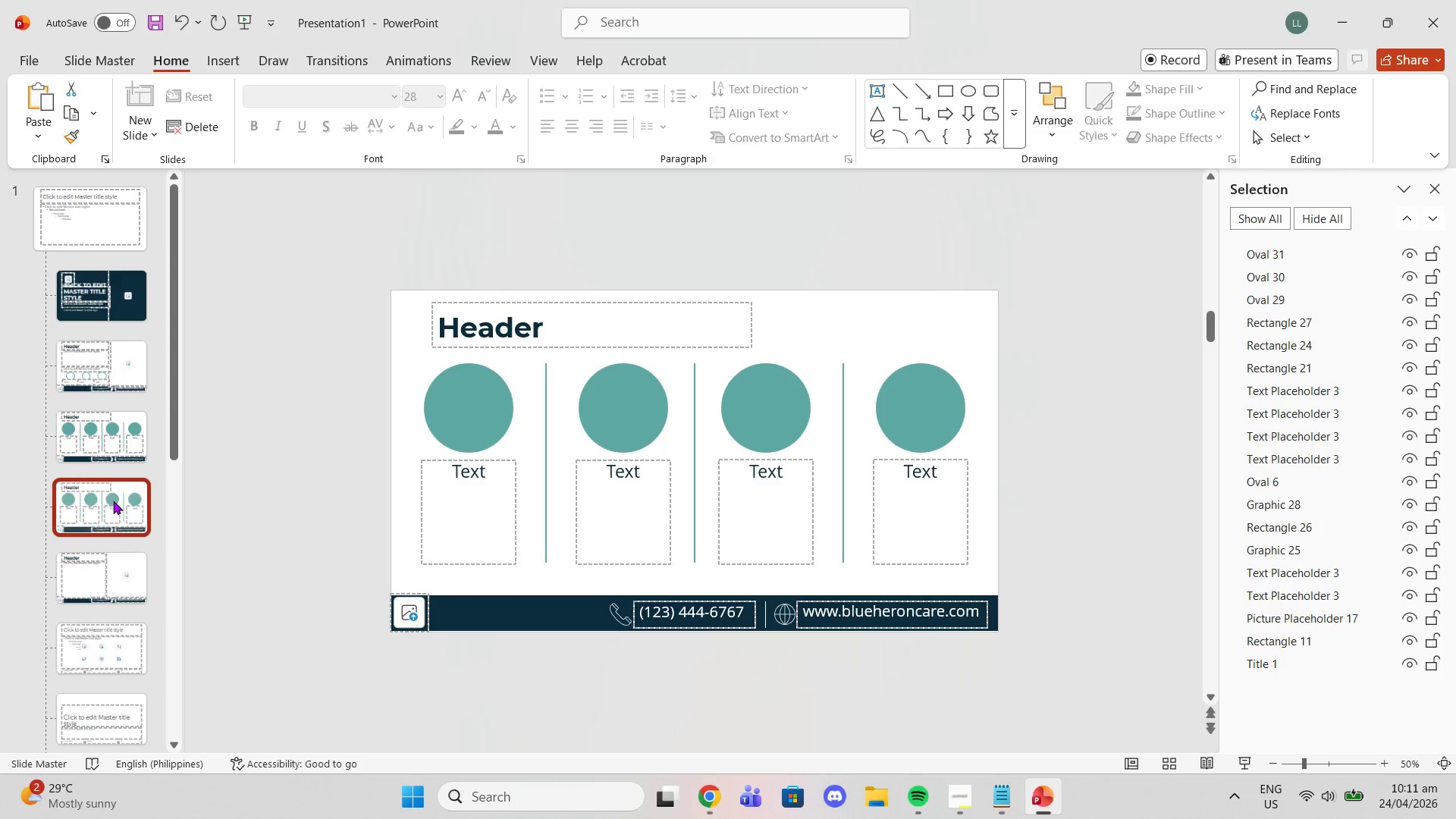 
left_click_drag(start_coordinate=[113, 500], to_coordinate=[113, 613])
 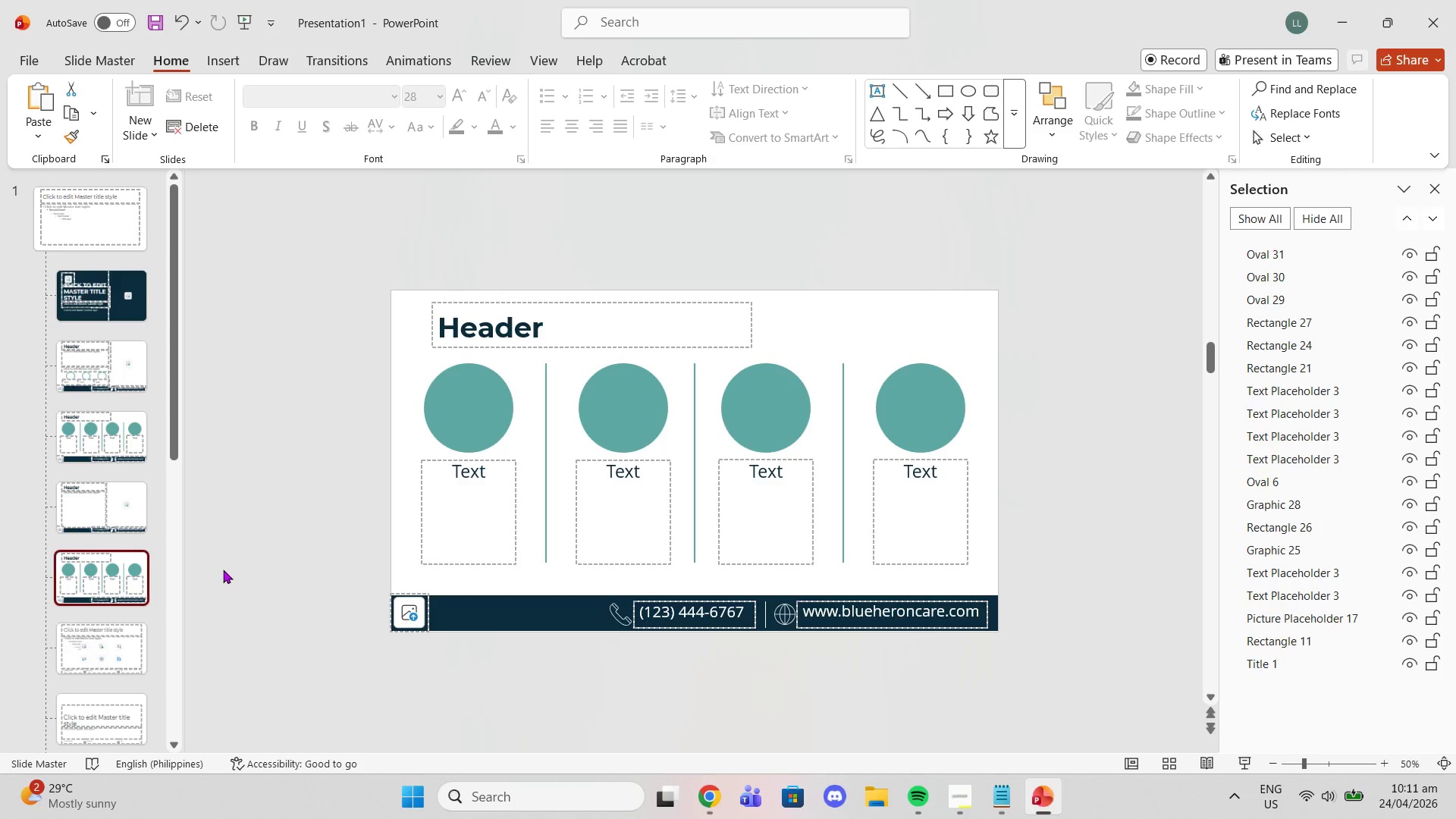 
left_click([223, 570])
 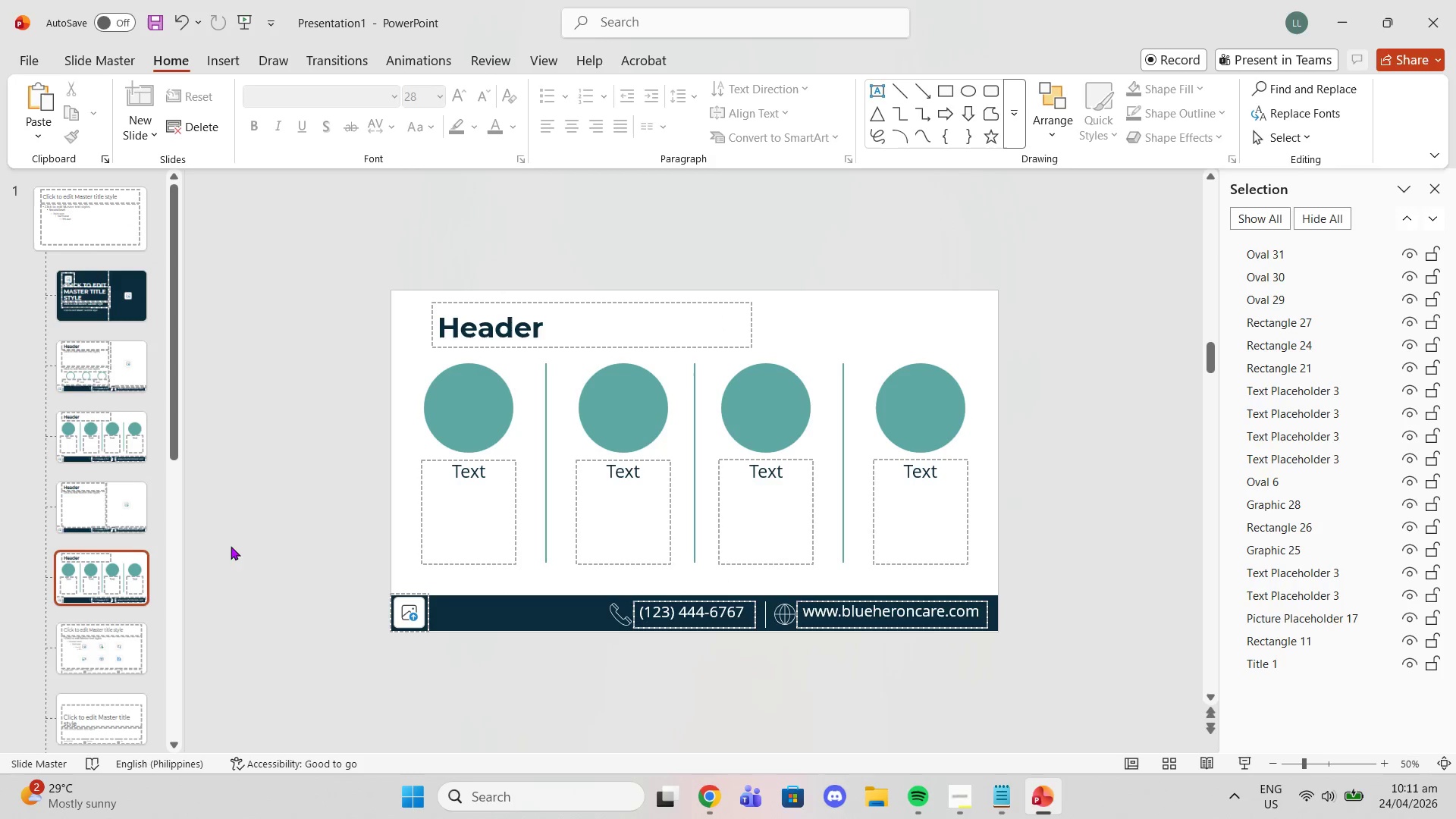 
left_click([461, 428])
 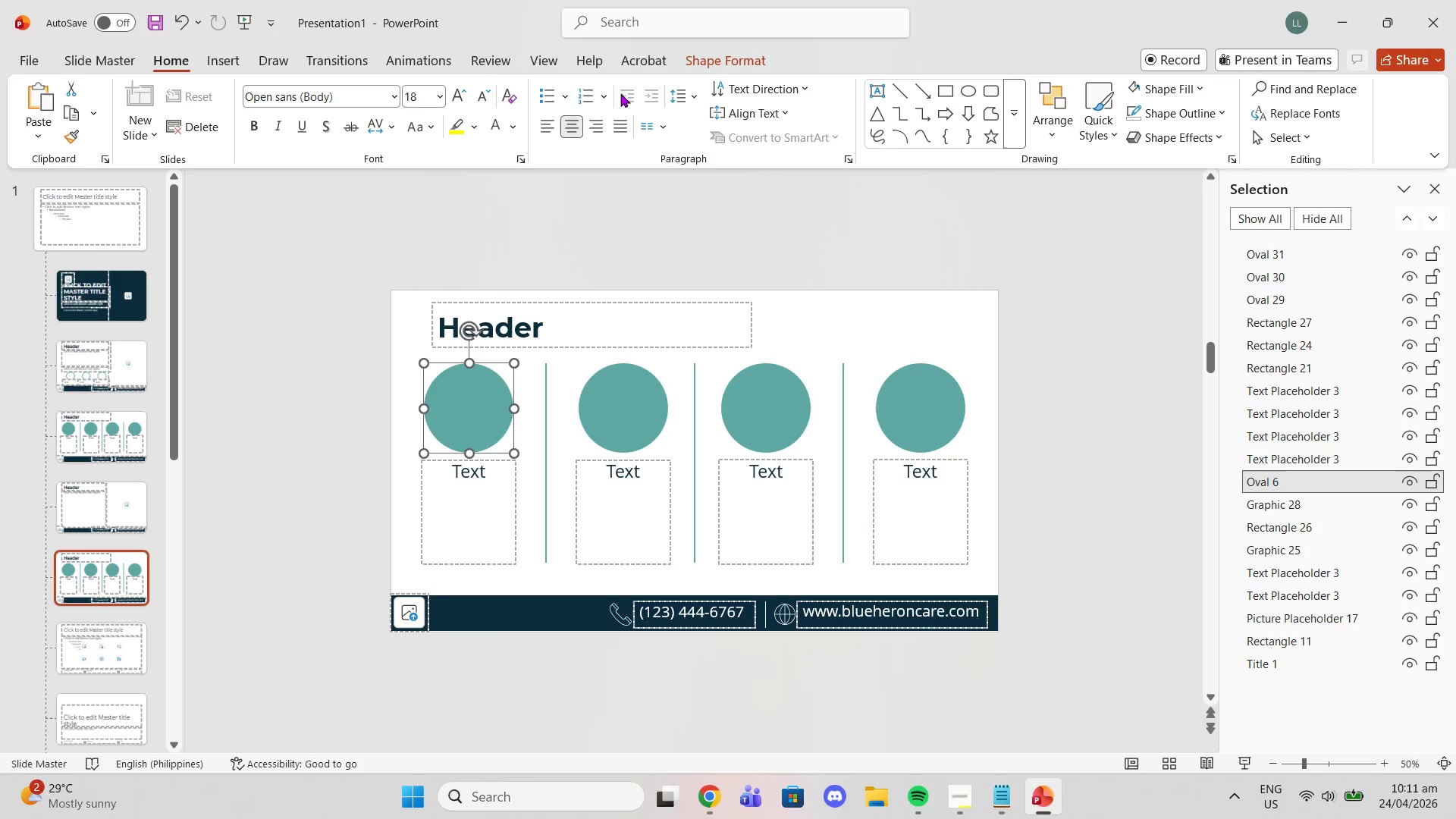 
wait(17.14)
 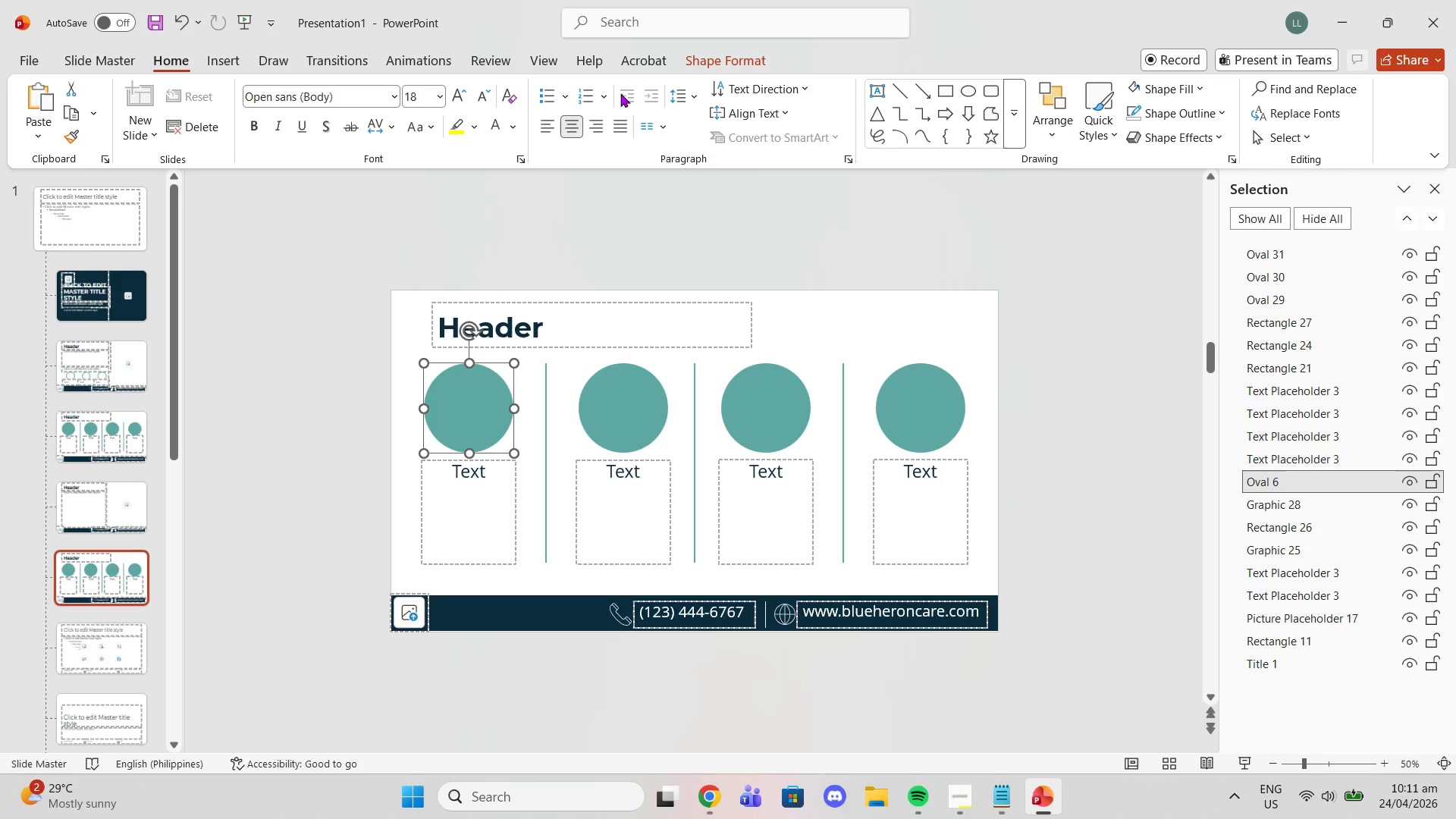 
left_click([1171, 89])
 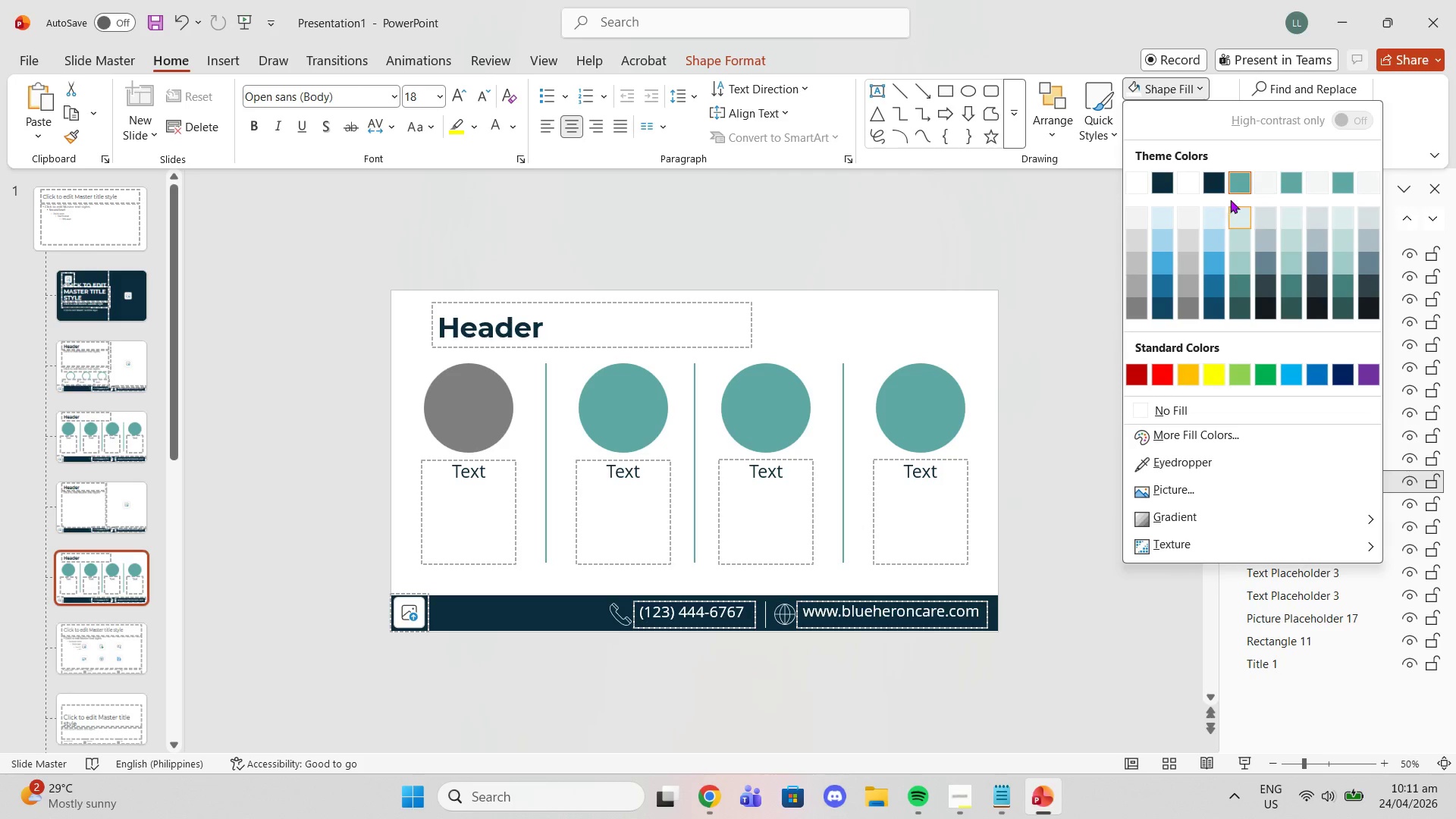 
mouse_move([1246, 188])
 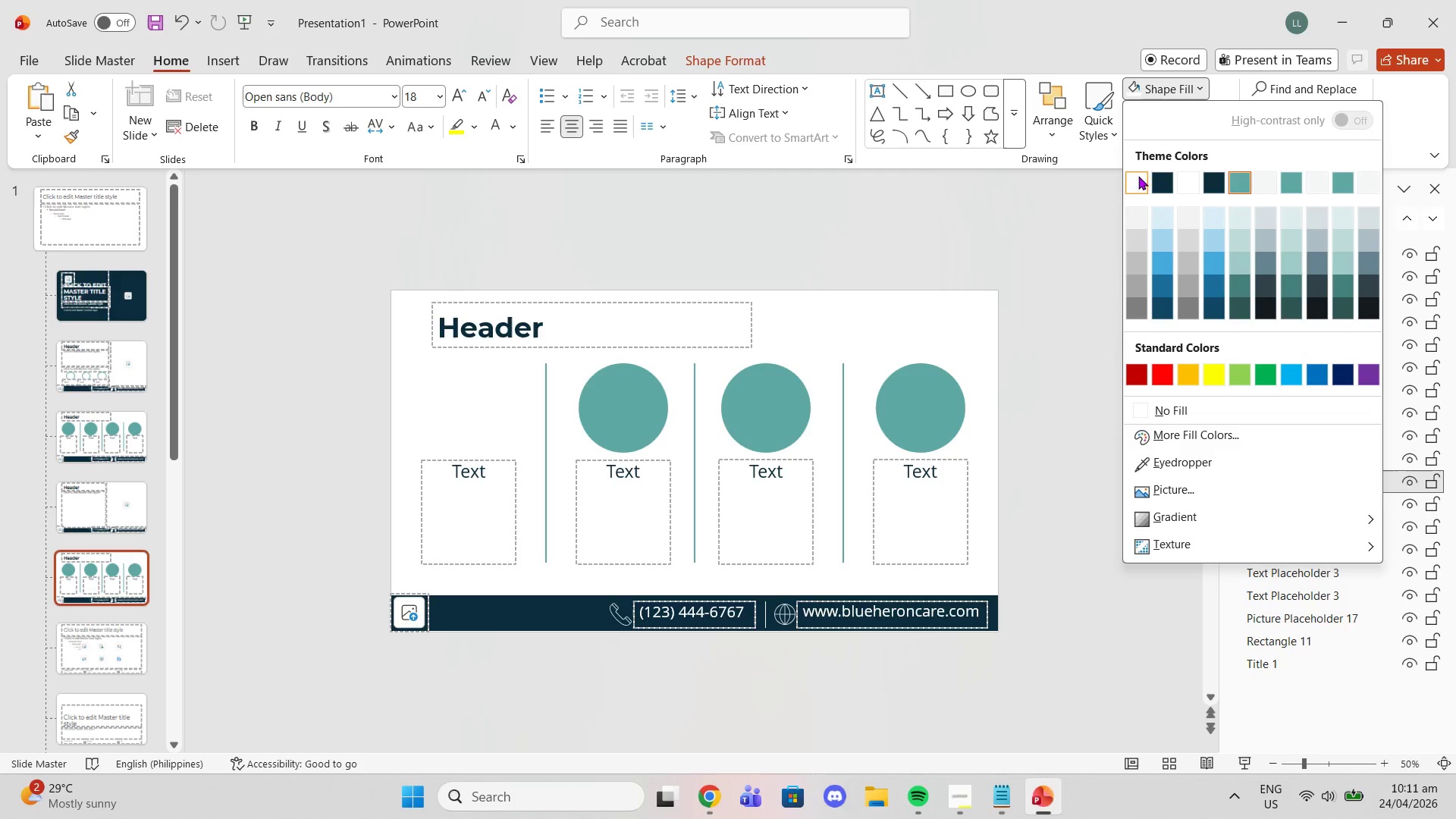 
left_click([309, 253])
 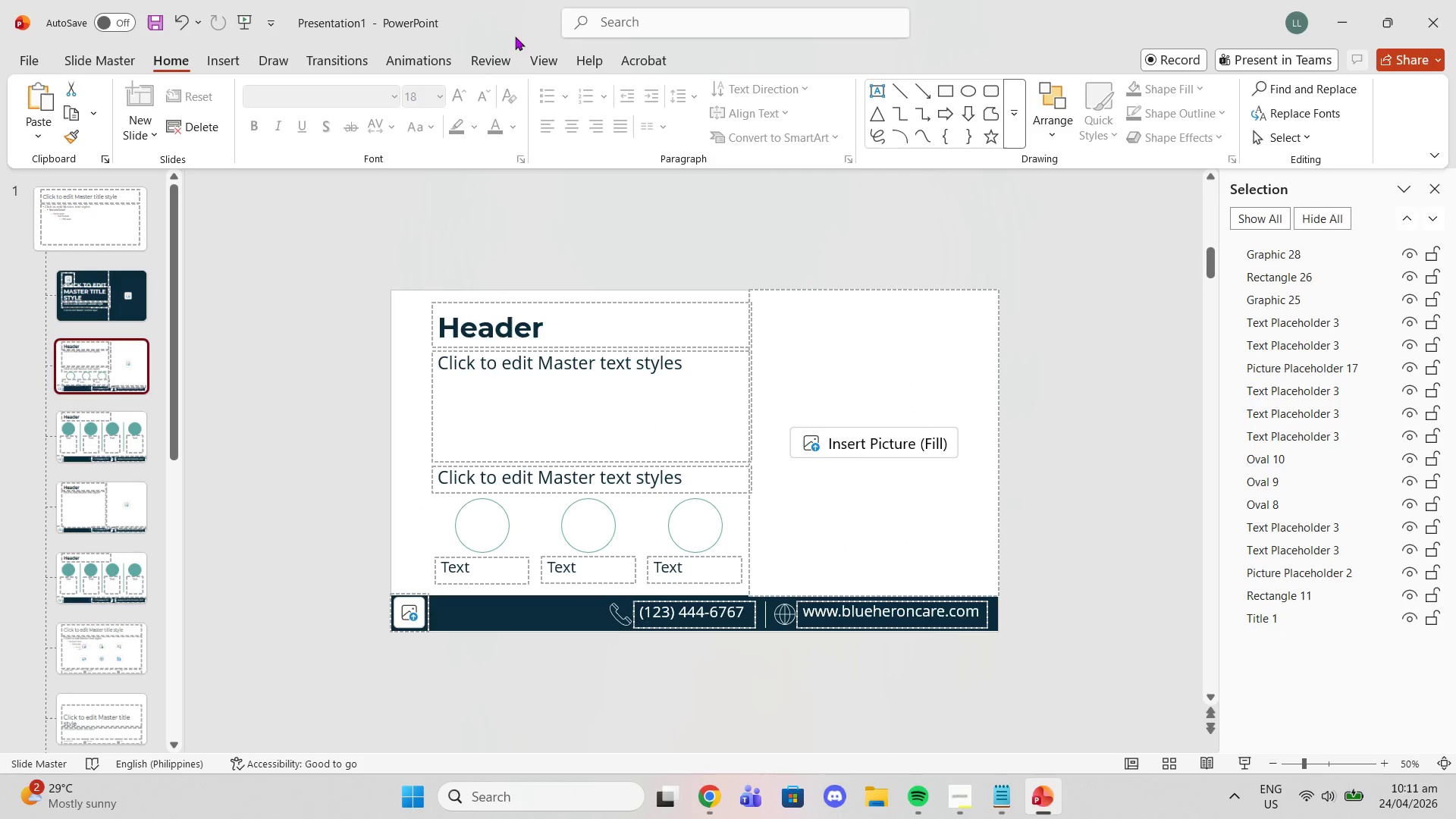 
left_click([121, 71])
 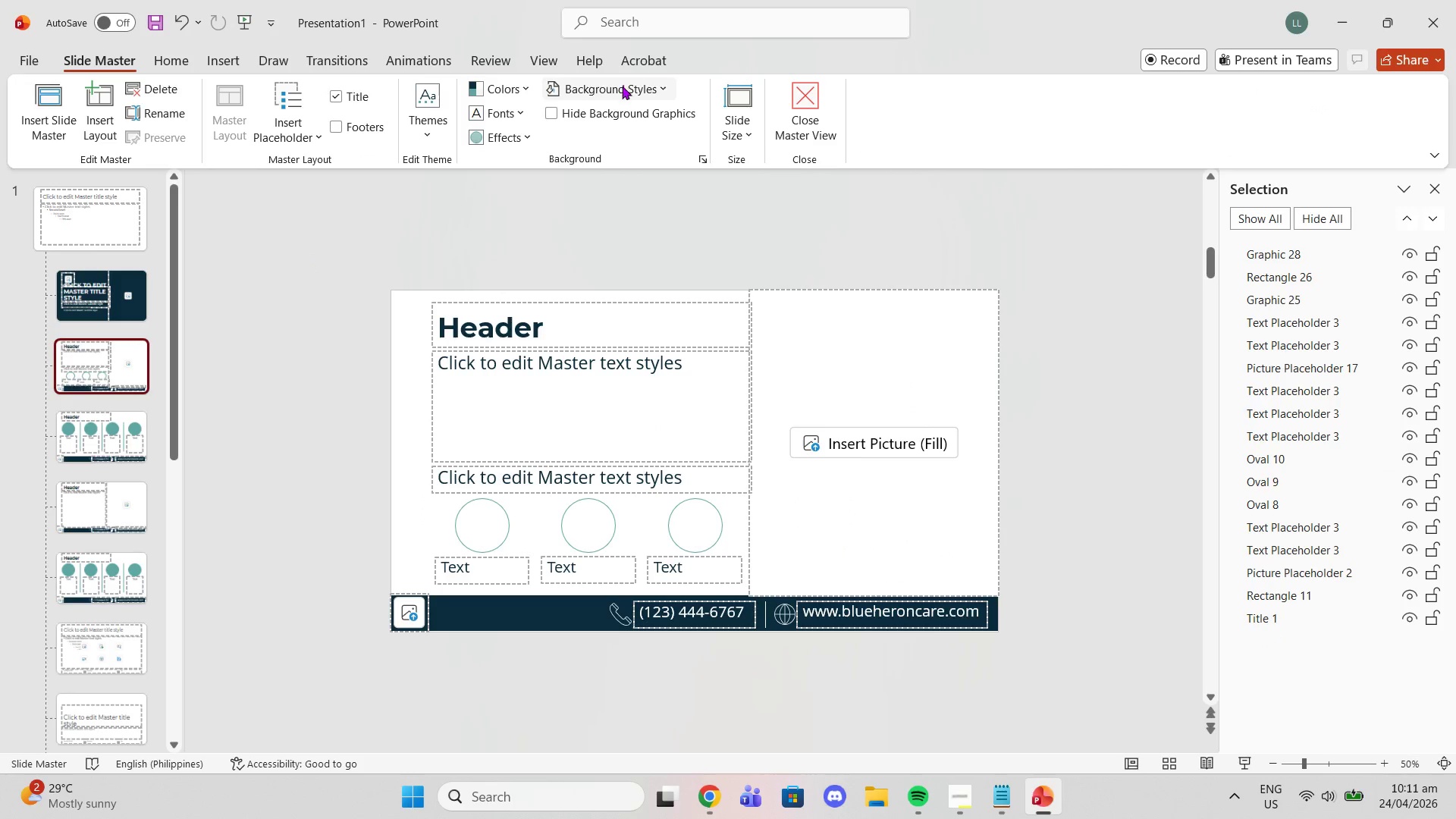 
left_click([622, 86])
 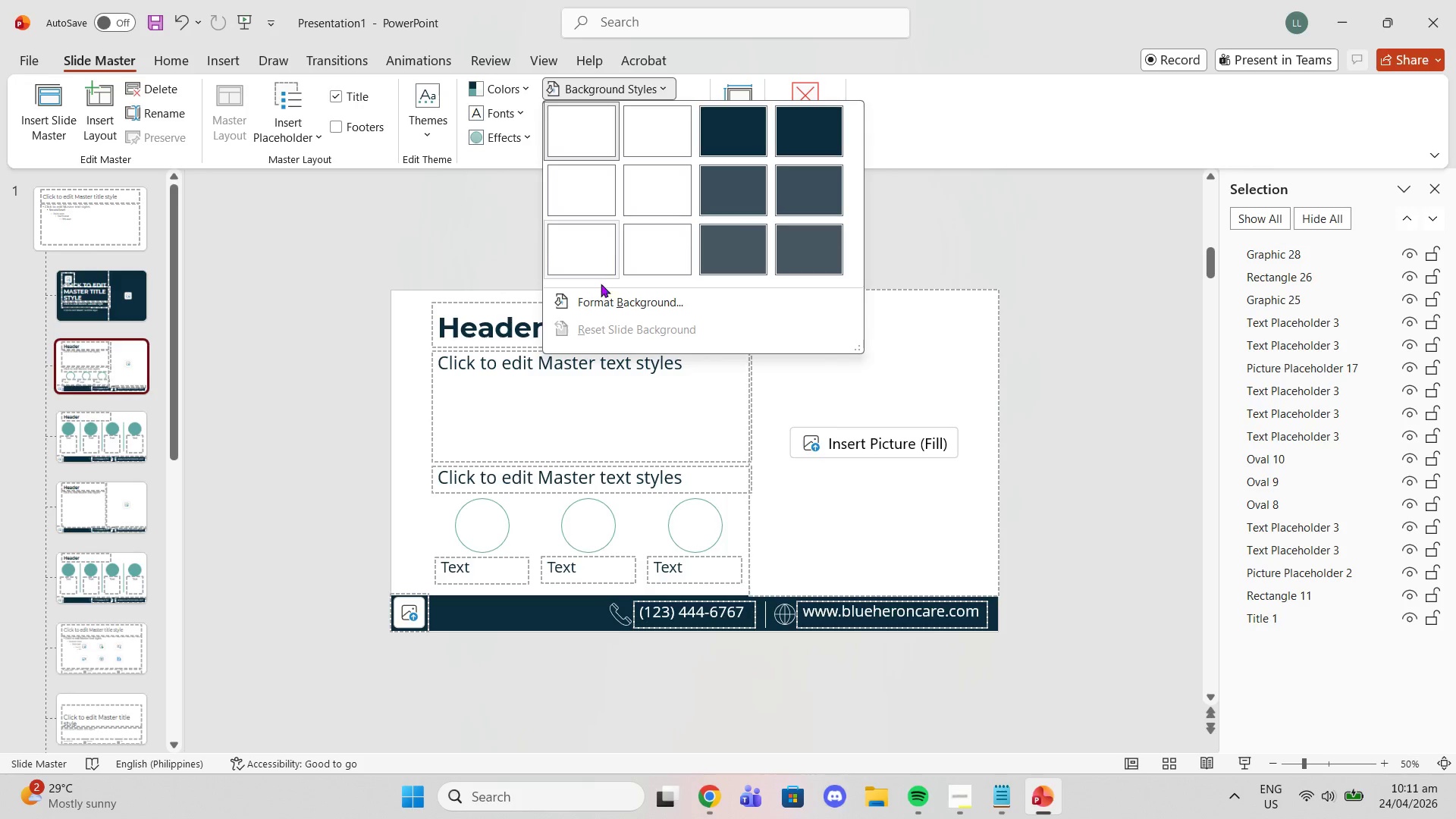 
left_click([610, 306])
 